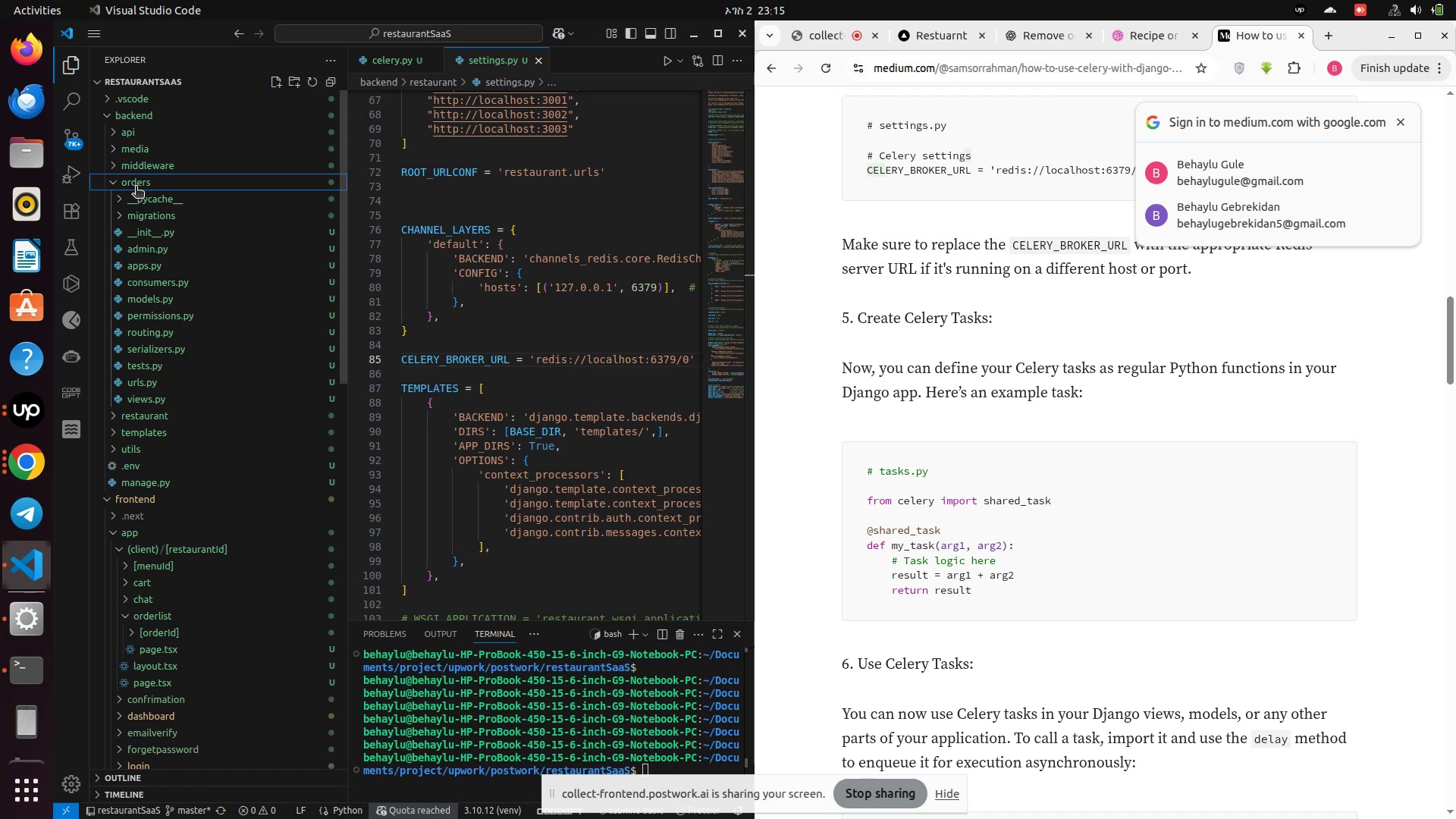 
right_click([136, 187])
 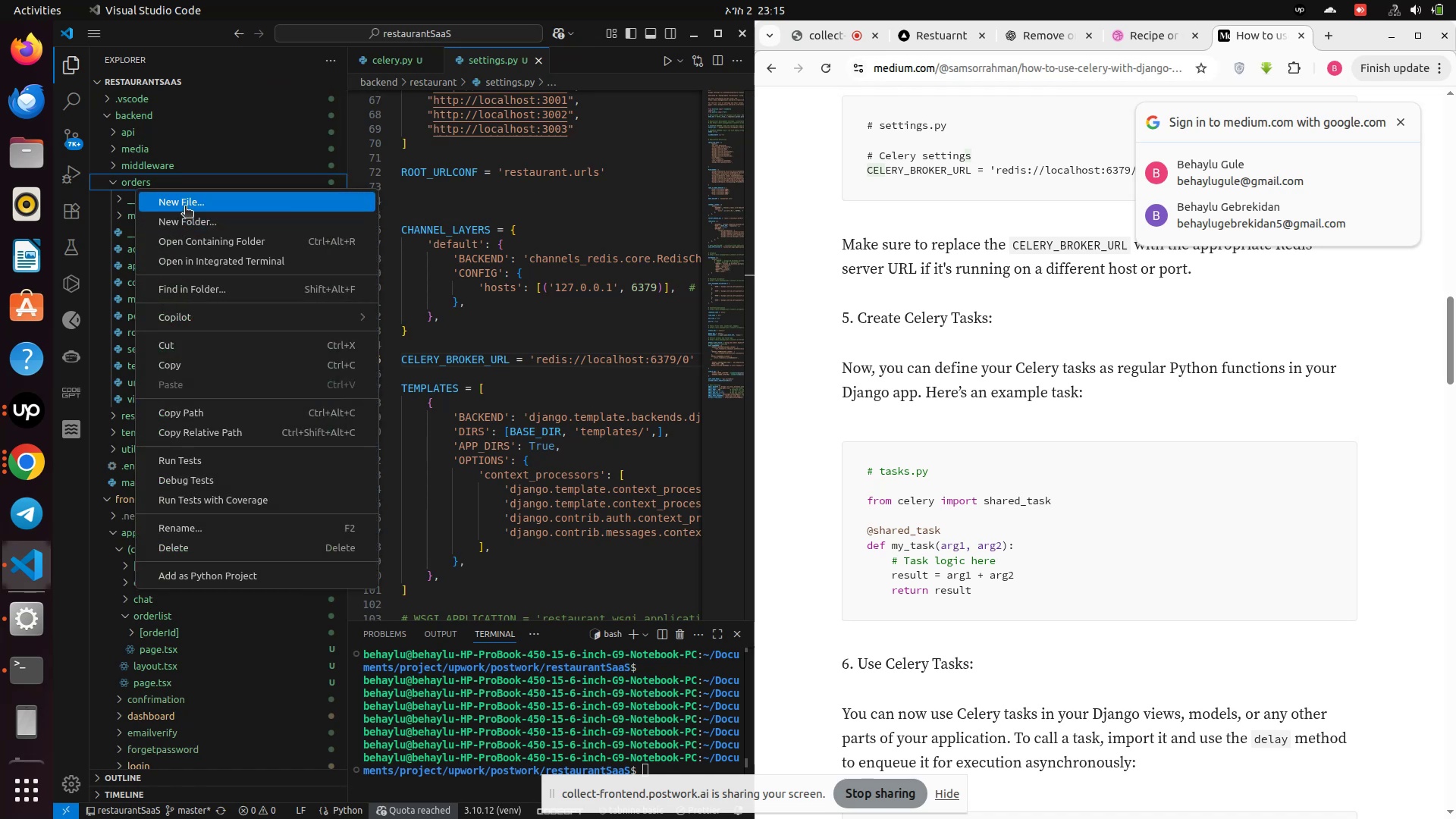 
left_click([185, 205])
 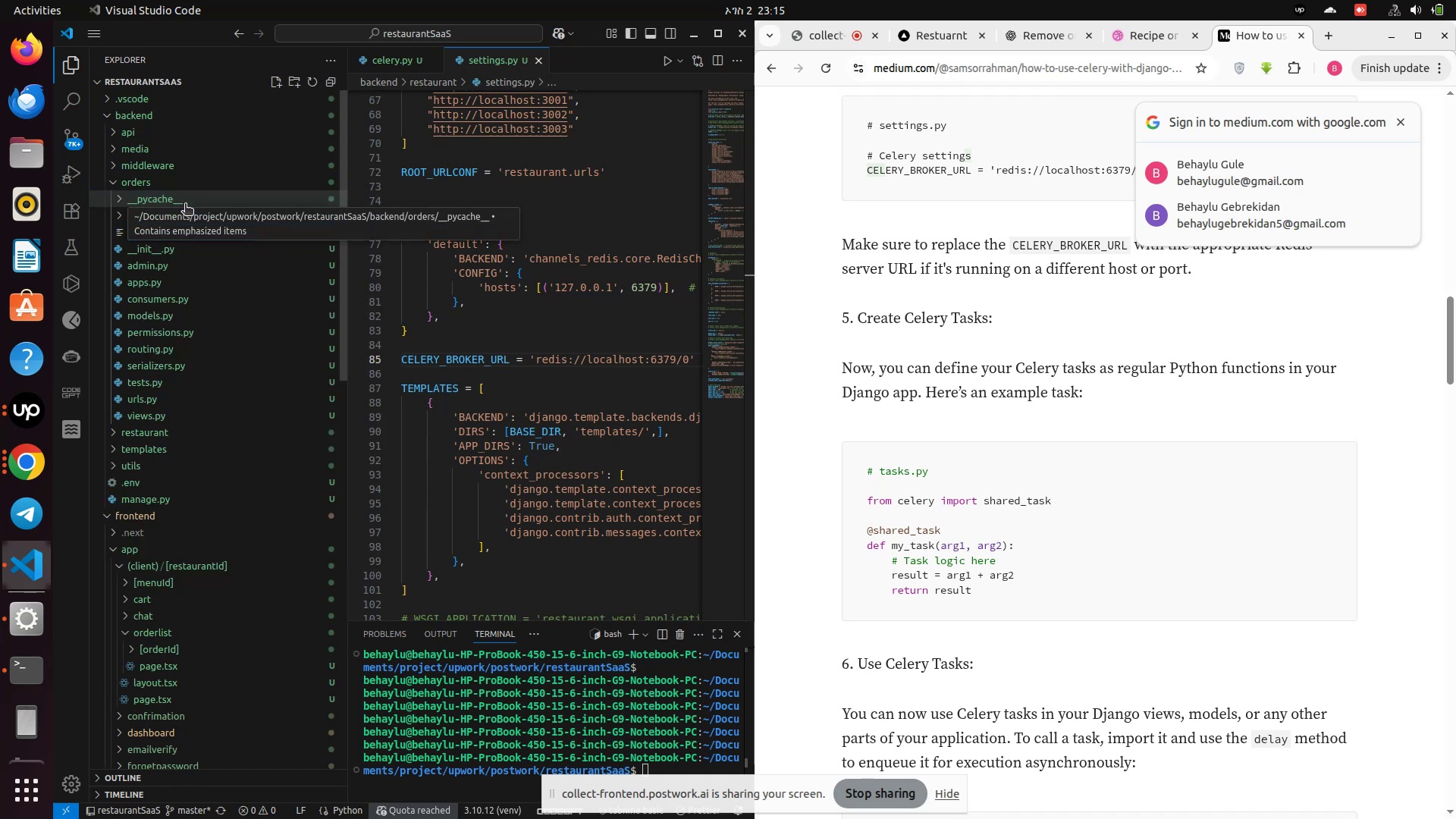 
type(TASK)
 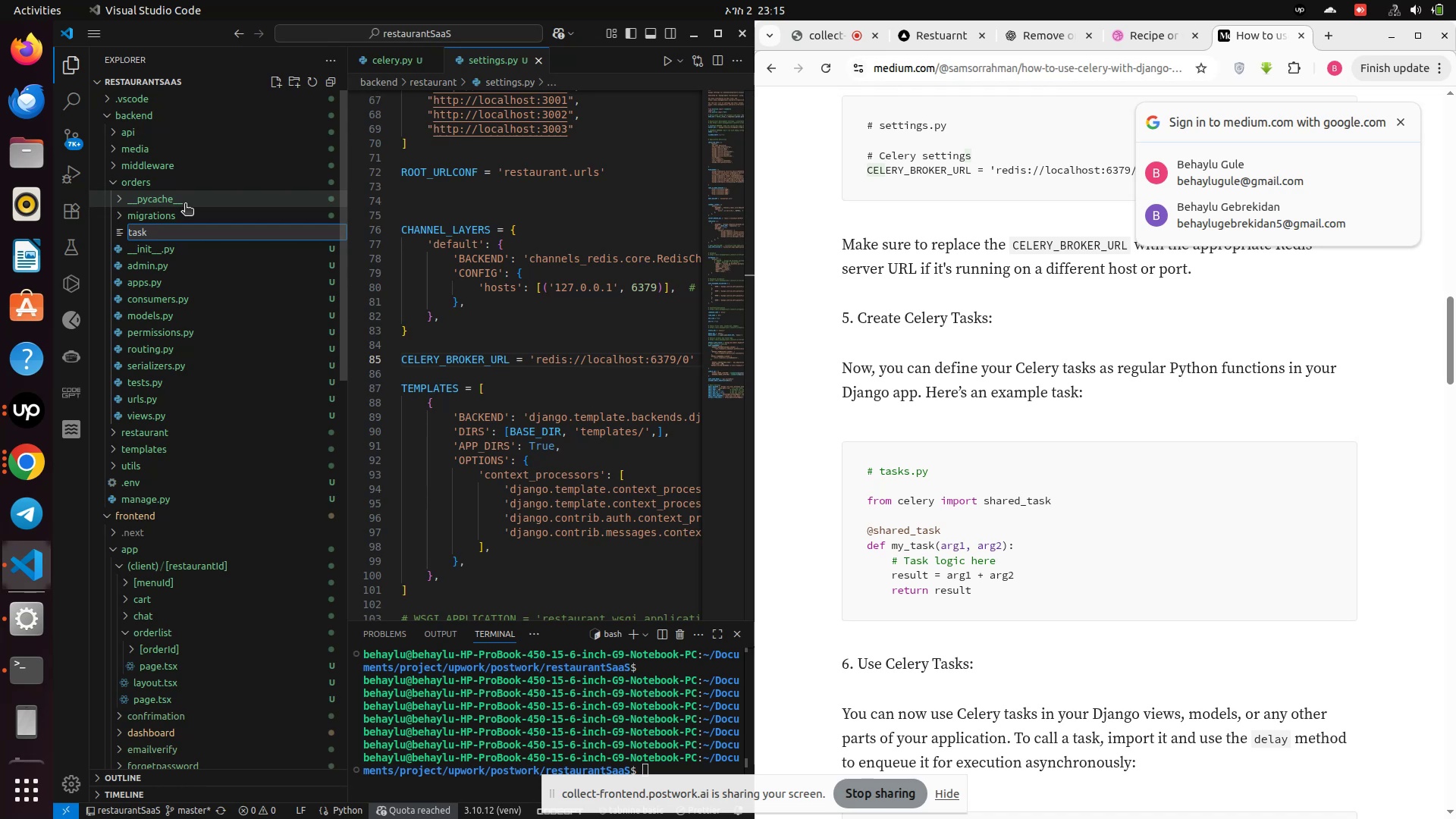 
type(S.PY)
 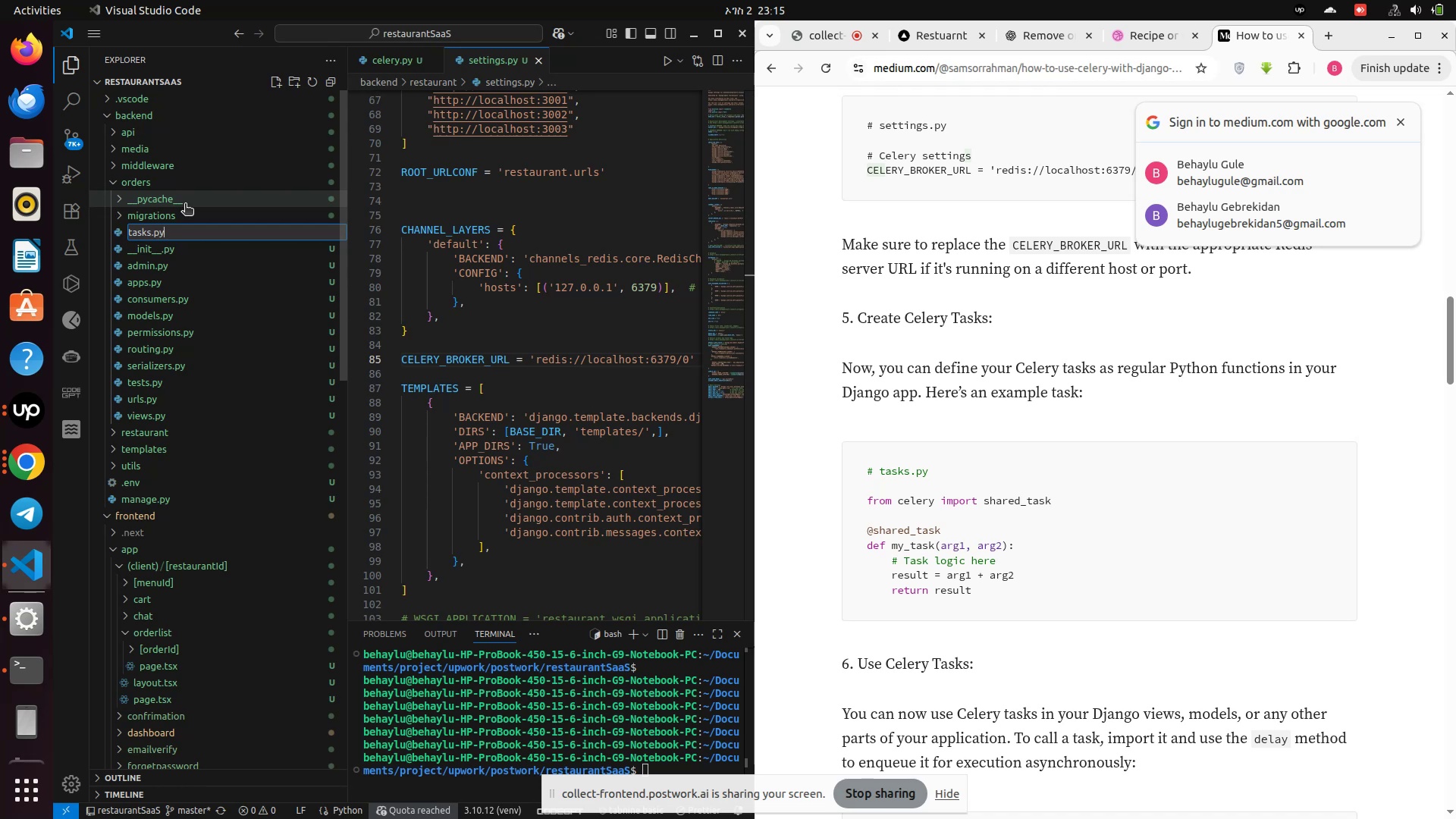 
key(Enter)
 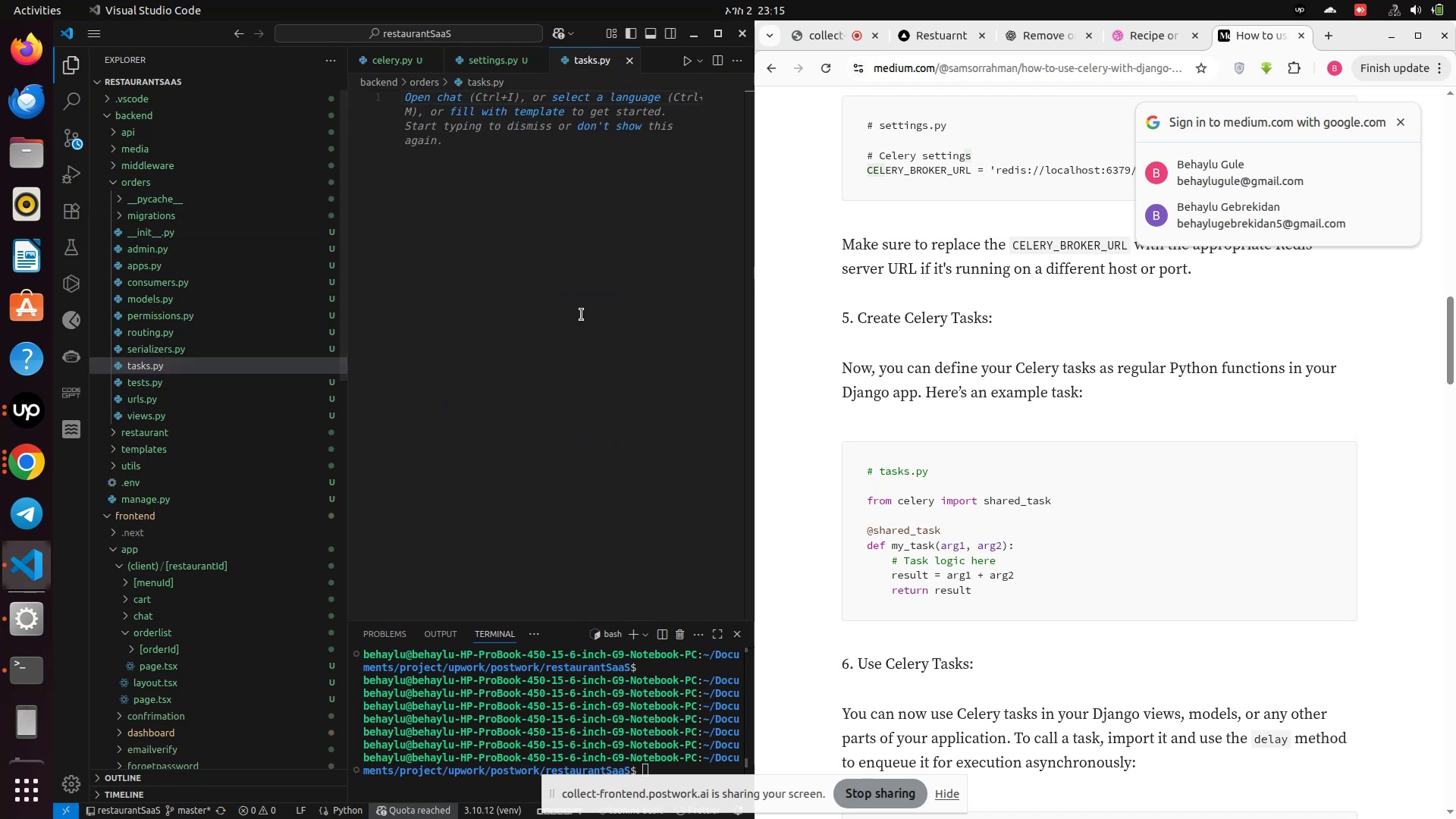 
type(FROM CELERY)
 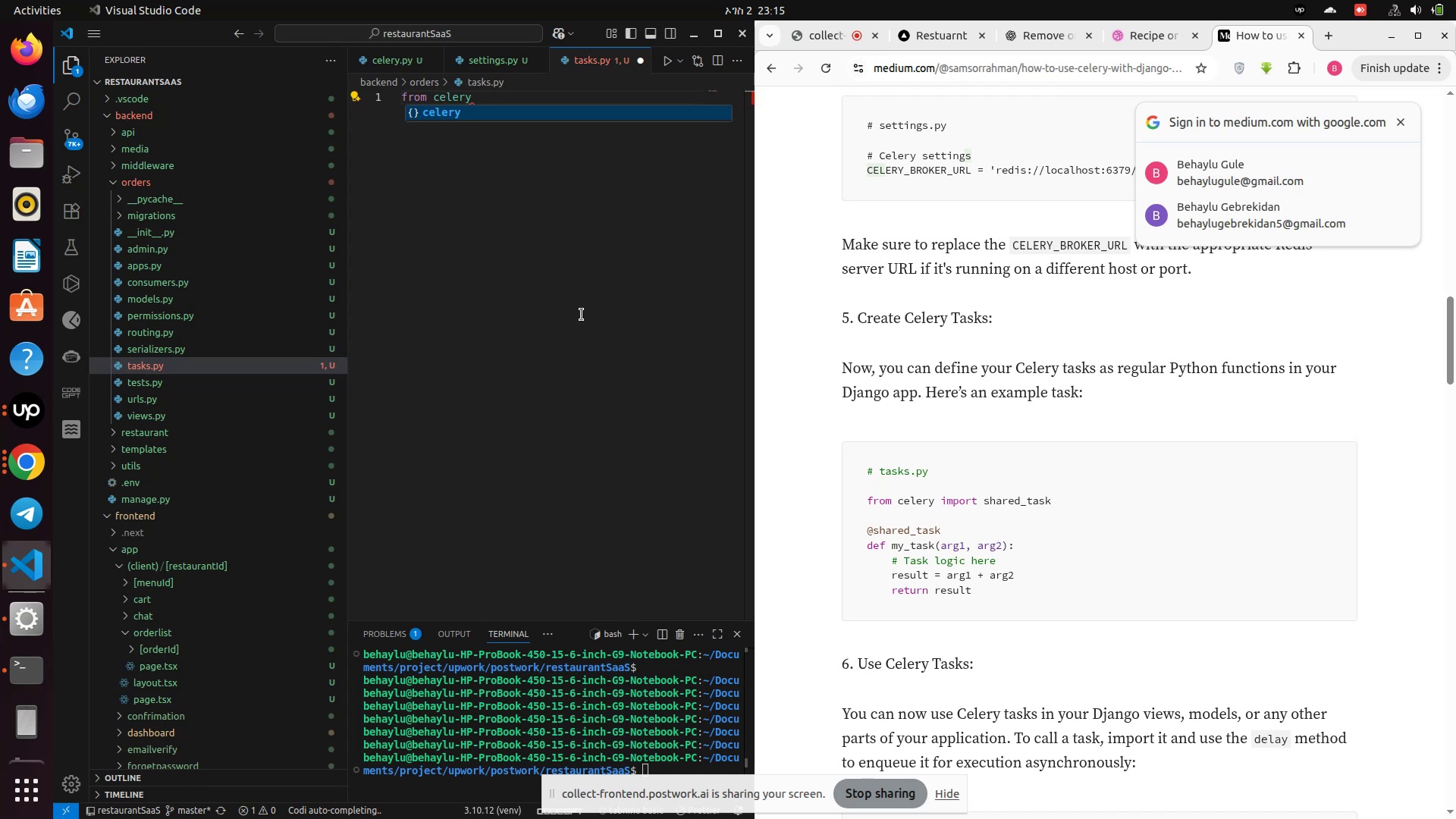 
key(Enter)
 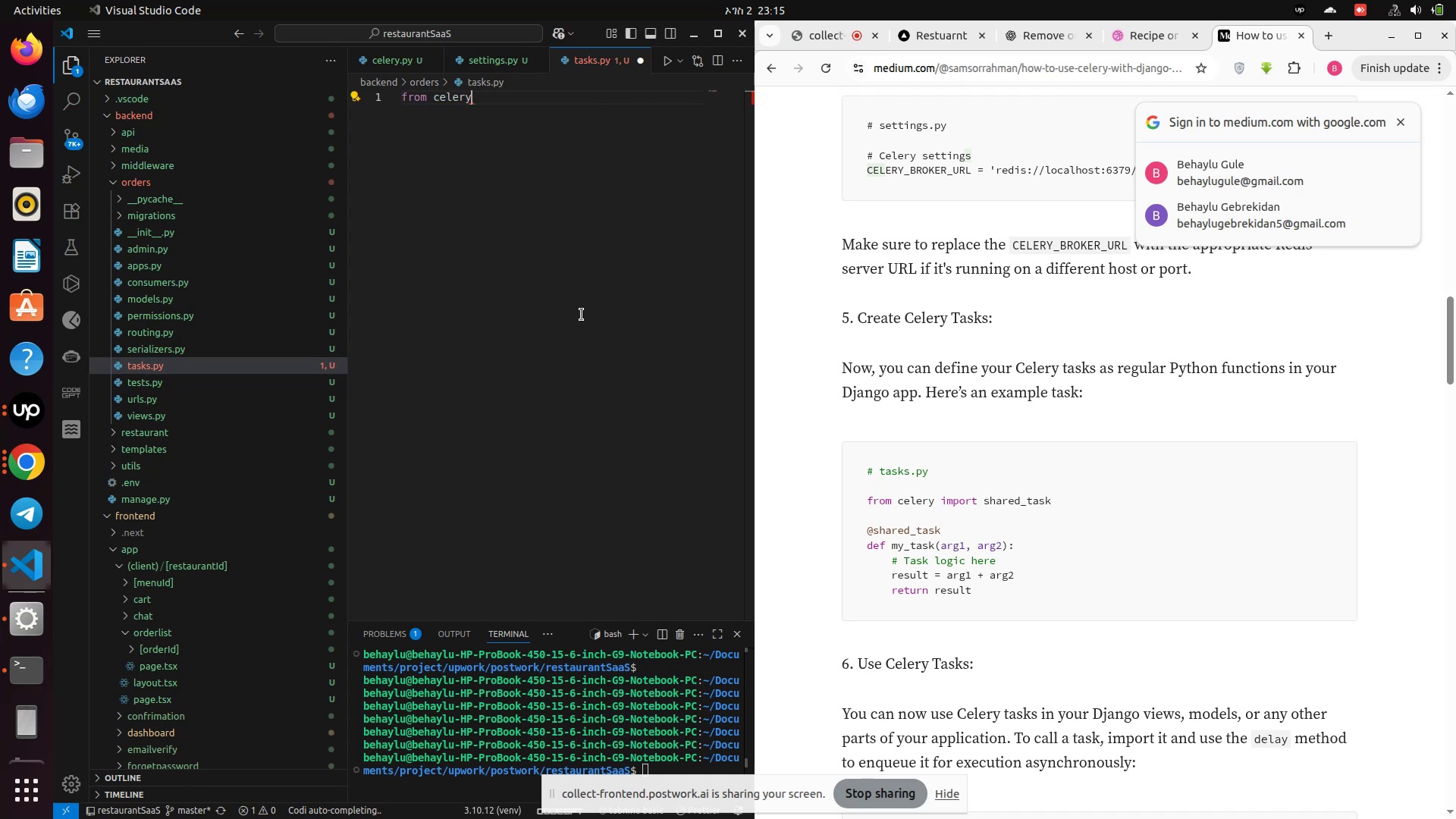 
type( IMPO)
 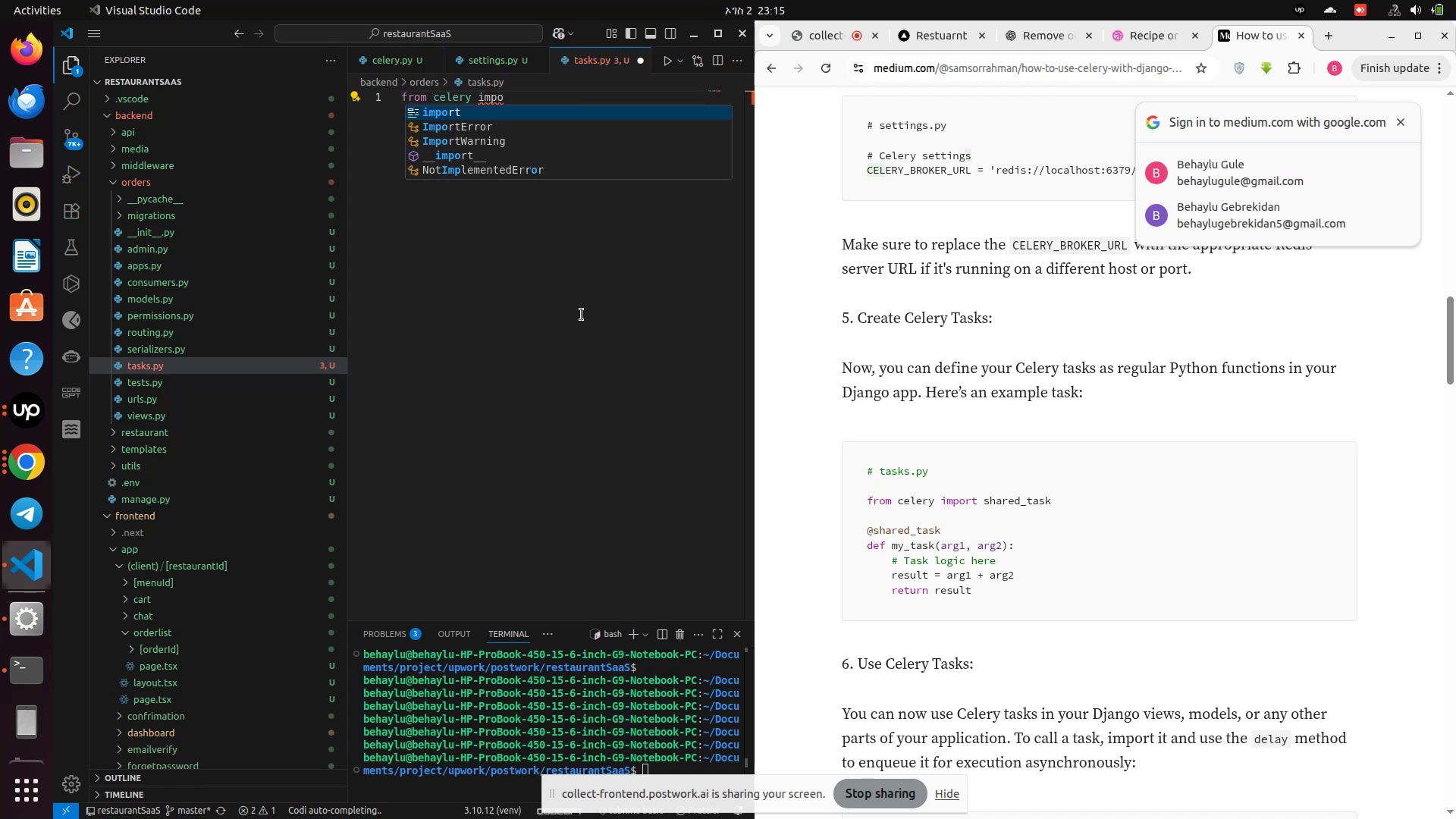 
key(Enter)
 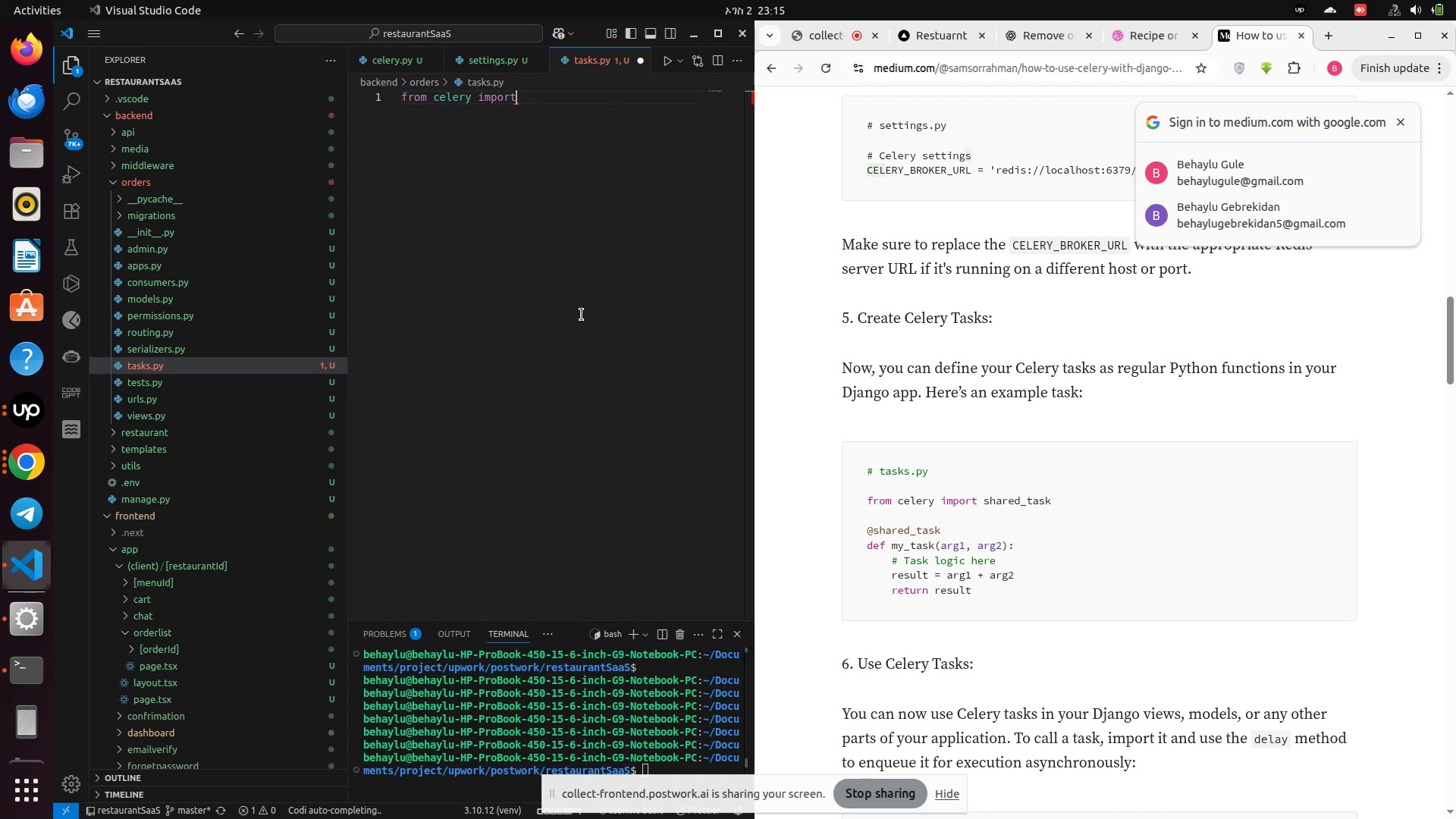 
type( SHARED )
key(Backspace)
type(_TASK)
 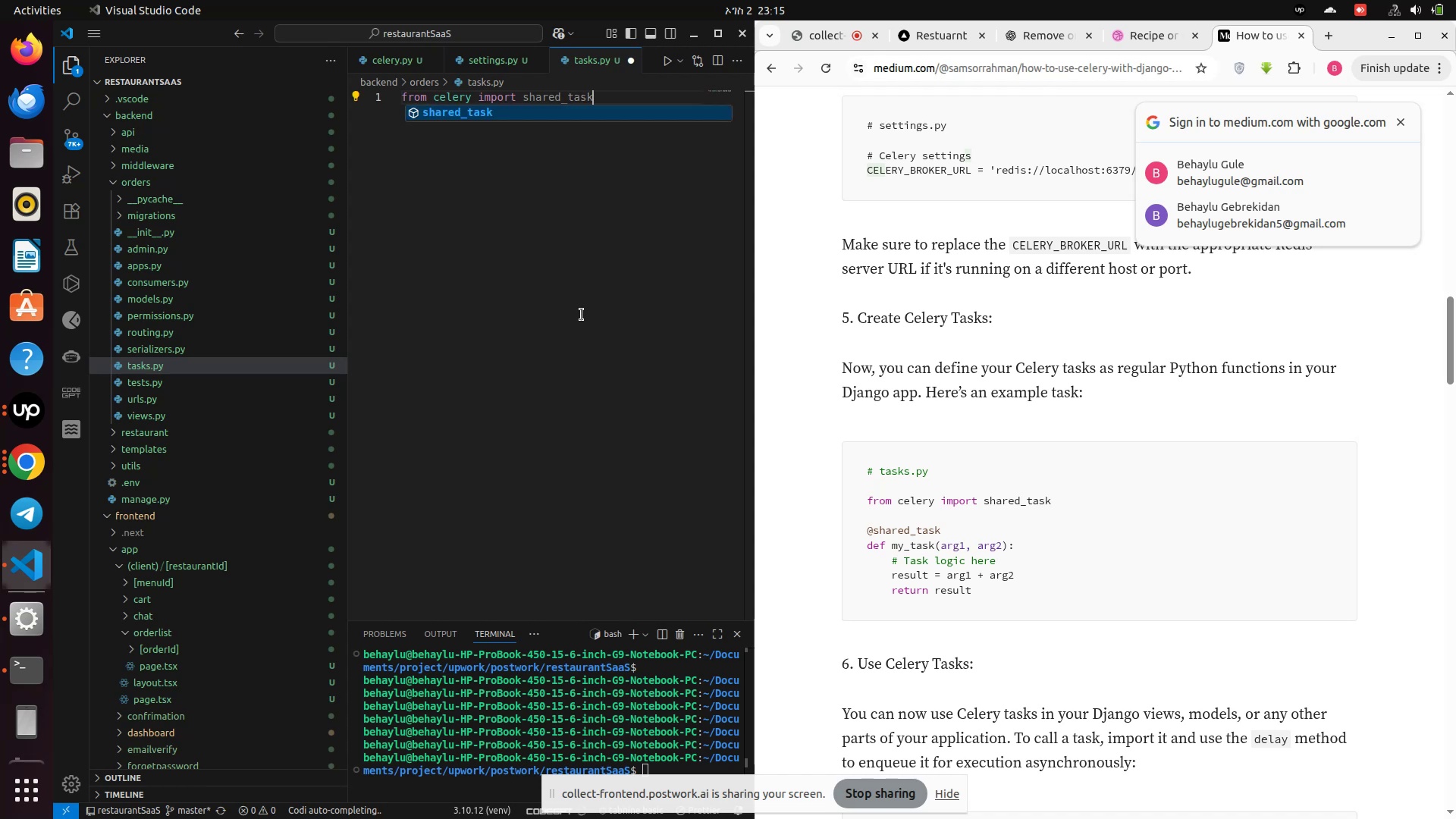 
 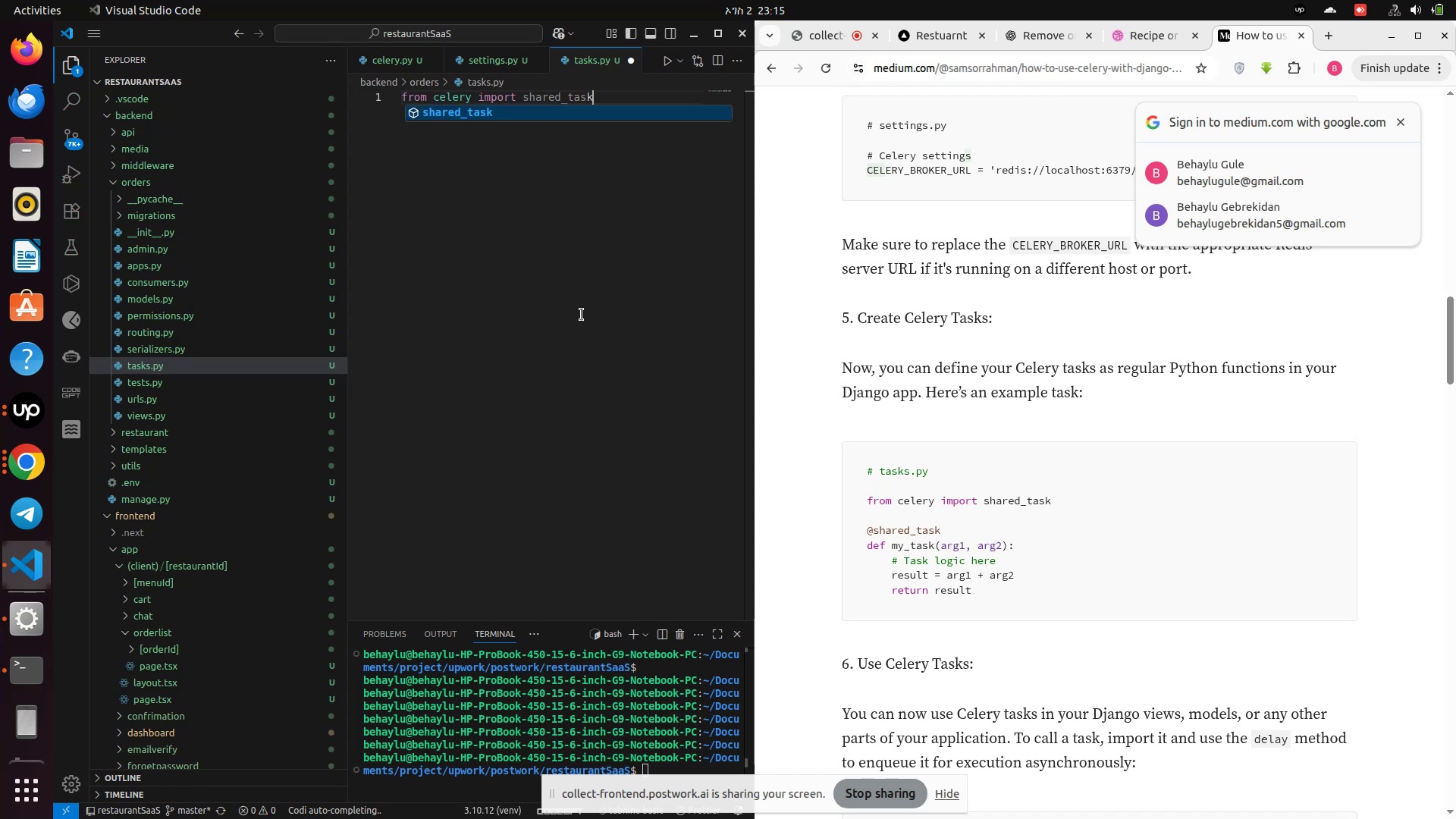 
key(Enter)
 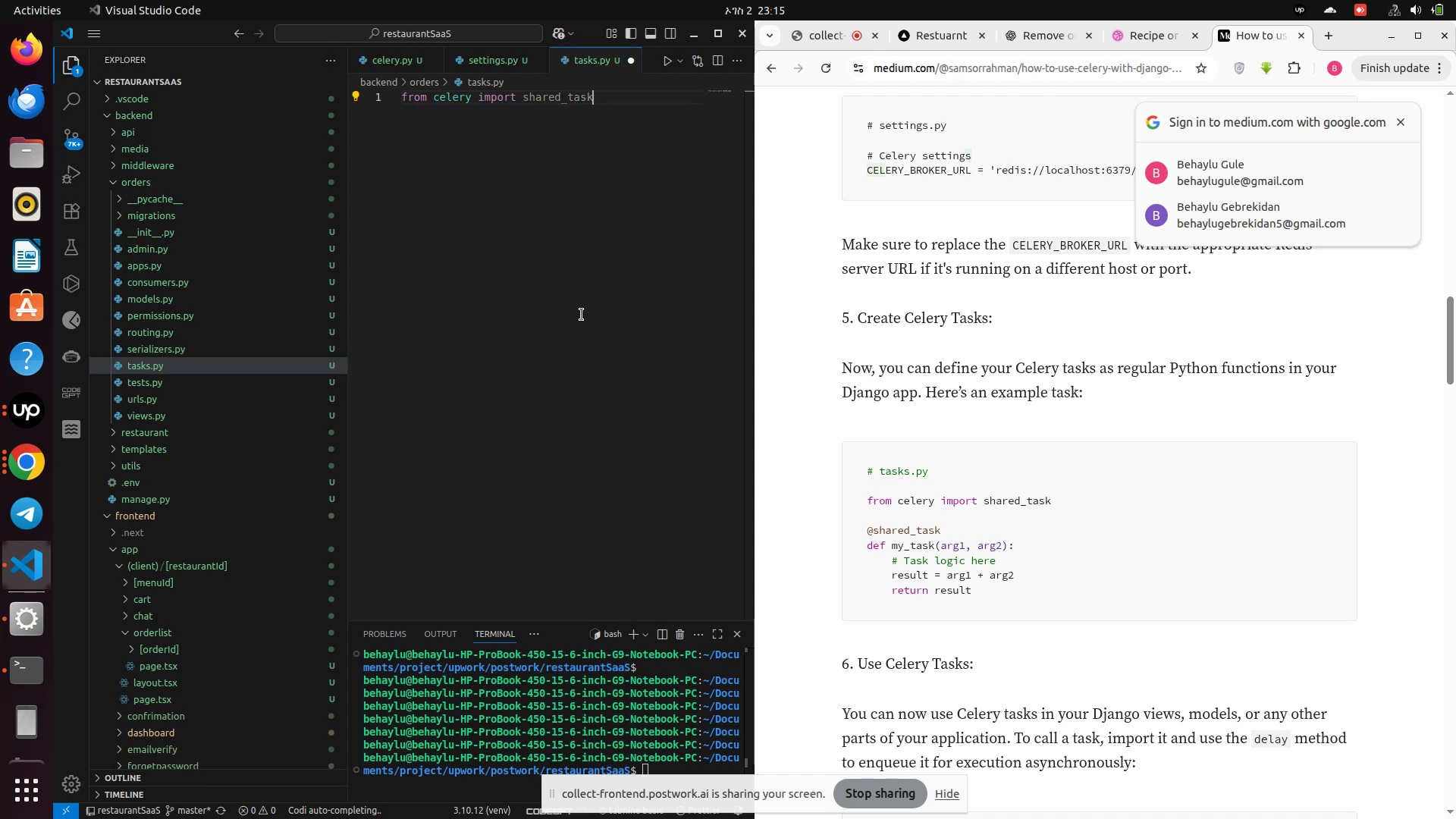 
key(Enter)
 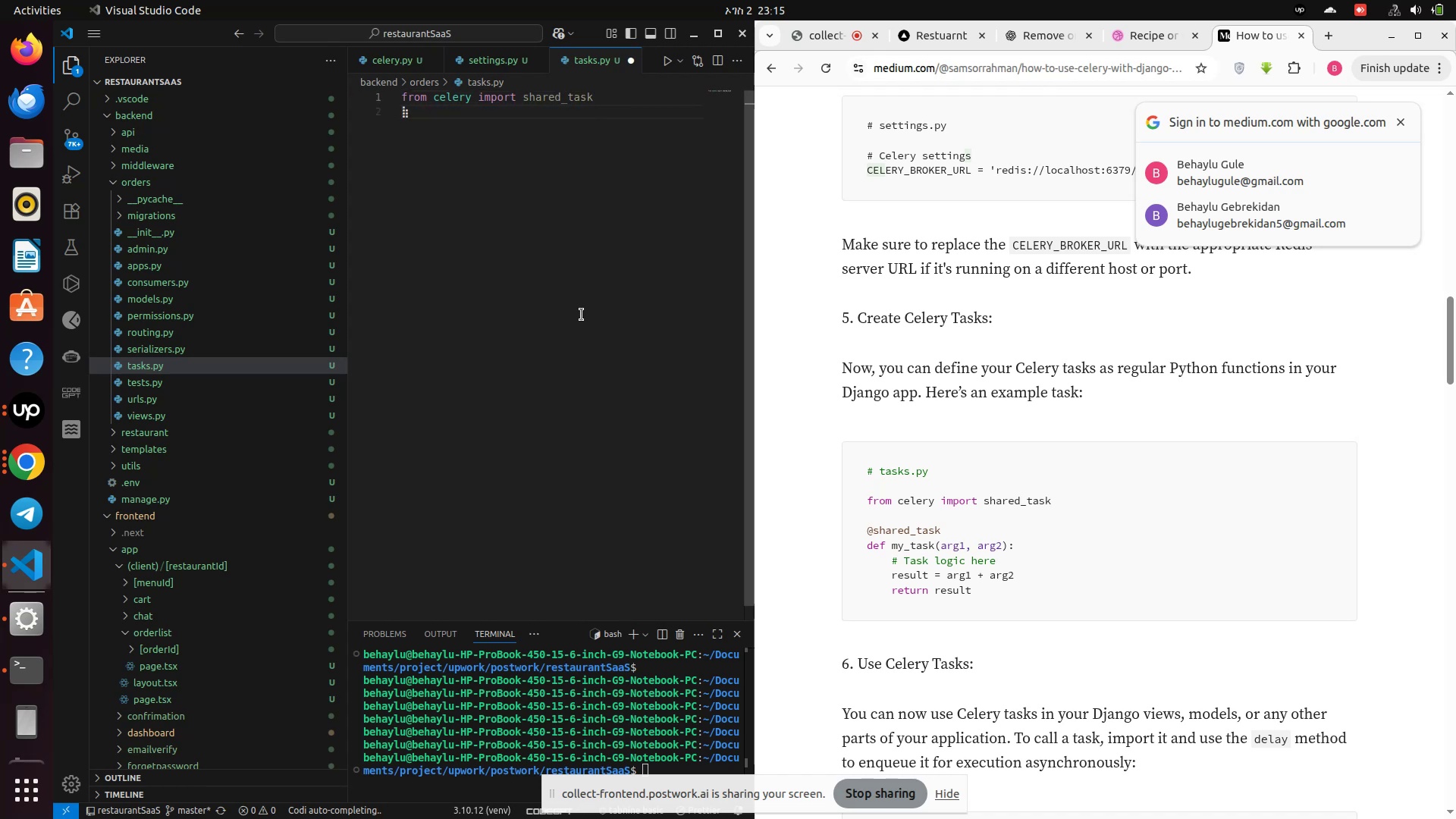 
key(Enter)
 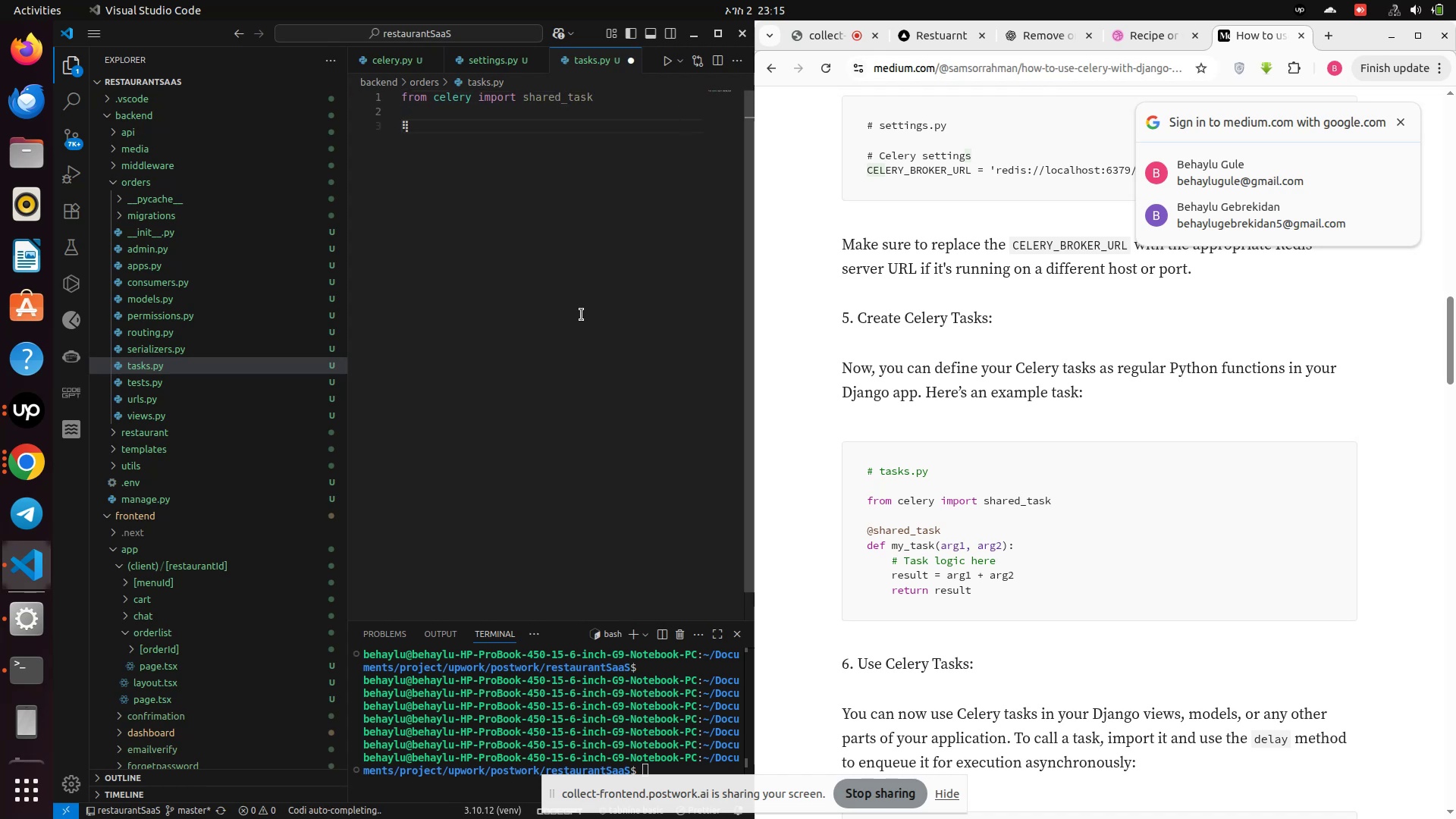 
type(@SHA)
 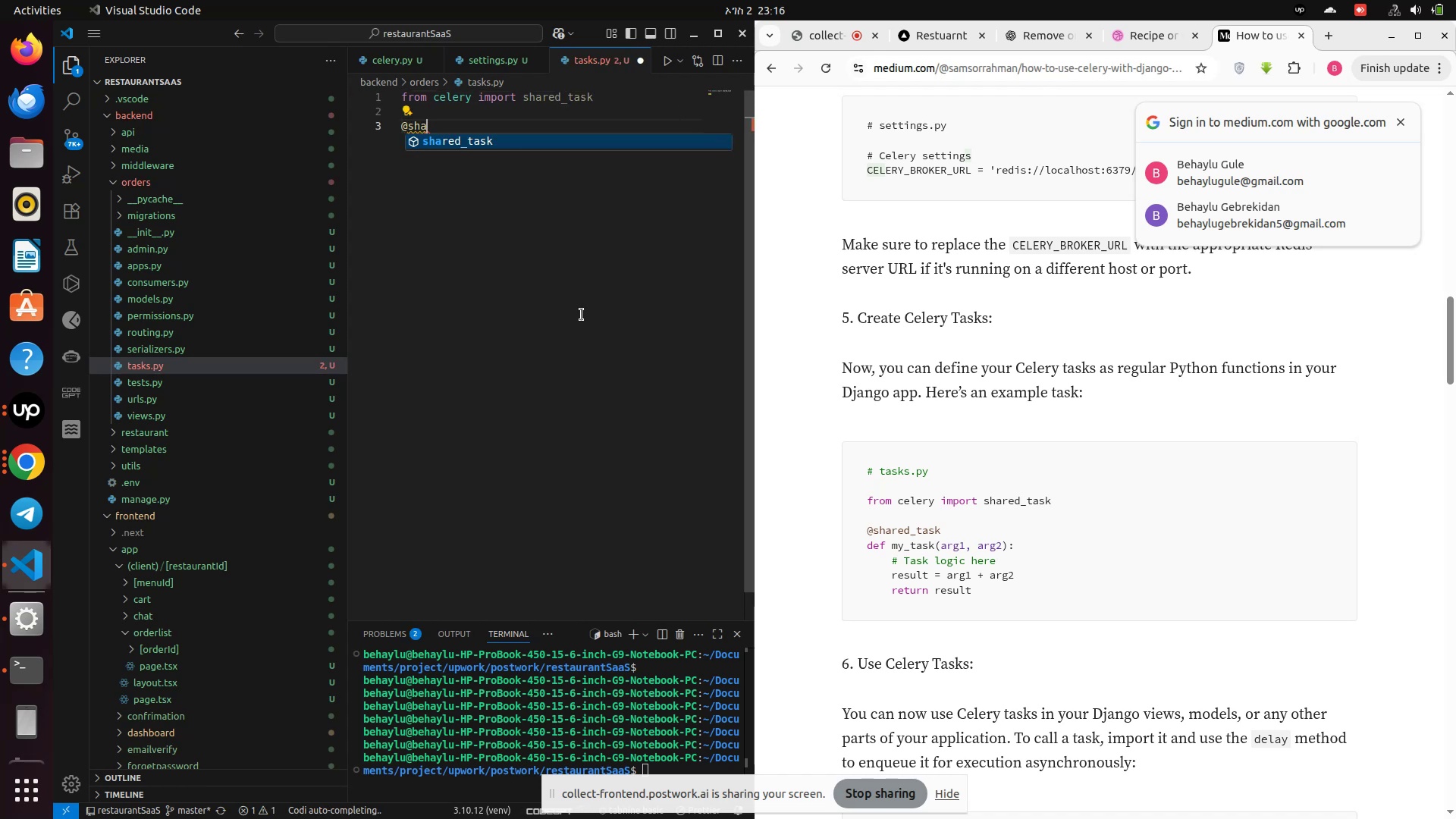 
key(Enter)
 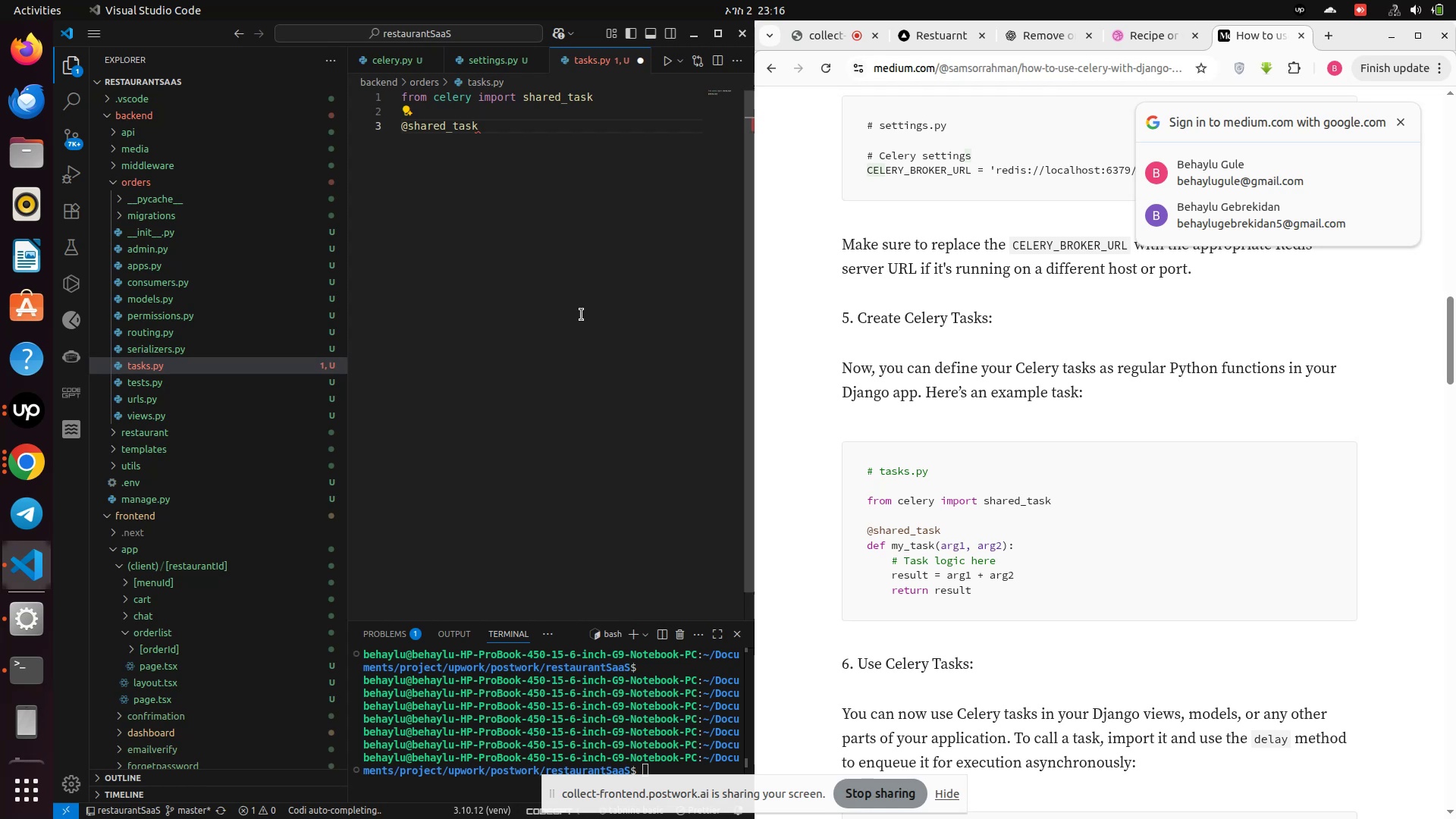 
key(Enter)
 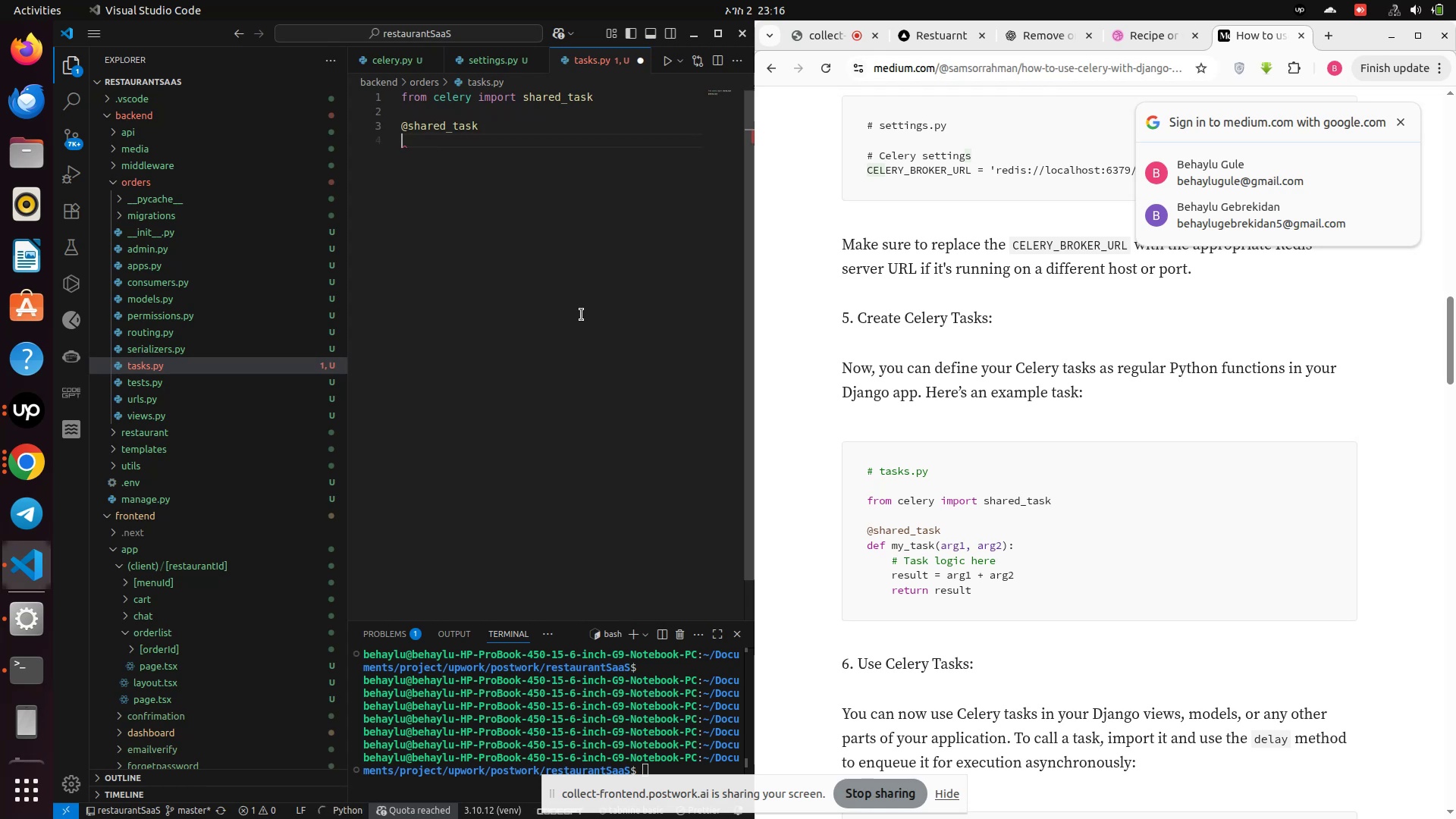 
type(DEF MY_TASK(ARG1,ARG2)
 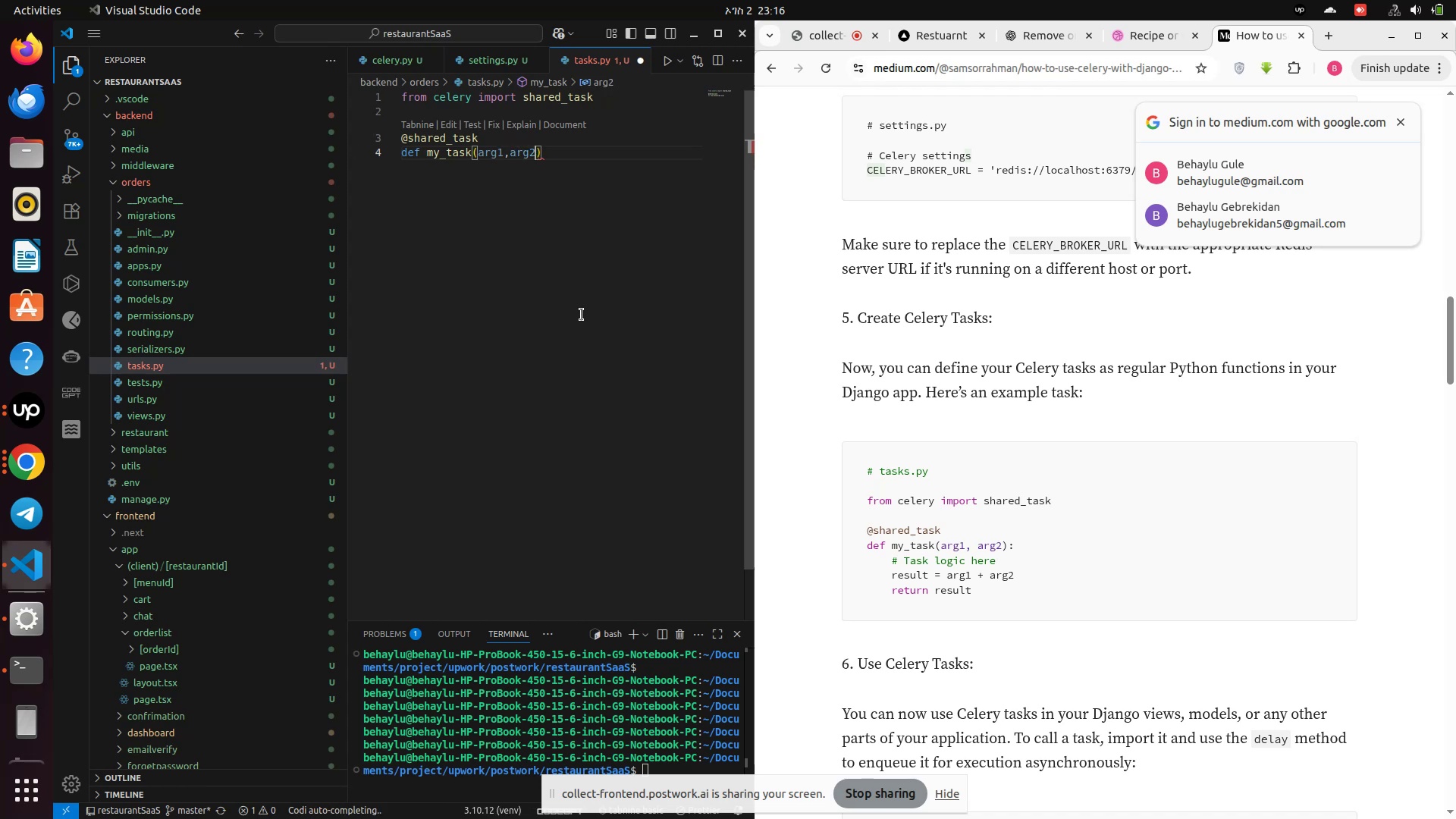 
key(ArrowRight)
 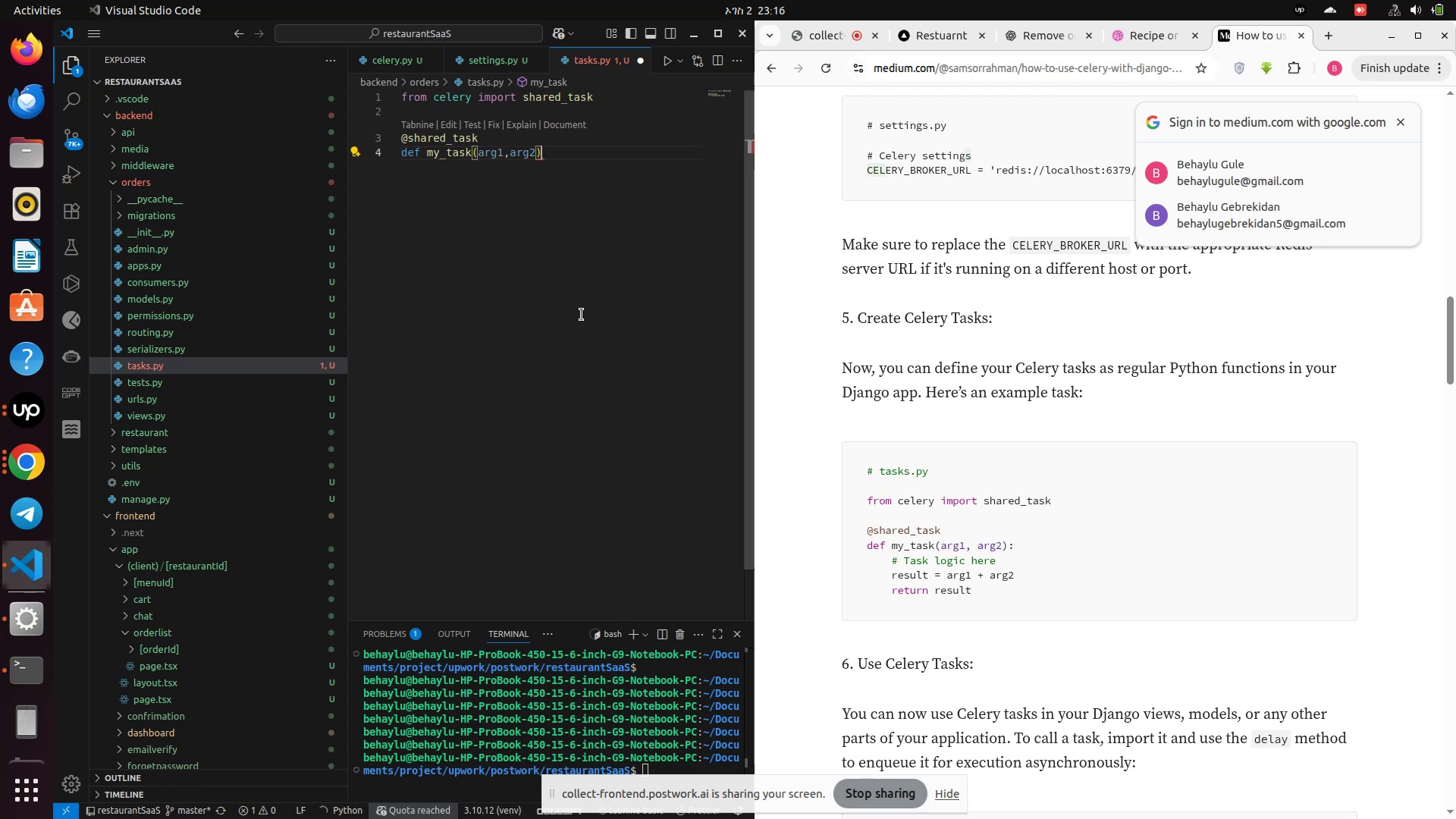 
key(Enter)
 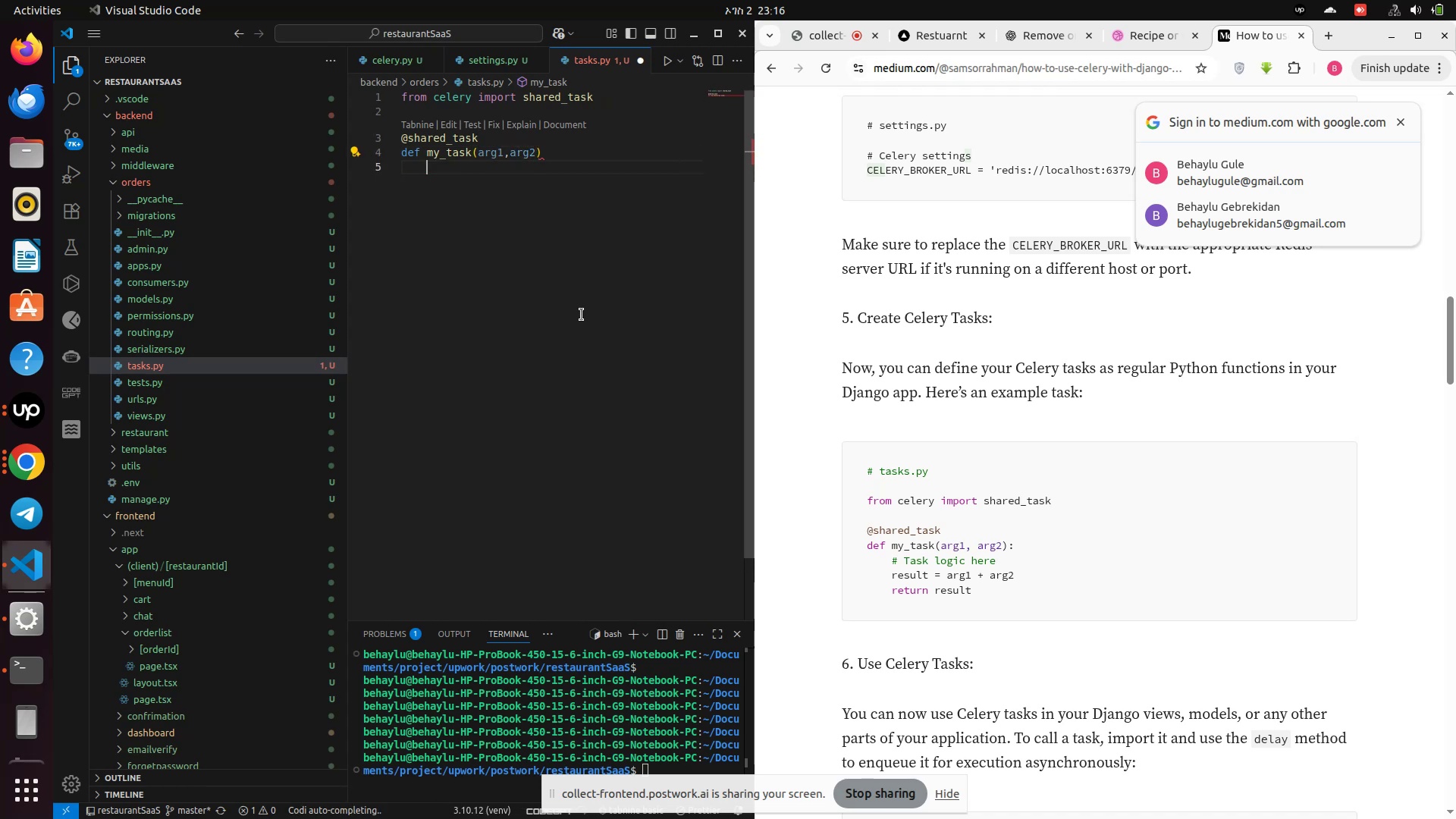 
type( RESULT = ARG1 +ARG2)
 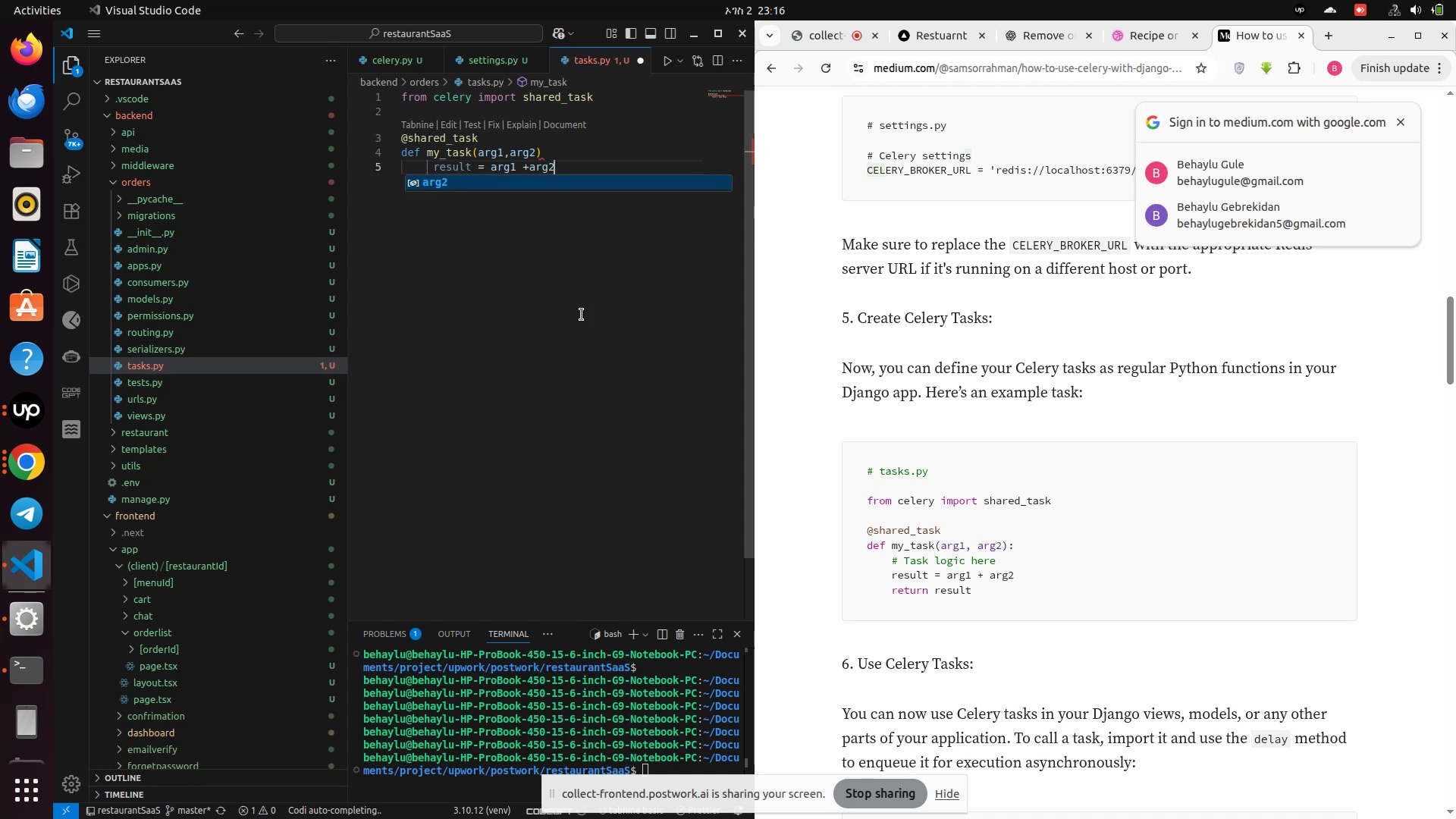 
key(ArrowUp)
 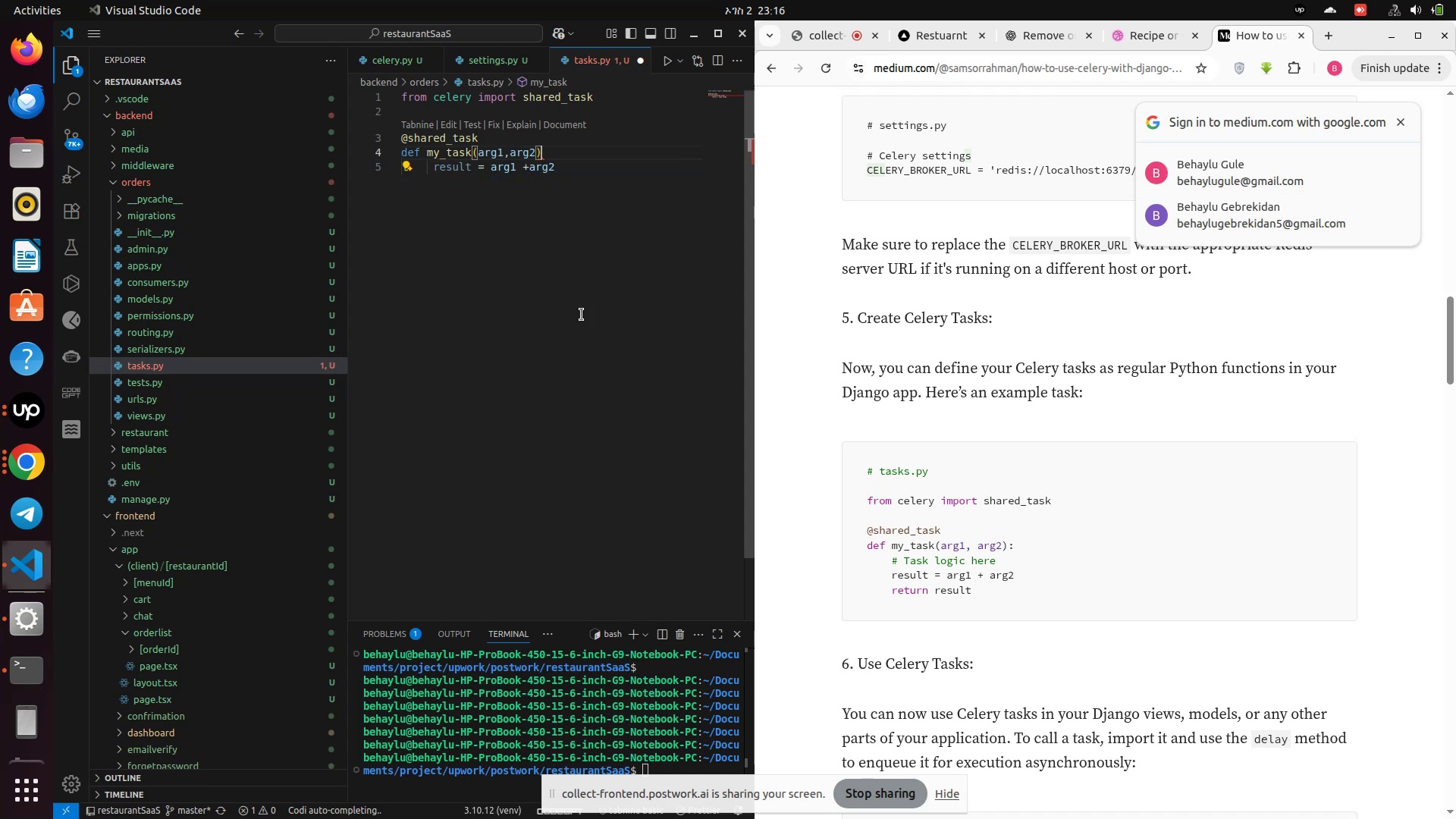 
key(Shift+Semicolon)
 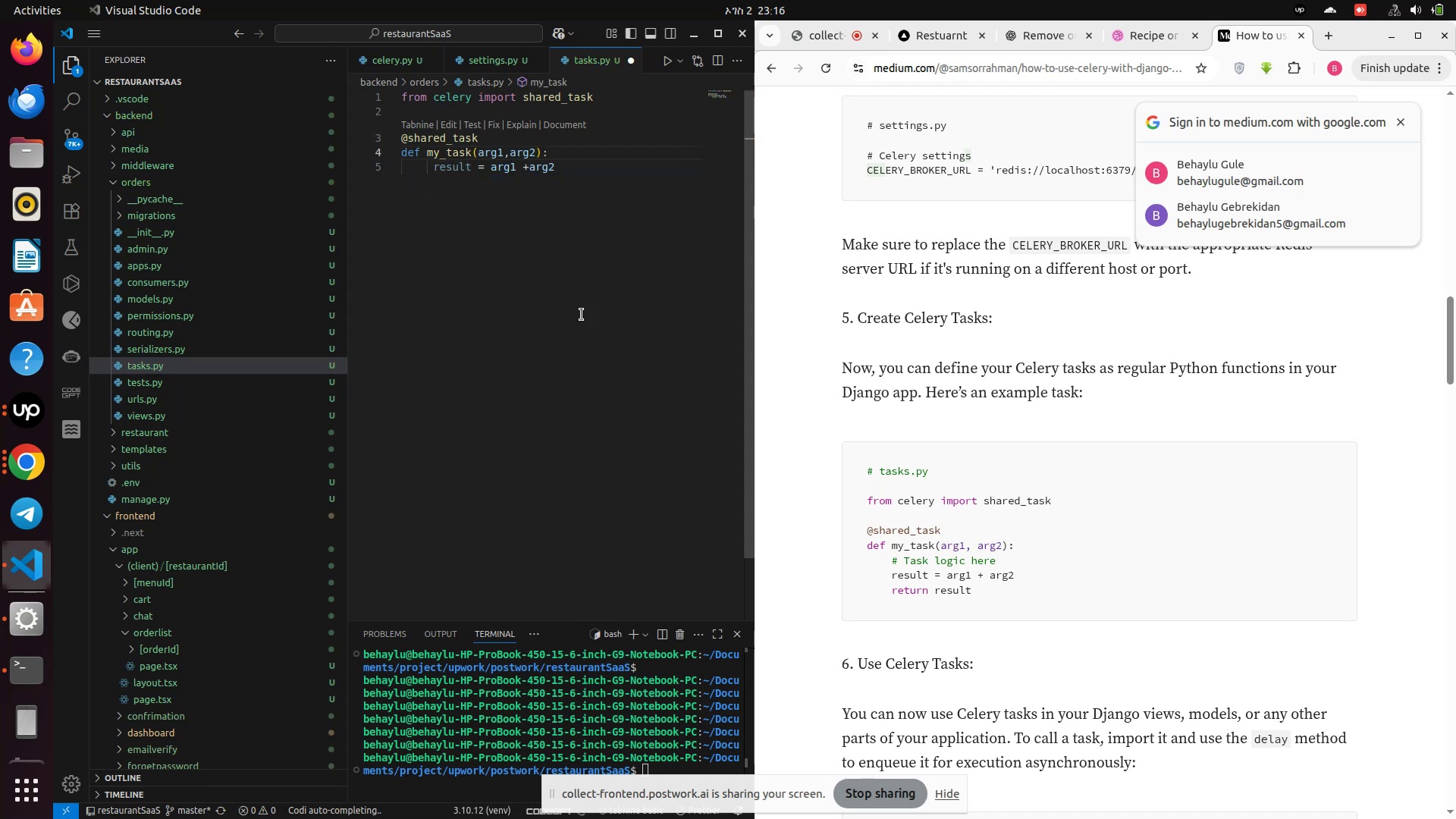 
key(ArrowDown)
 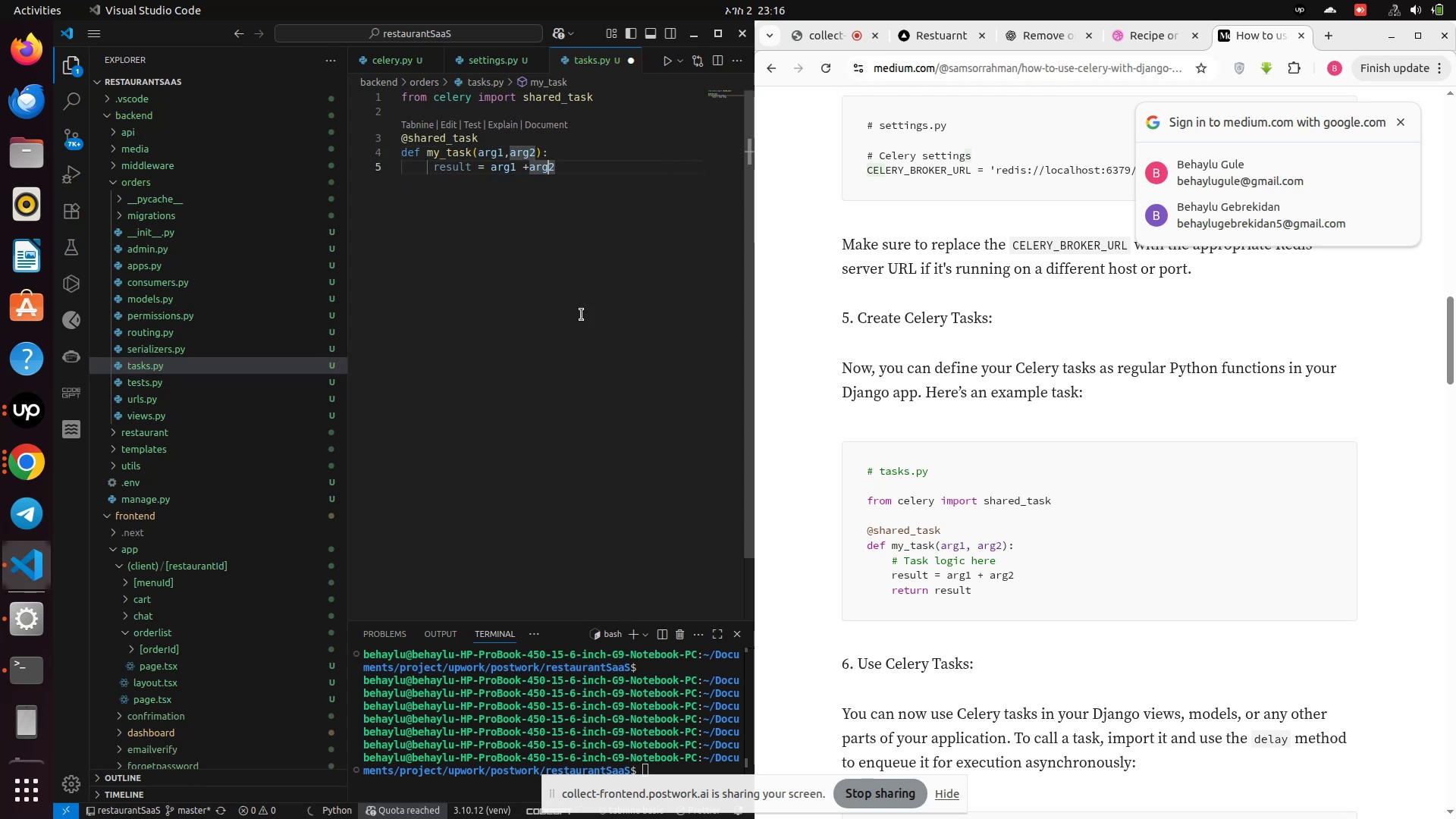 
key(ArrowRight)
 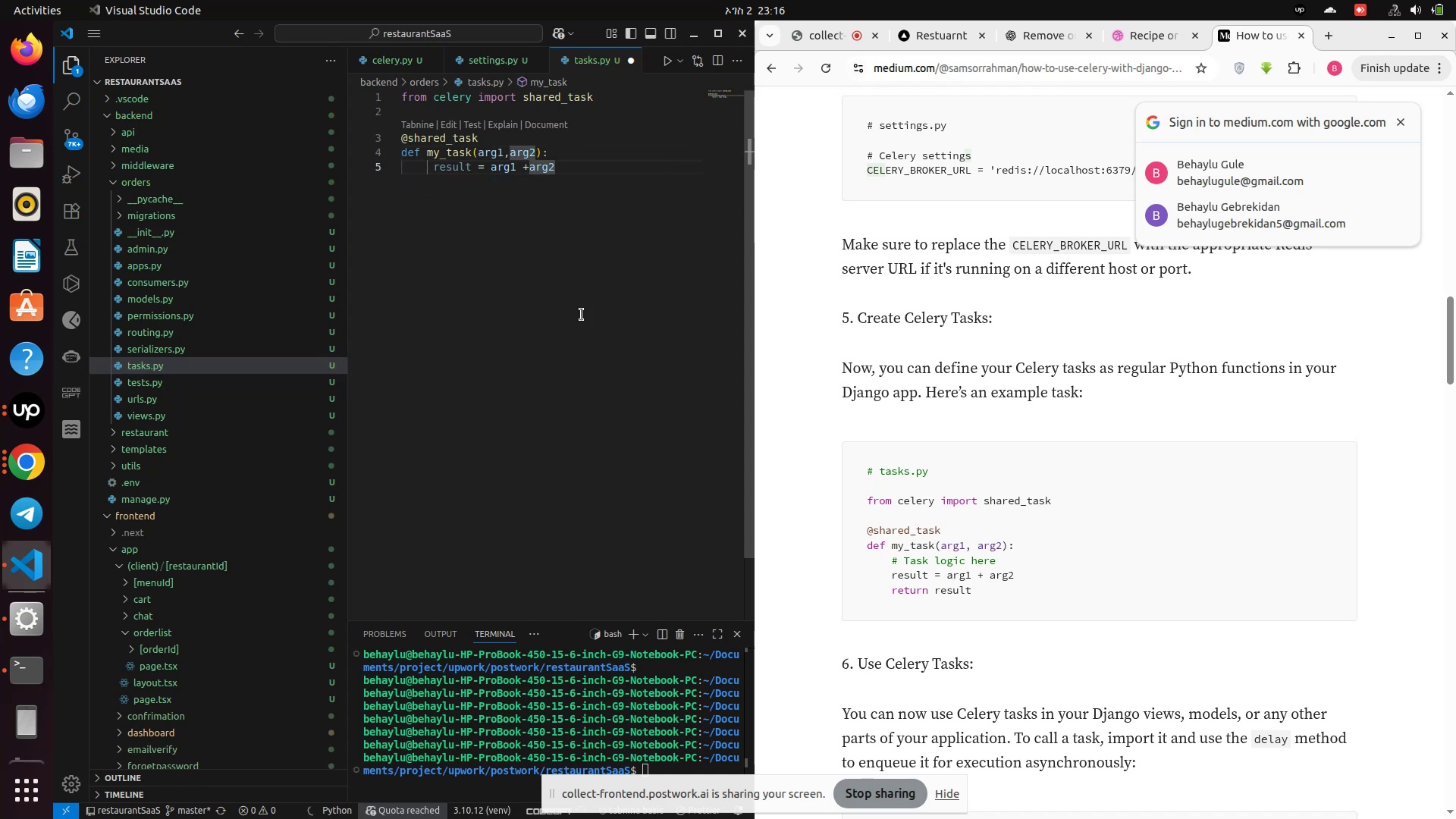 
key(Enter)
 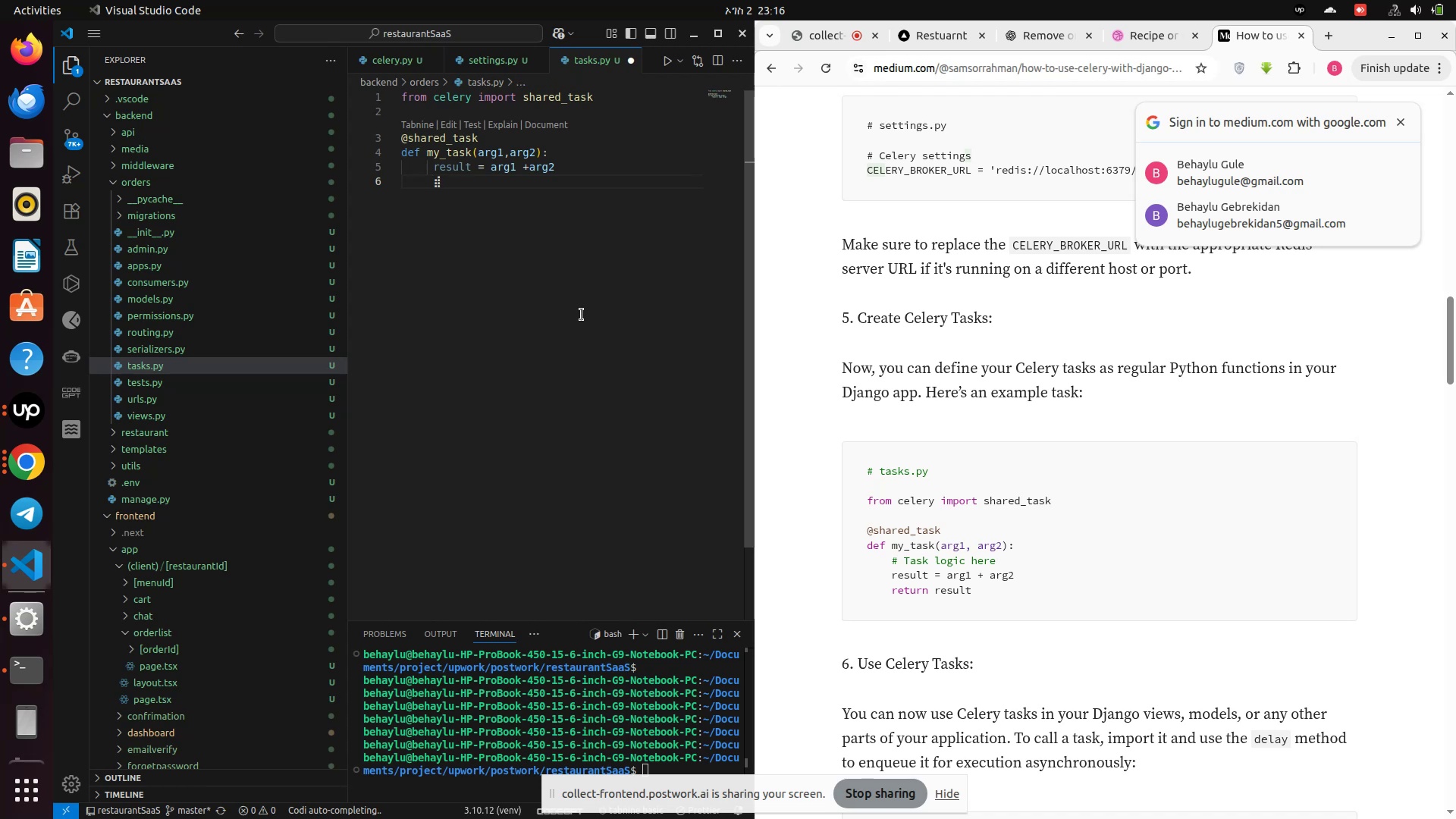 
type(RETURN RESULT)
 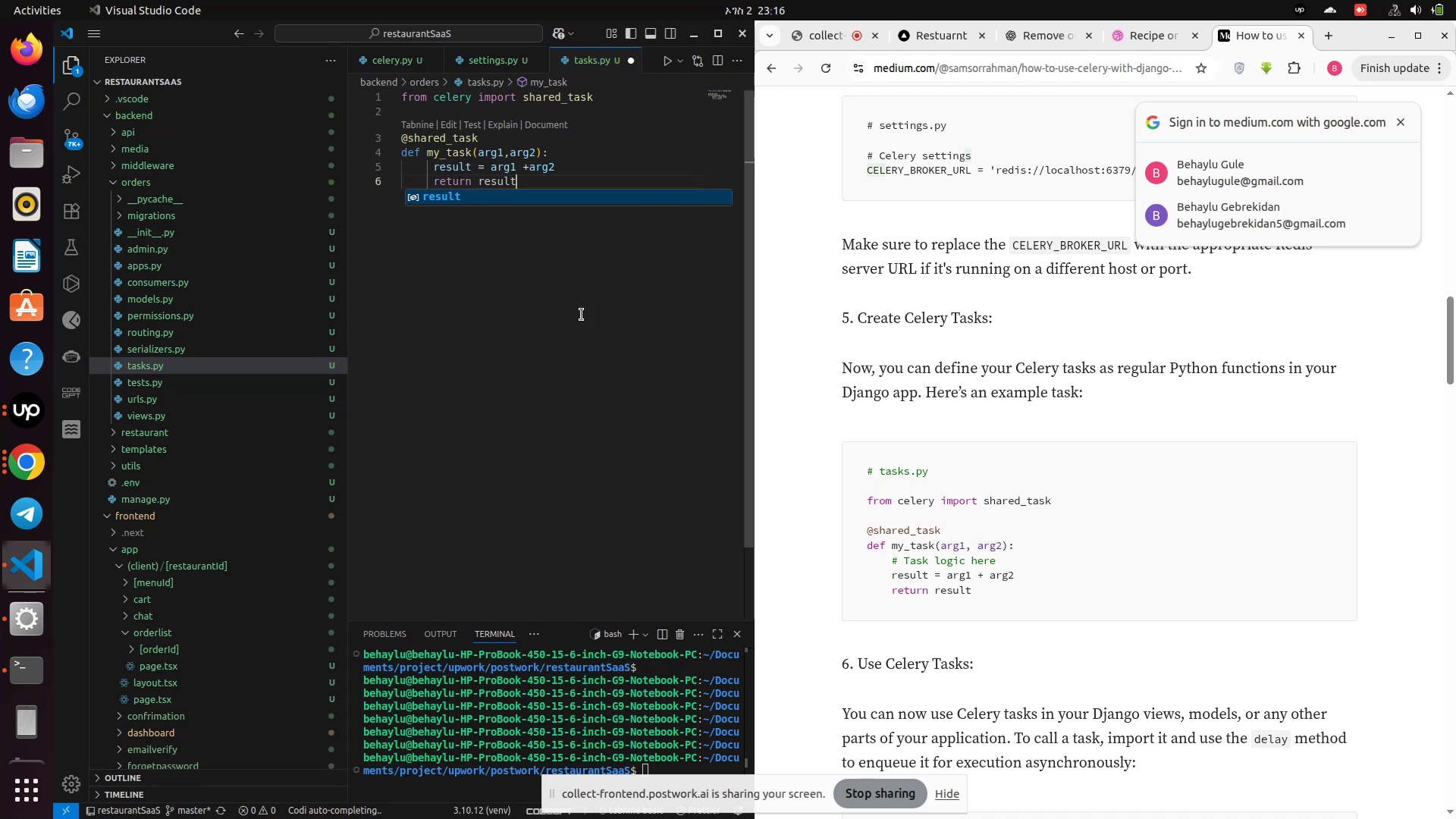 
key(Enter)
 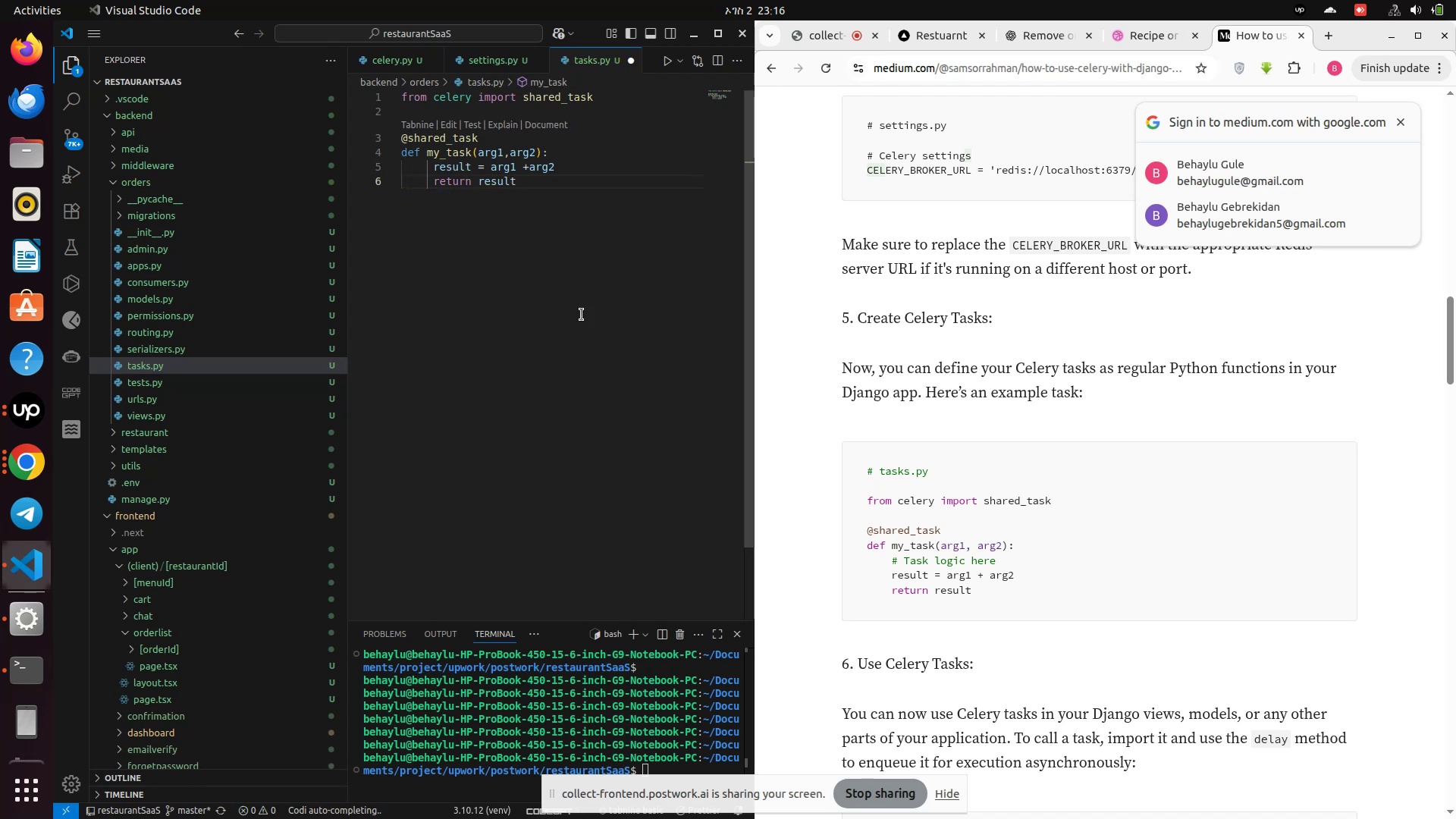 
key(Control+S)
 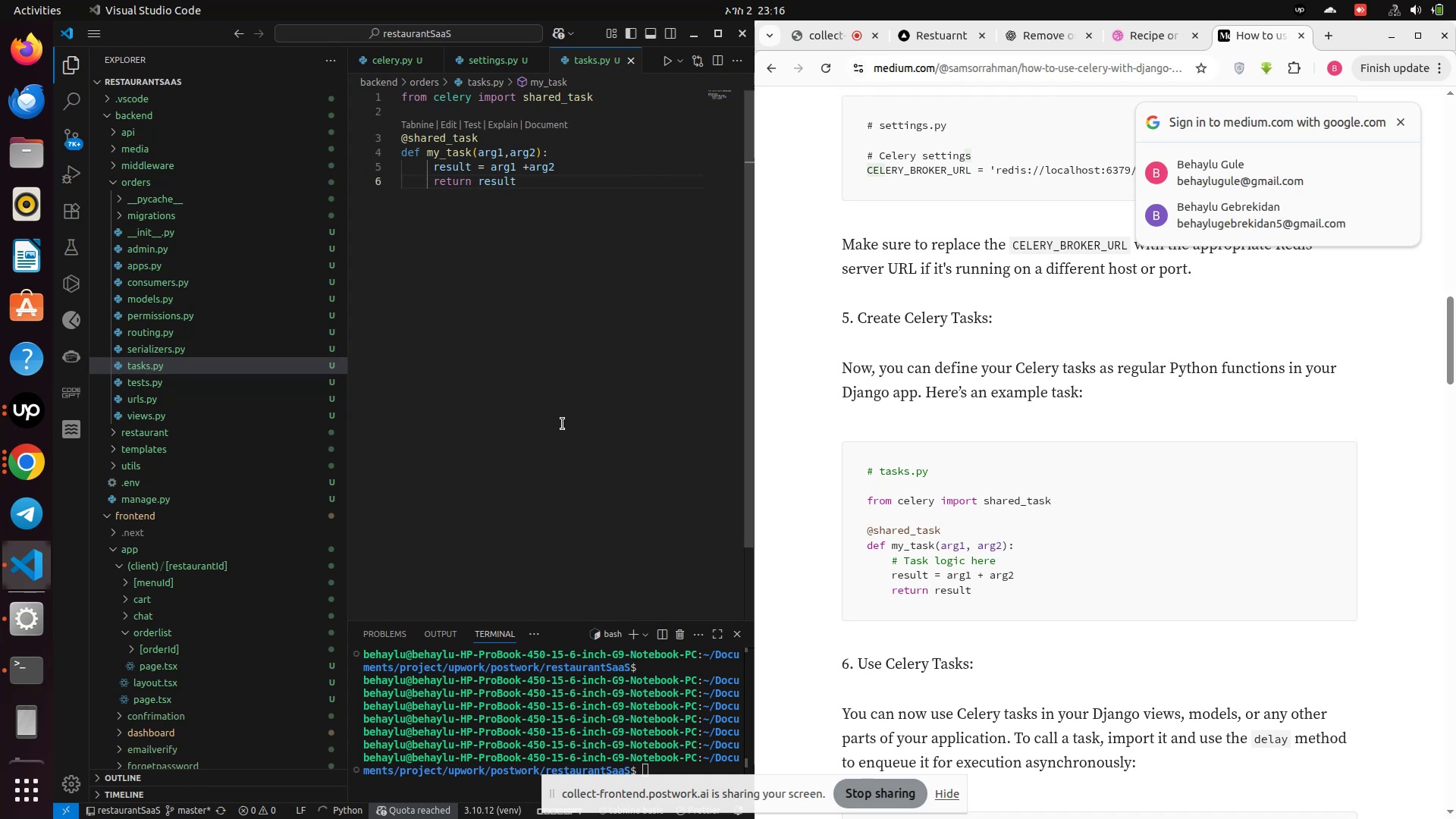 
wait(9.11)
 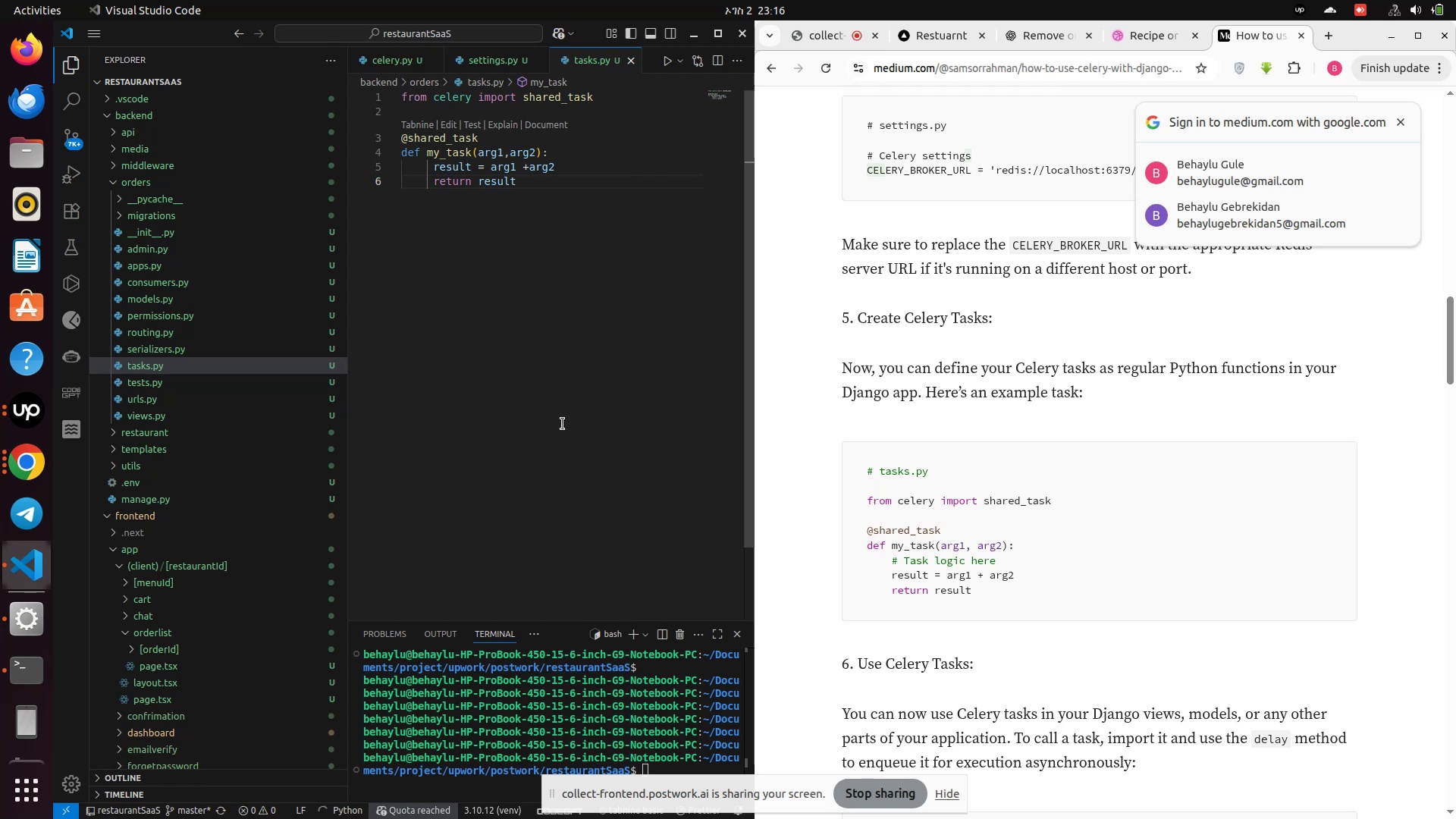 
scroll: coordinate [909, 651], scroll_direction: down, amount: 3.0
 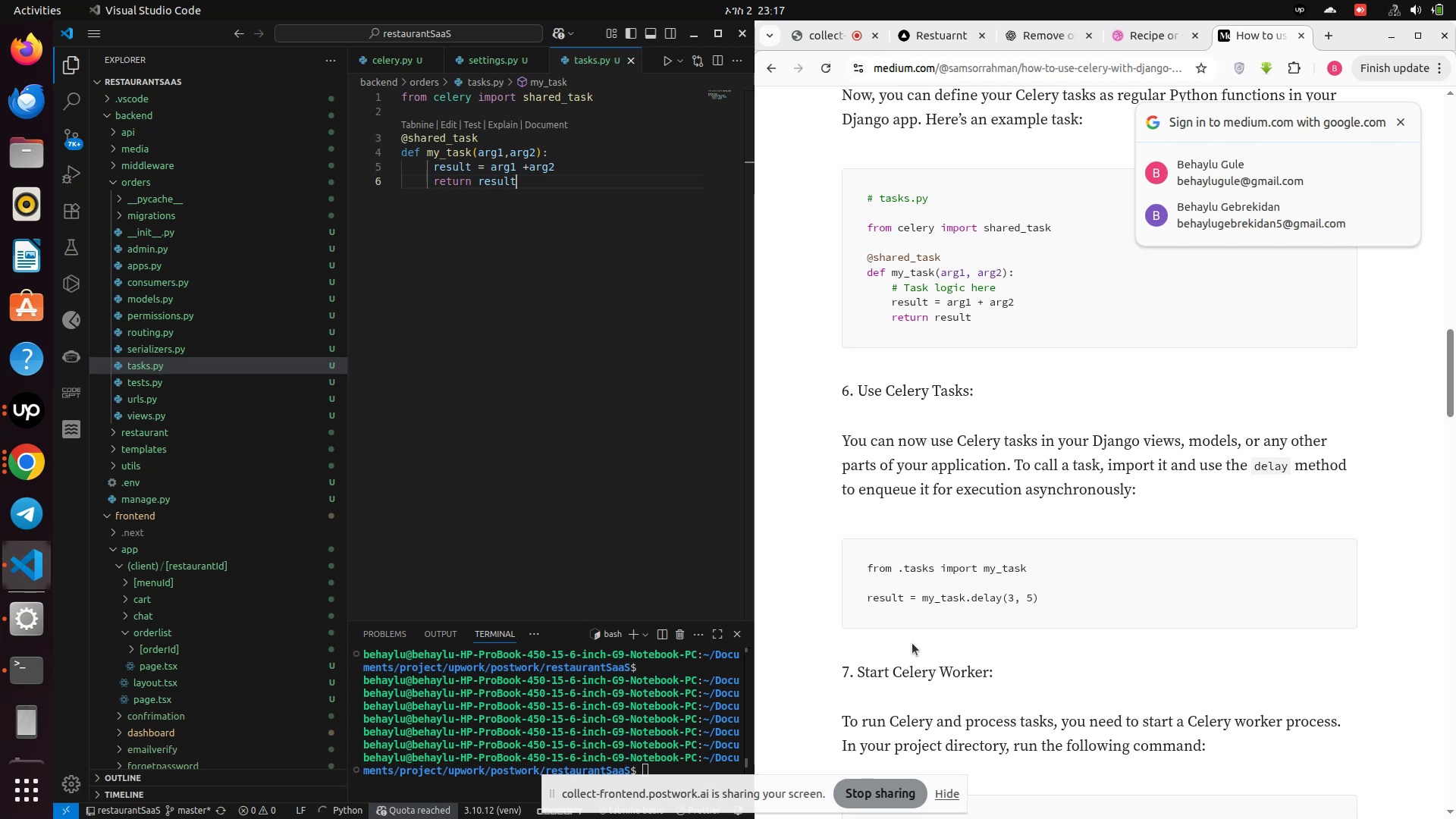 
wait(29.34)
 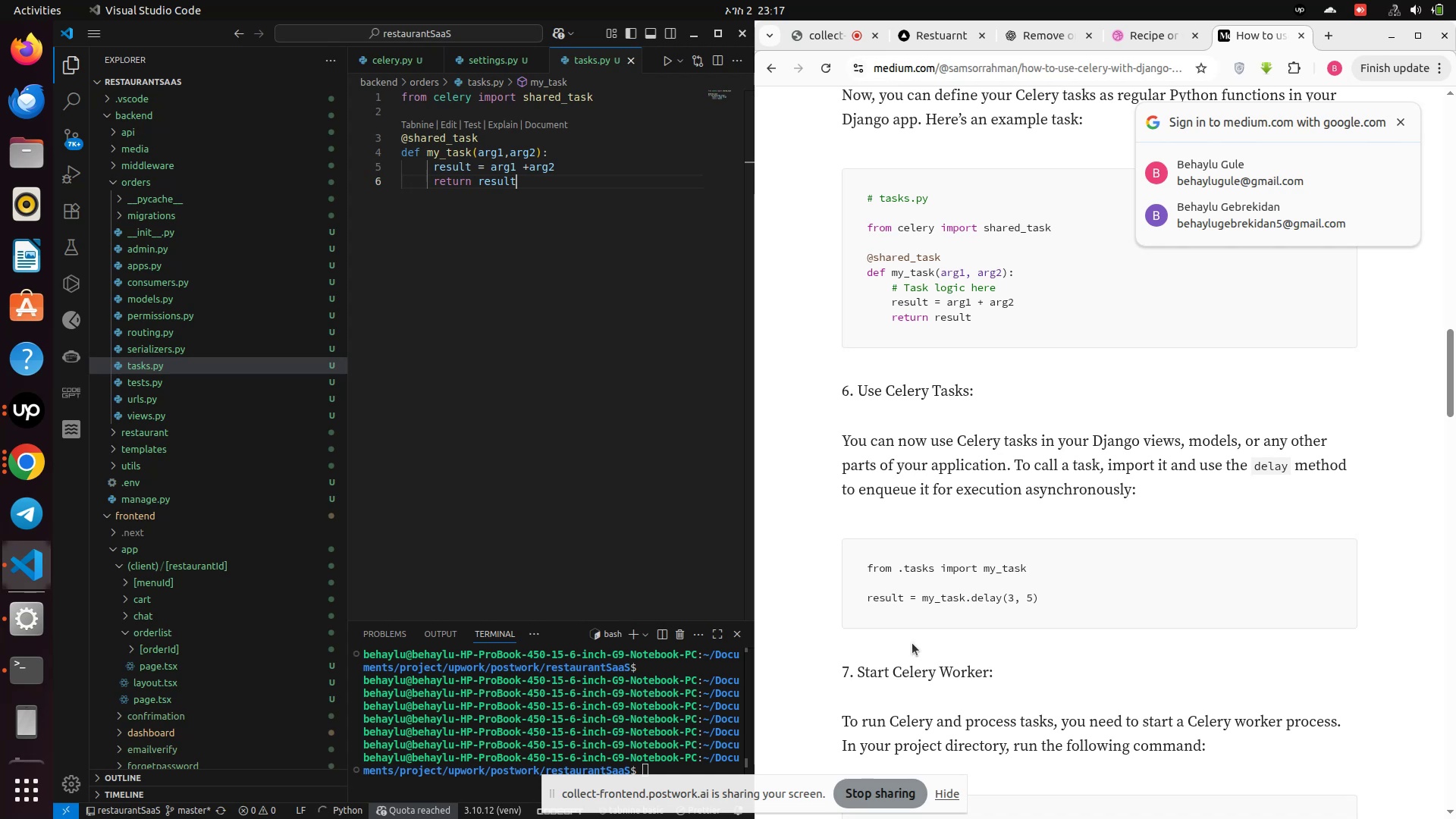 
scroll: coordinate [936, 688], scroll_direction: down, amount: 3.0
 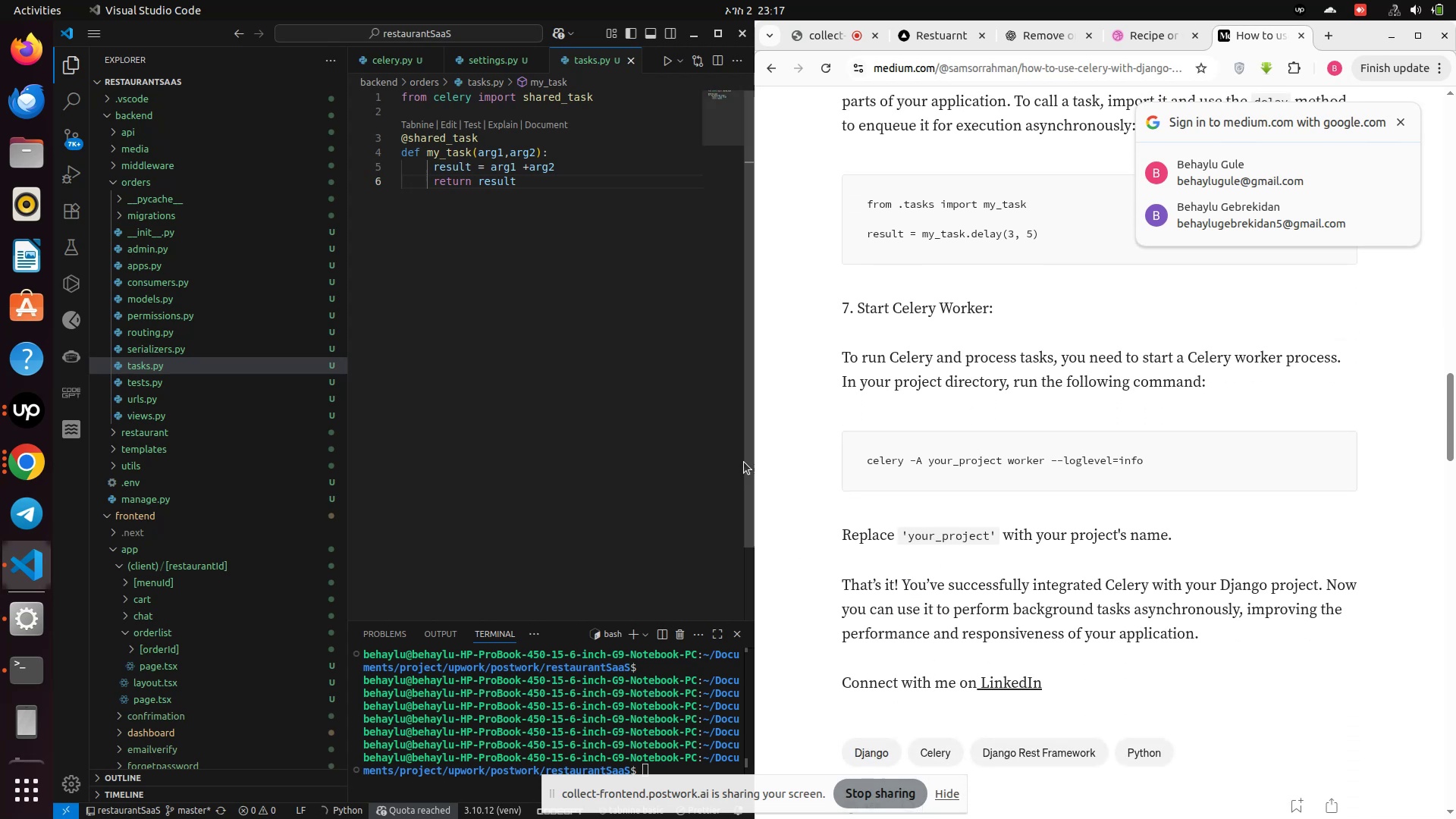 
scroll: coordinate [882, 388], scroll_direction: up, amount: 2.0
 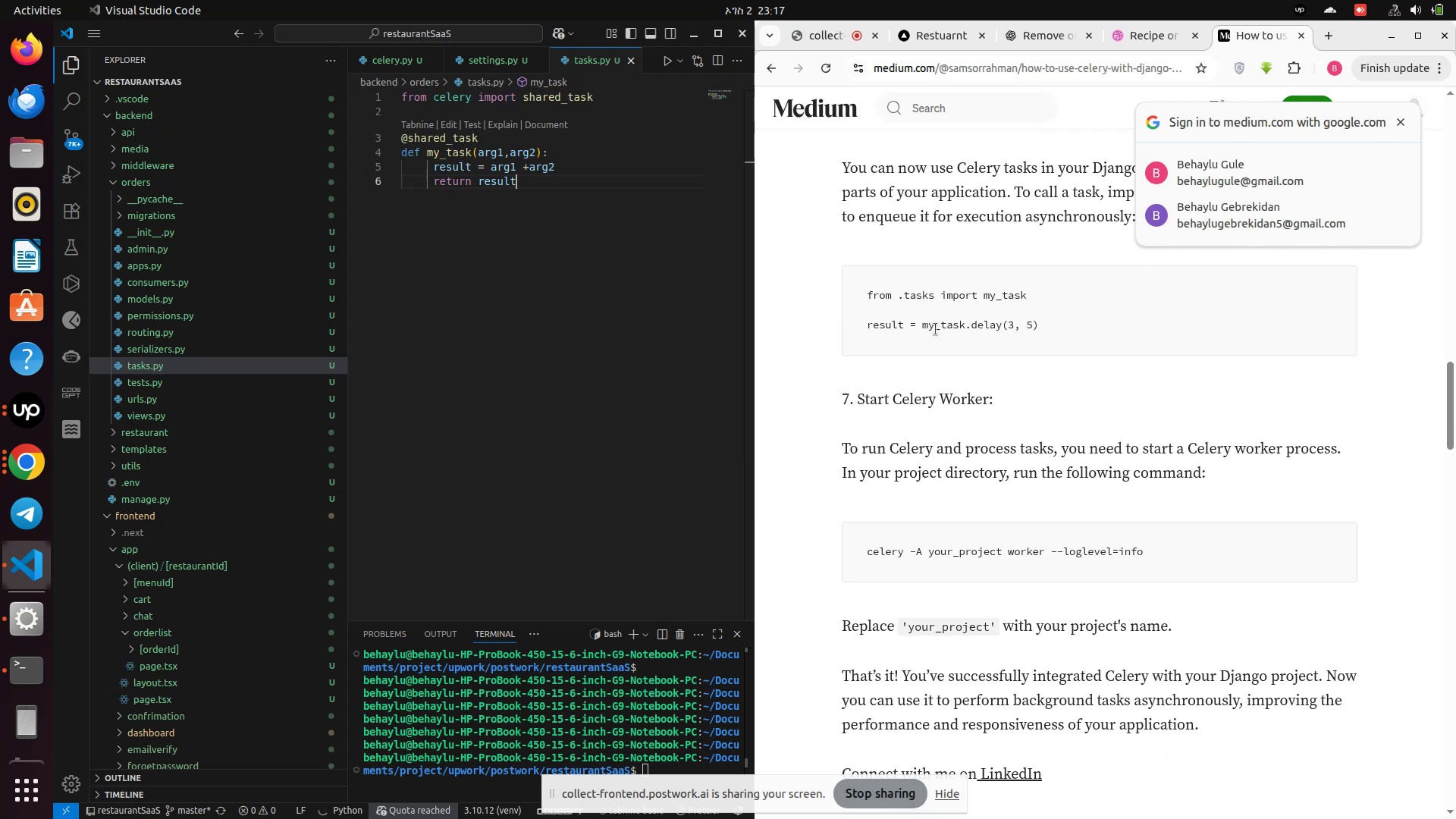 
left_click_drag(start_coordinate=[1072, 323], to_coordinate=[862, 327])
 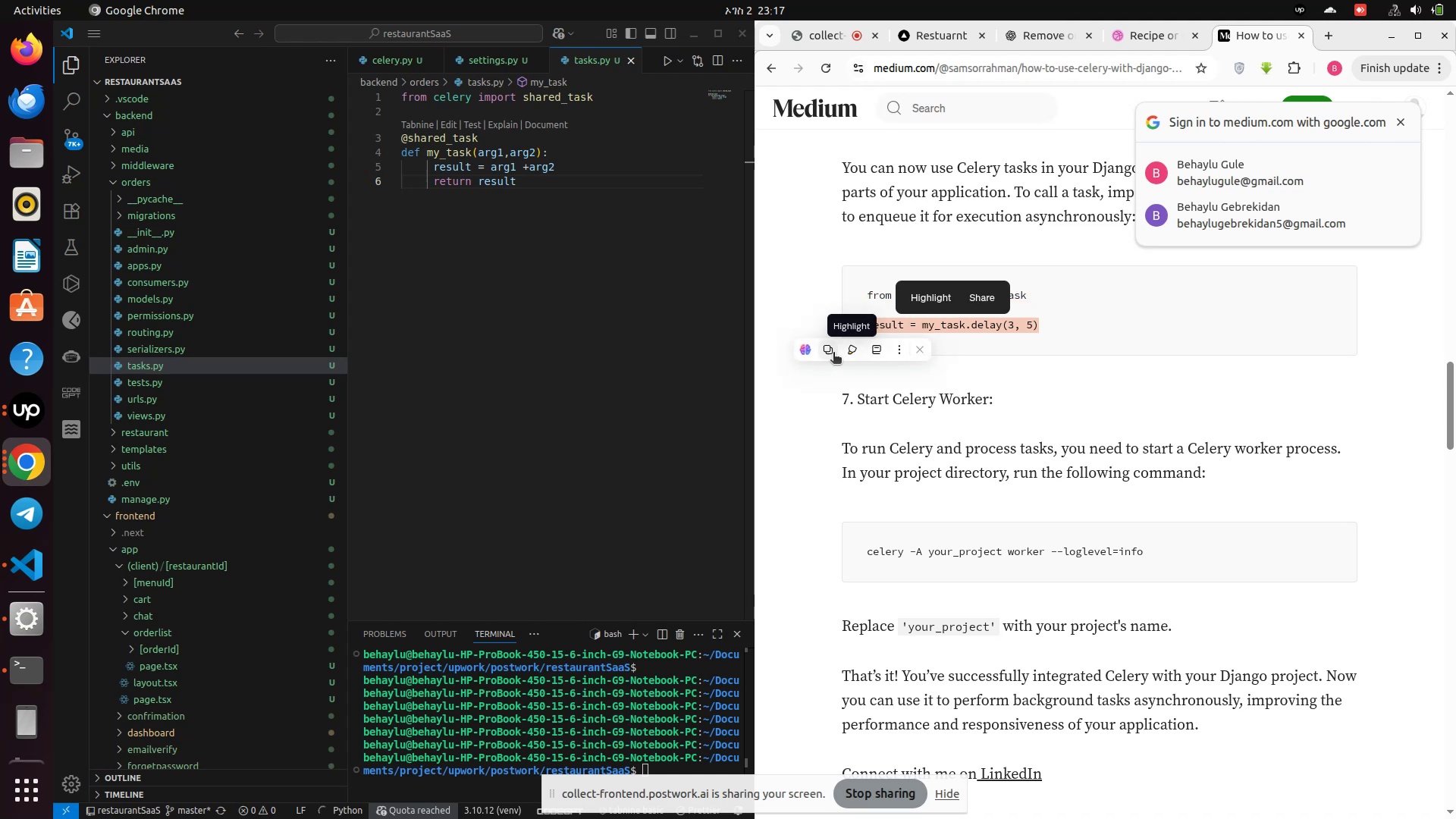 
left_click([831, 353])
 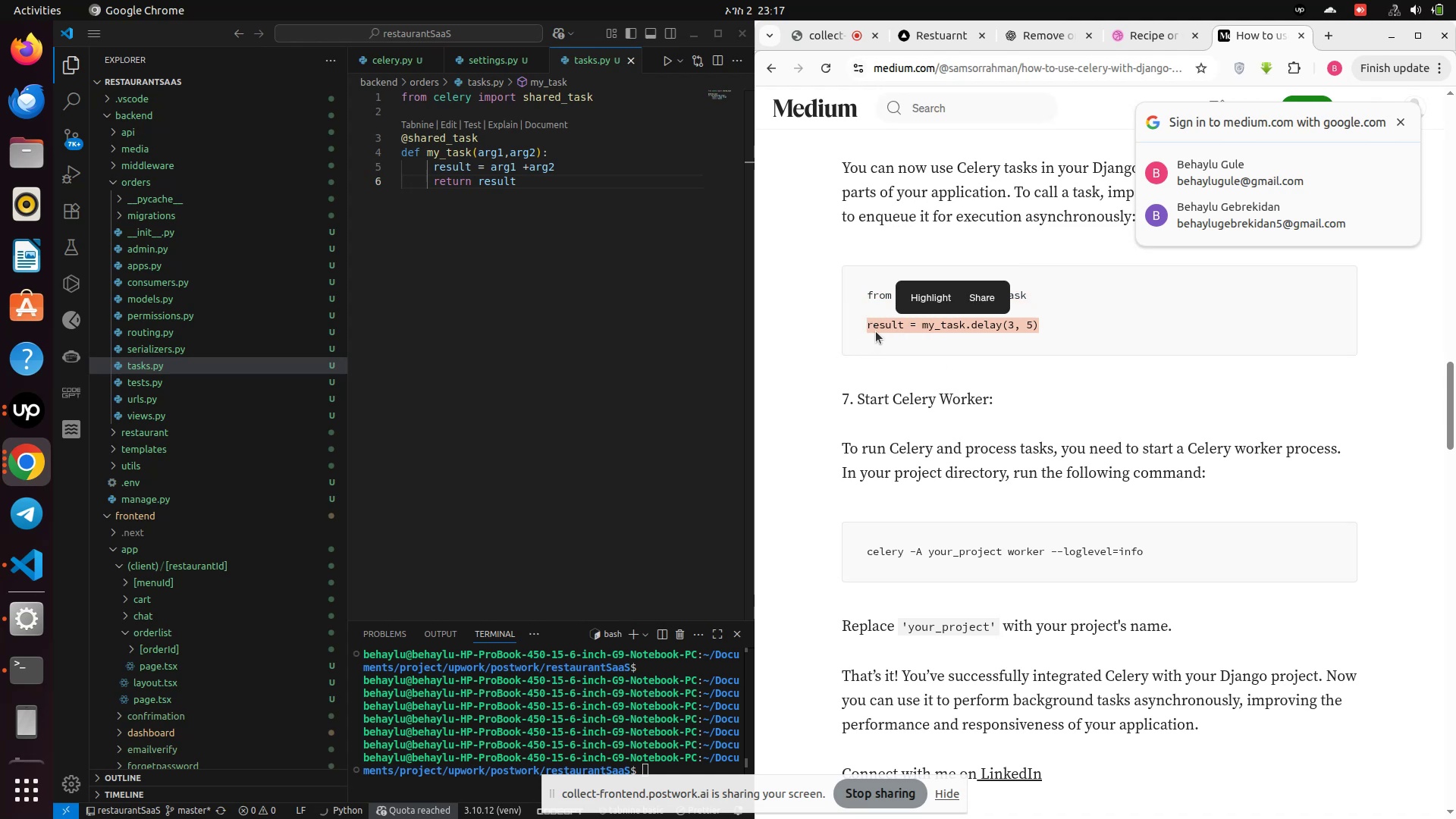 
left_click([613, 393])
 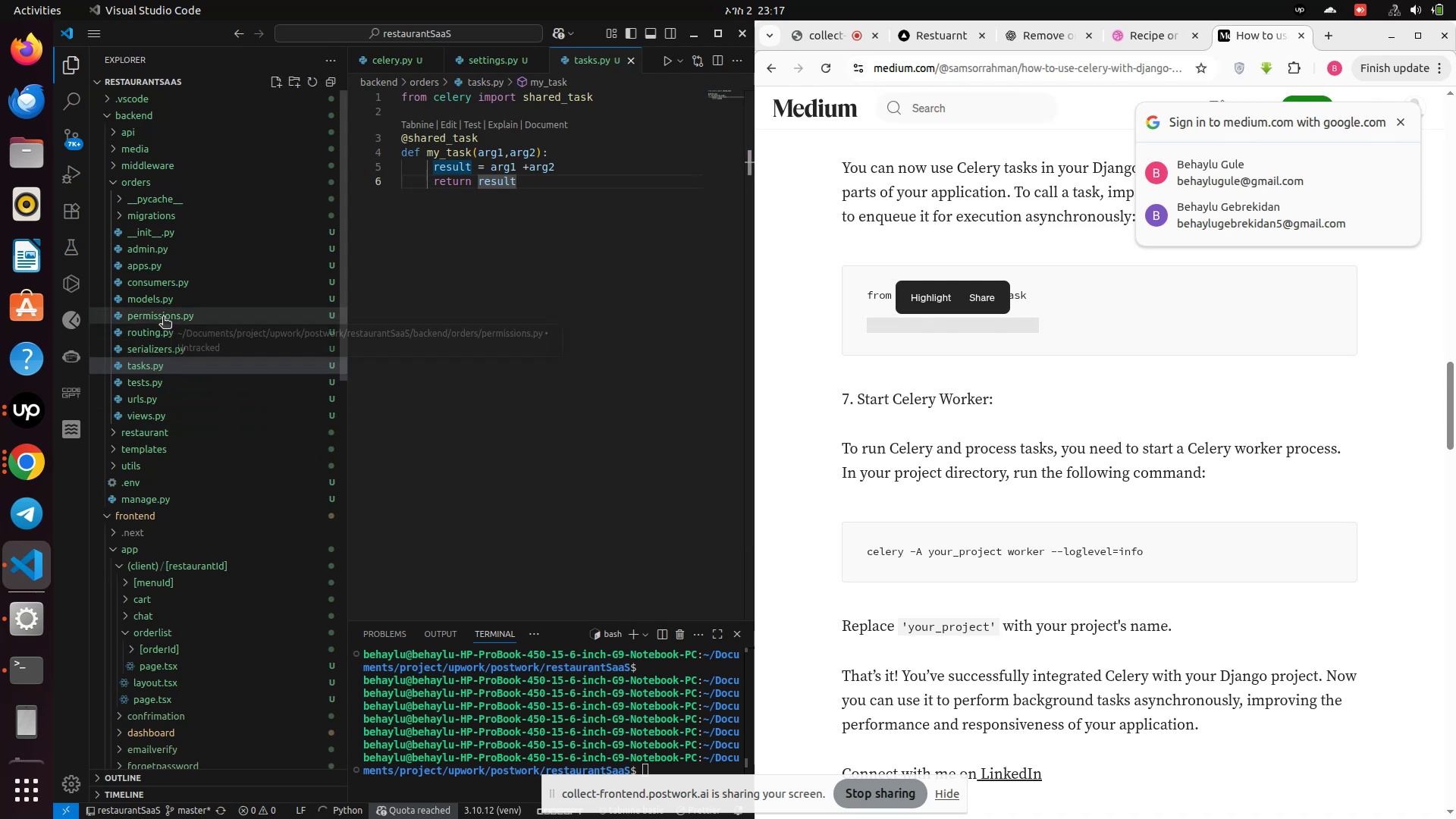 
wait(9.44)
 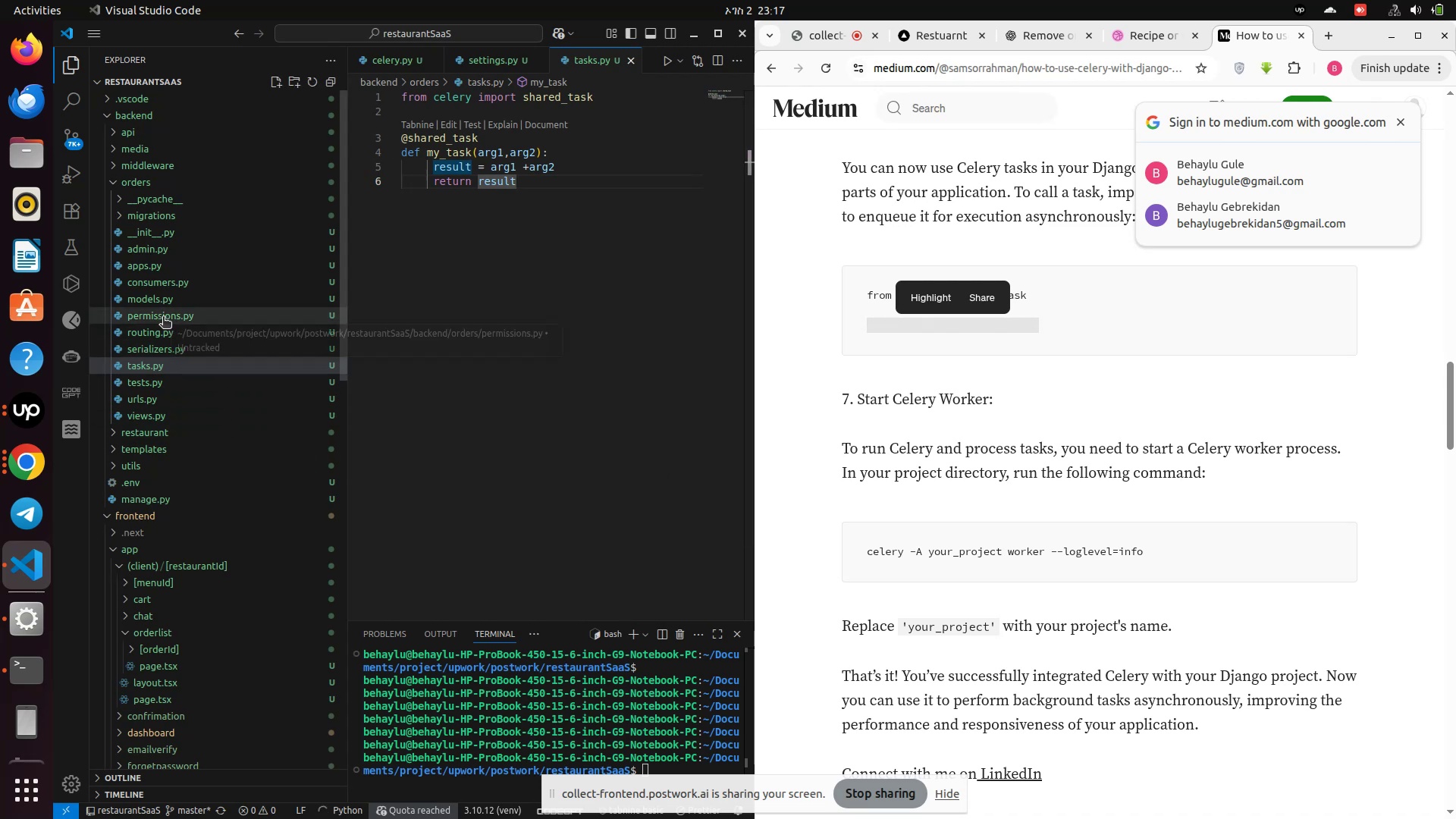 
scroll: coordinate [943, 570], scroll_direction: down, amount: 2.0
 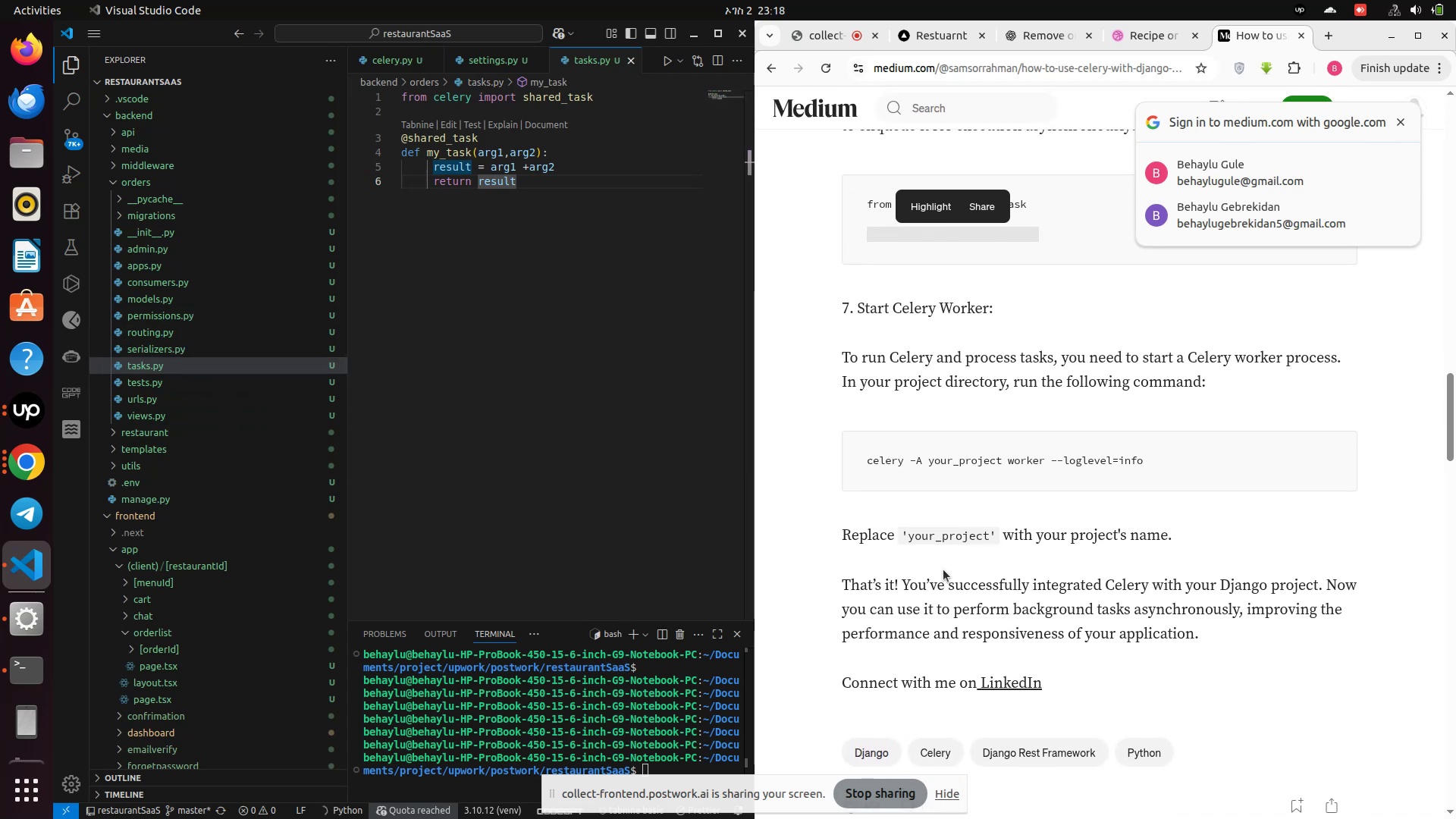 
scroll: coordinate [946, 504], scroll_direction: up, amount: 1.0
 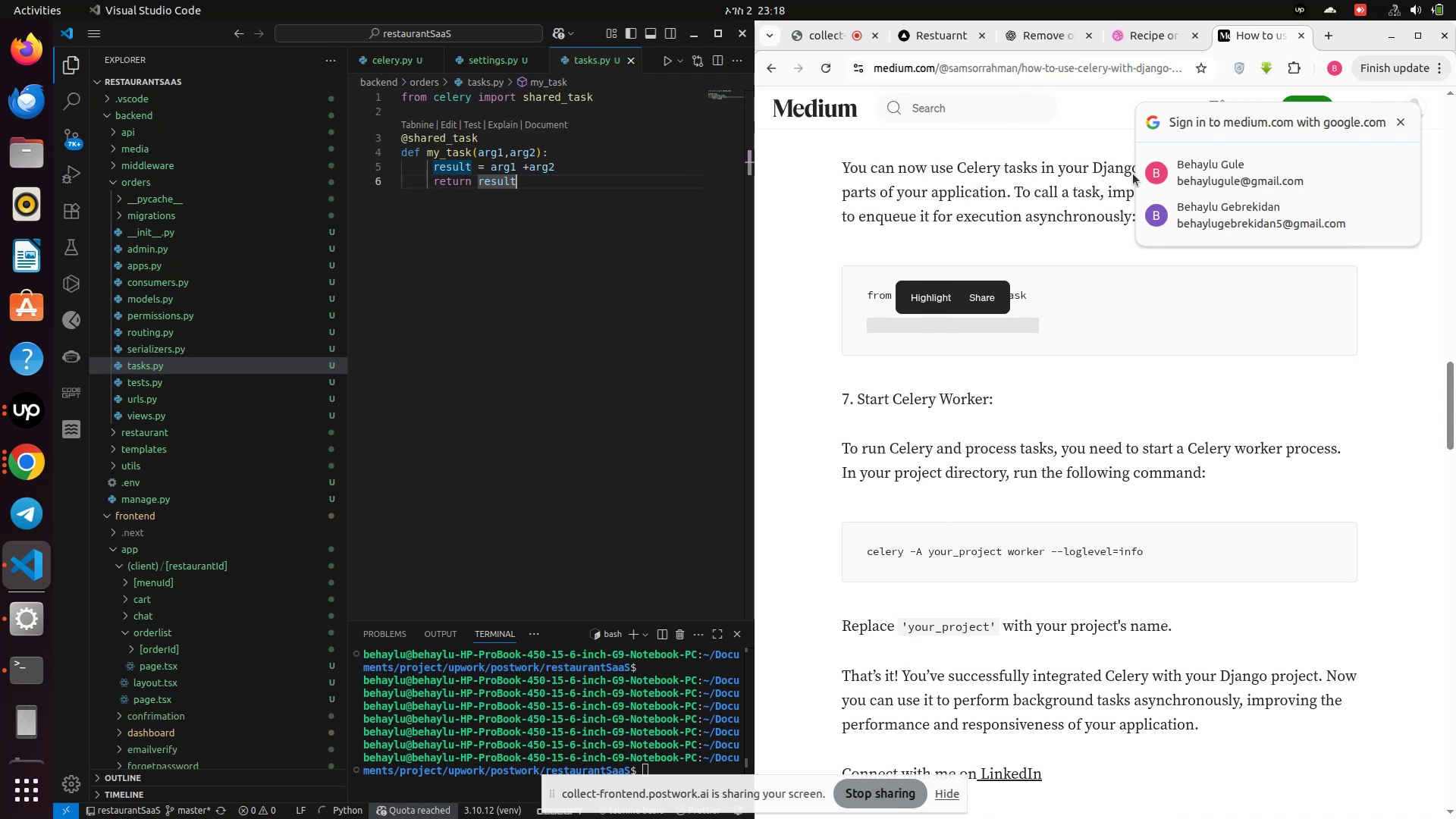 
wait(6.58)
 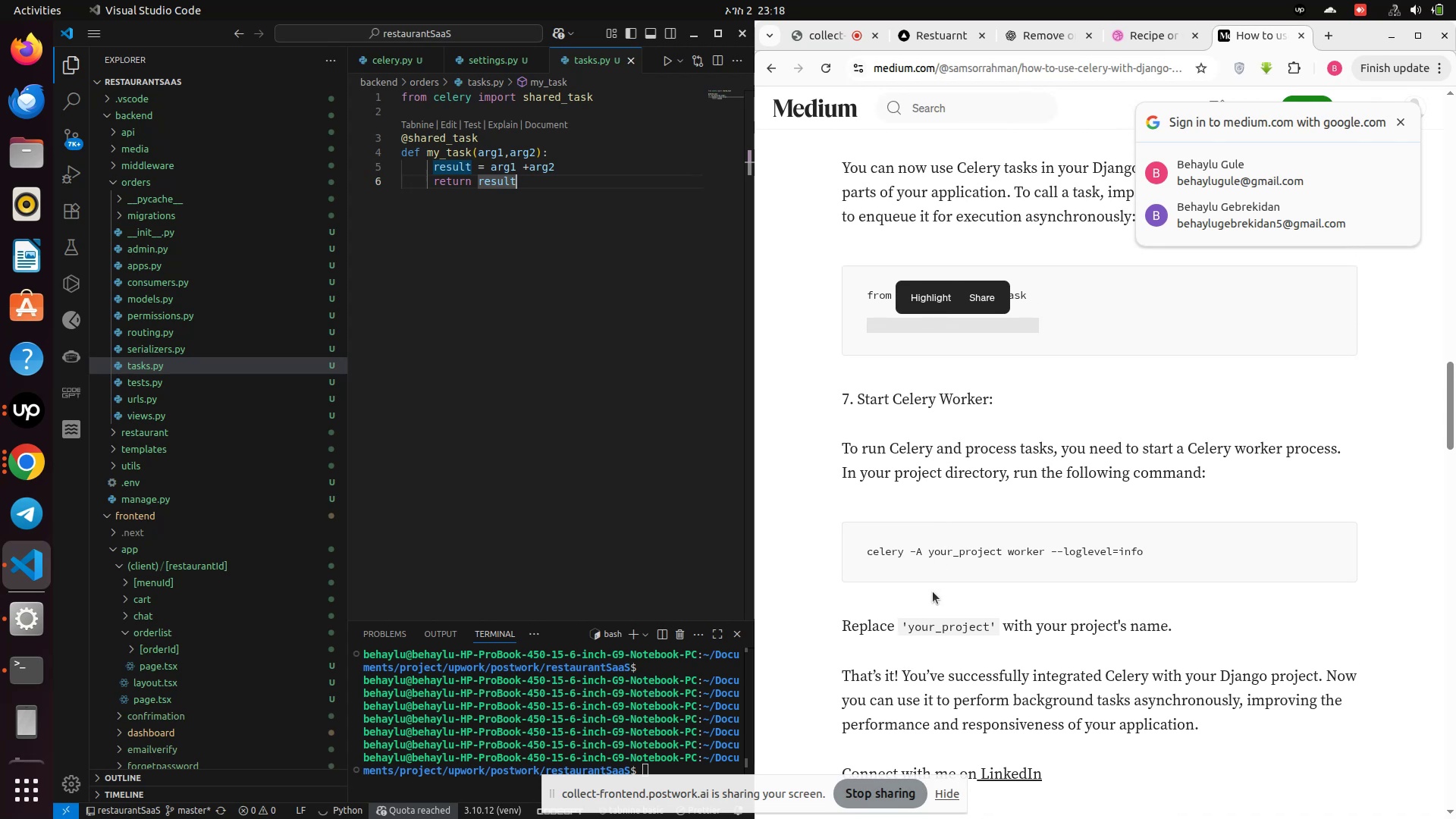 
left_click([1420, 36])
 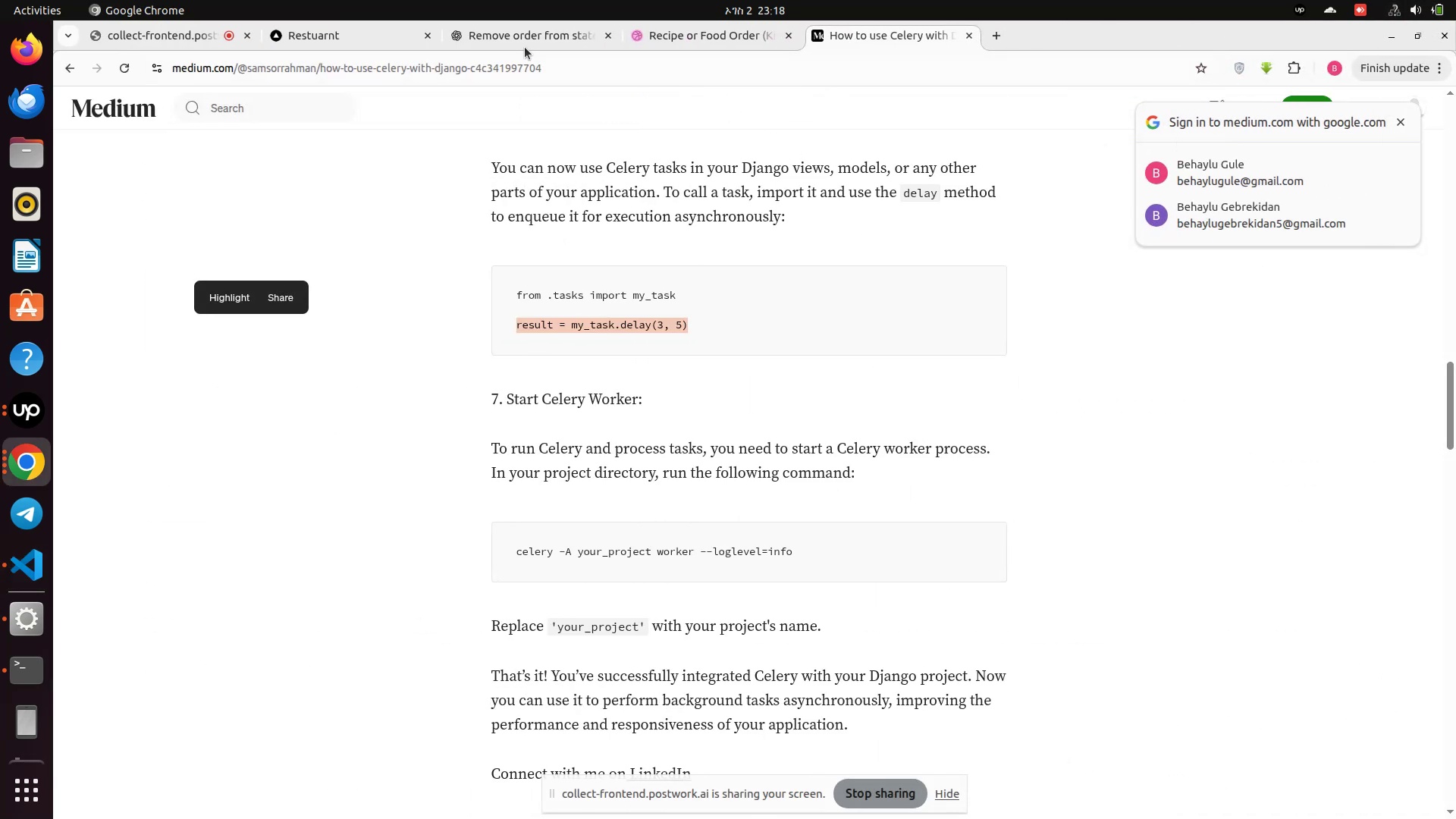 
left_click([516, 41])
 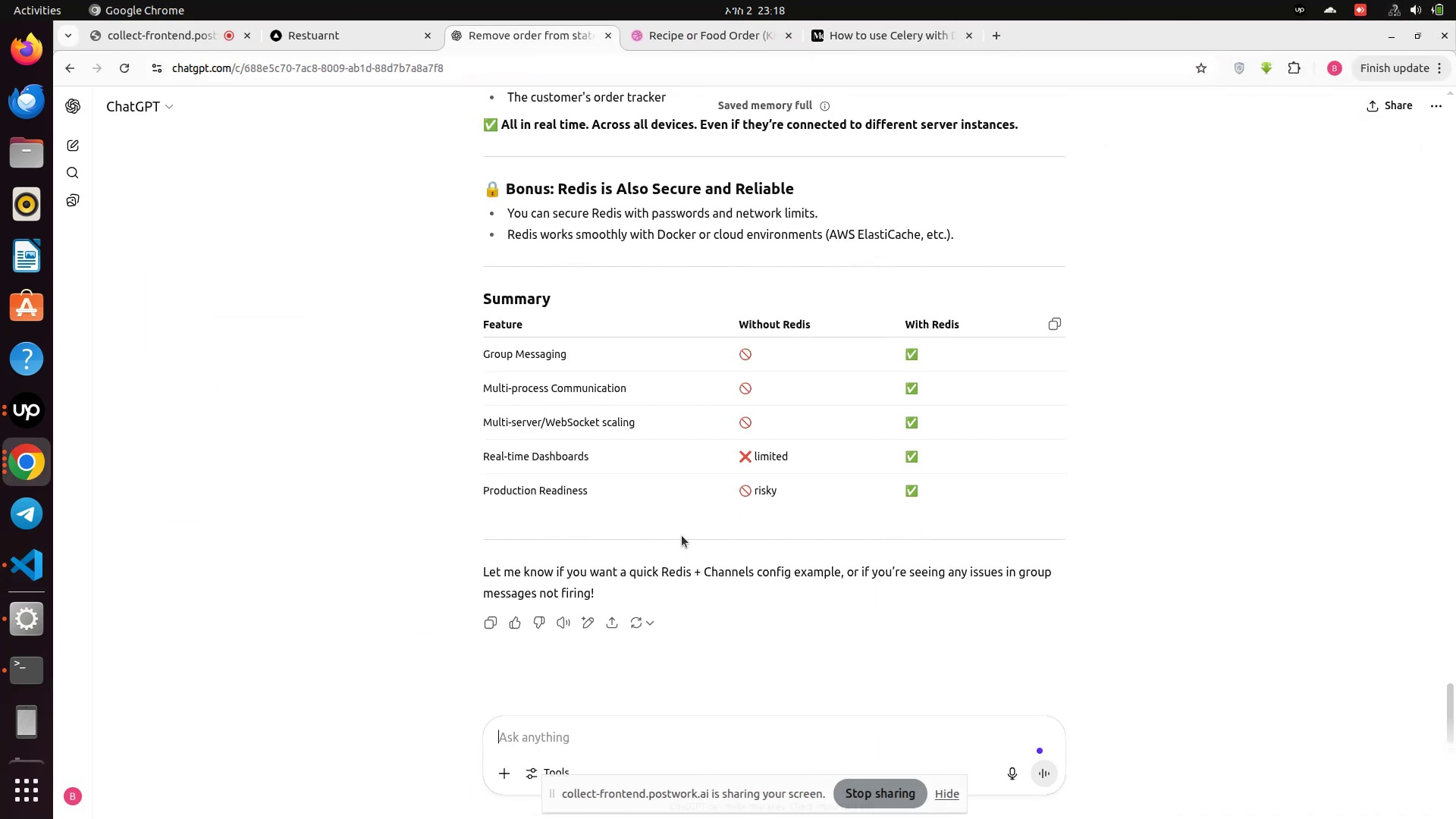 
scroll: coordinate [694, 553], scroll_direction: down, amount: 3.0
 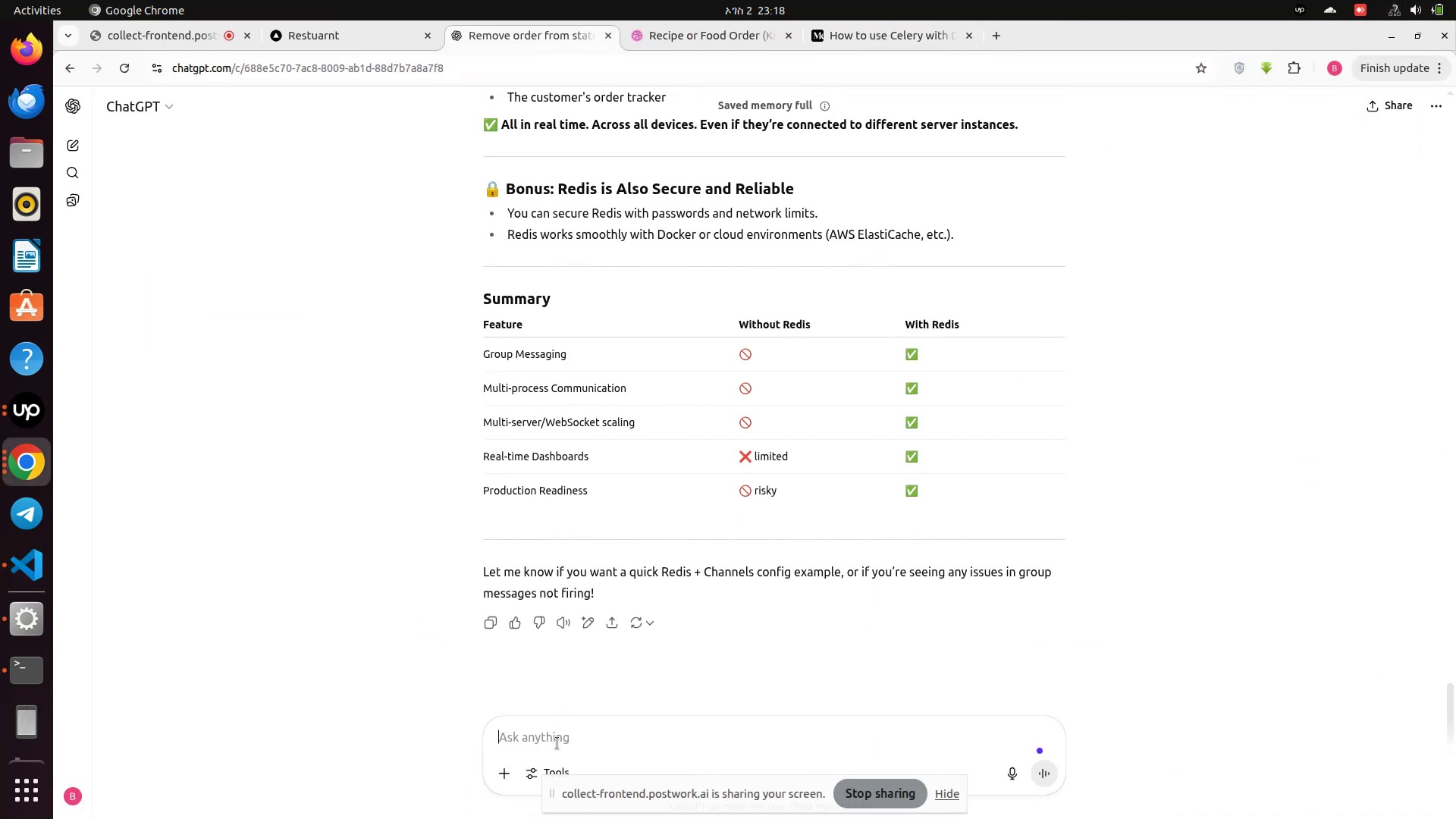 
left_click([556, 752])
 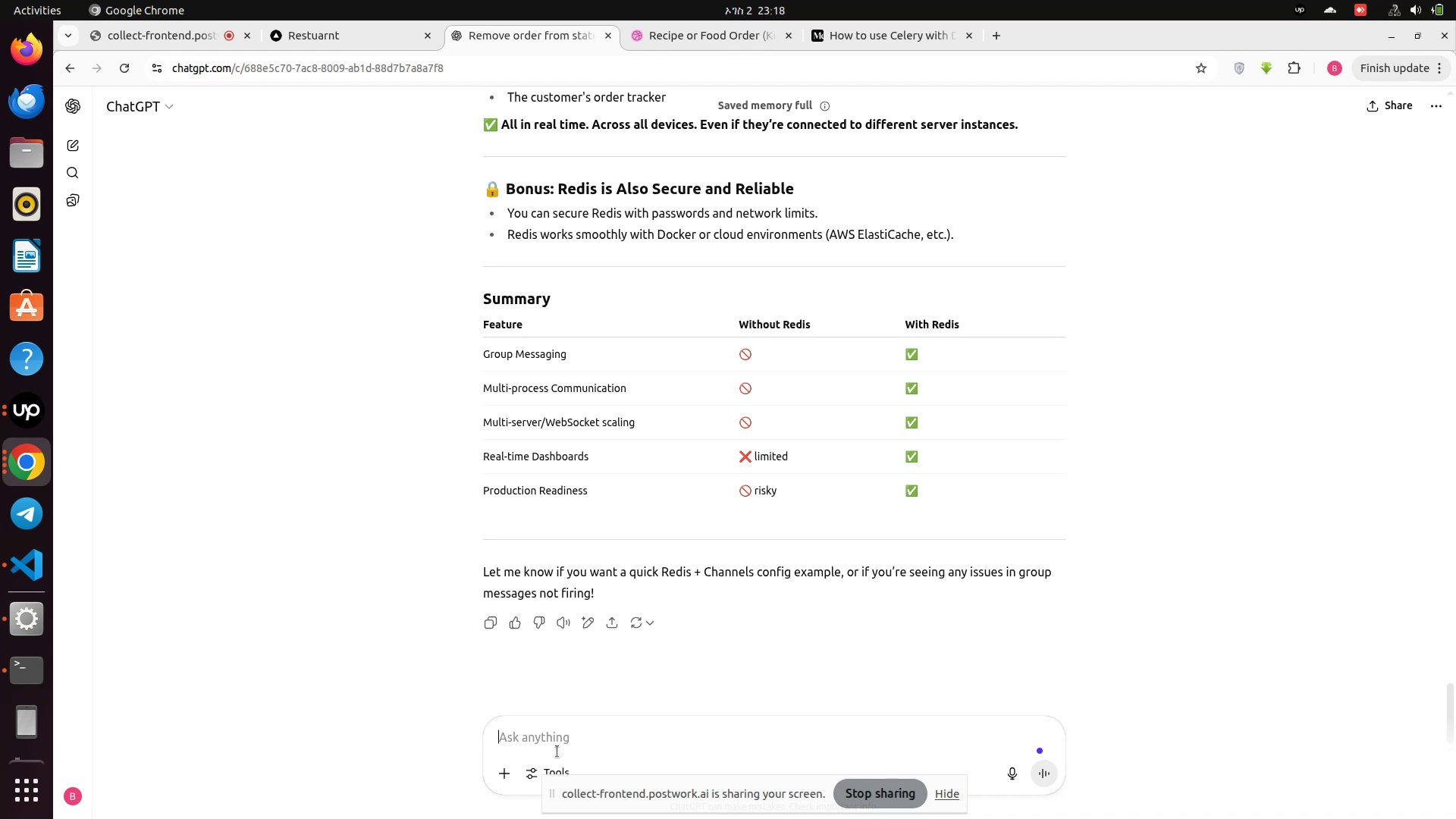 
type(CAN I USE MY CELERY IN CON)
key(Backspace)
key(Backspace)
key(Backspace)
type(CONSUMER APP )
key(Backspace)
key(Backspace)
key(Backspace)
key(Backspace)
 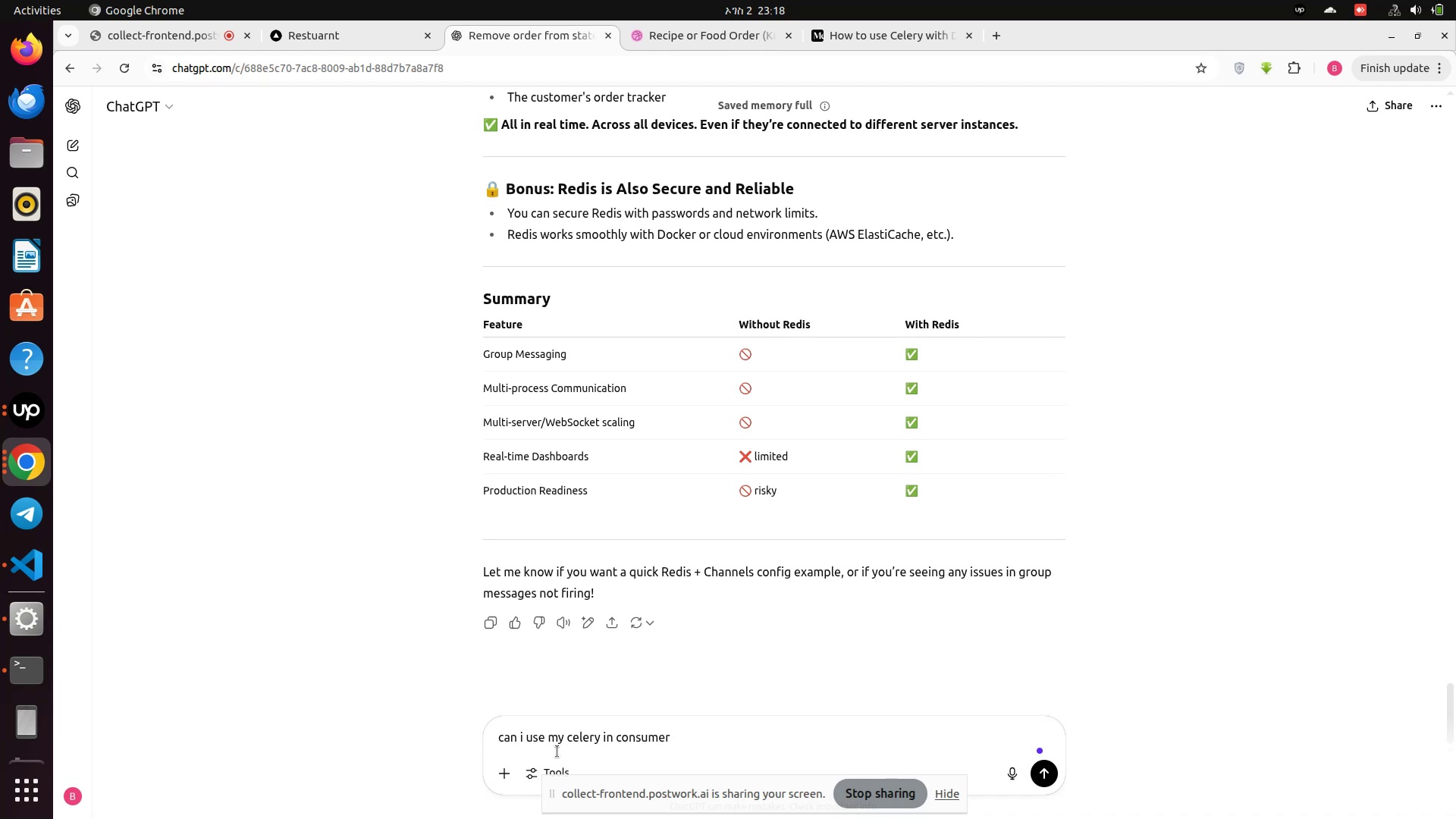 
key(Enter)
 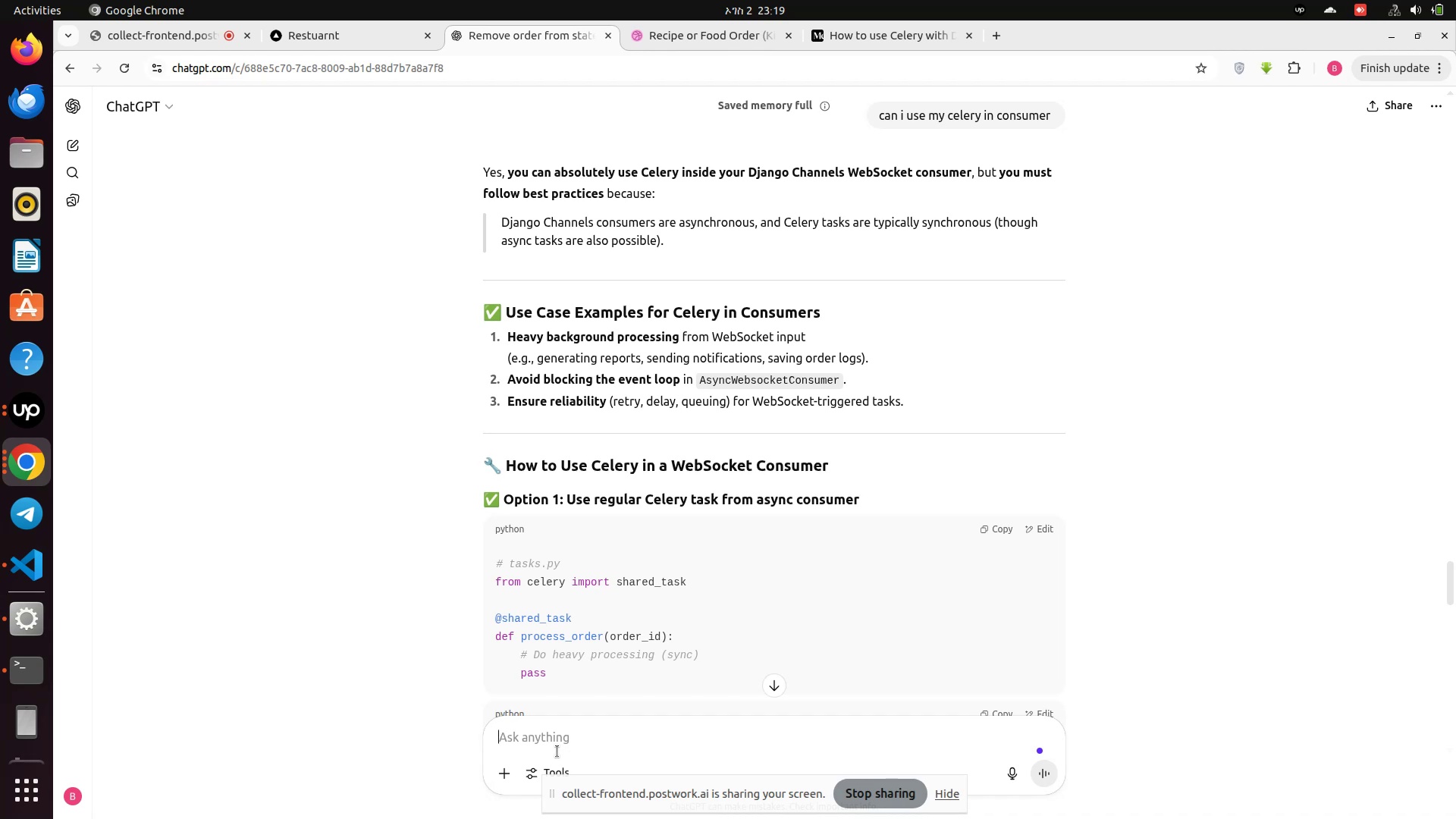 
wait(52.31)
 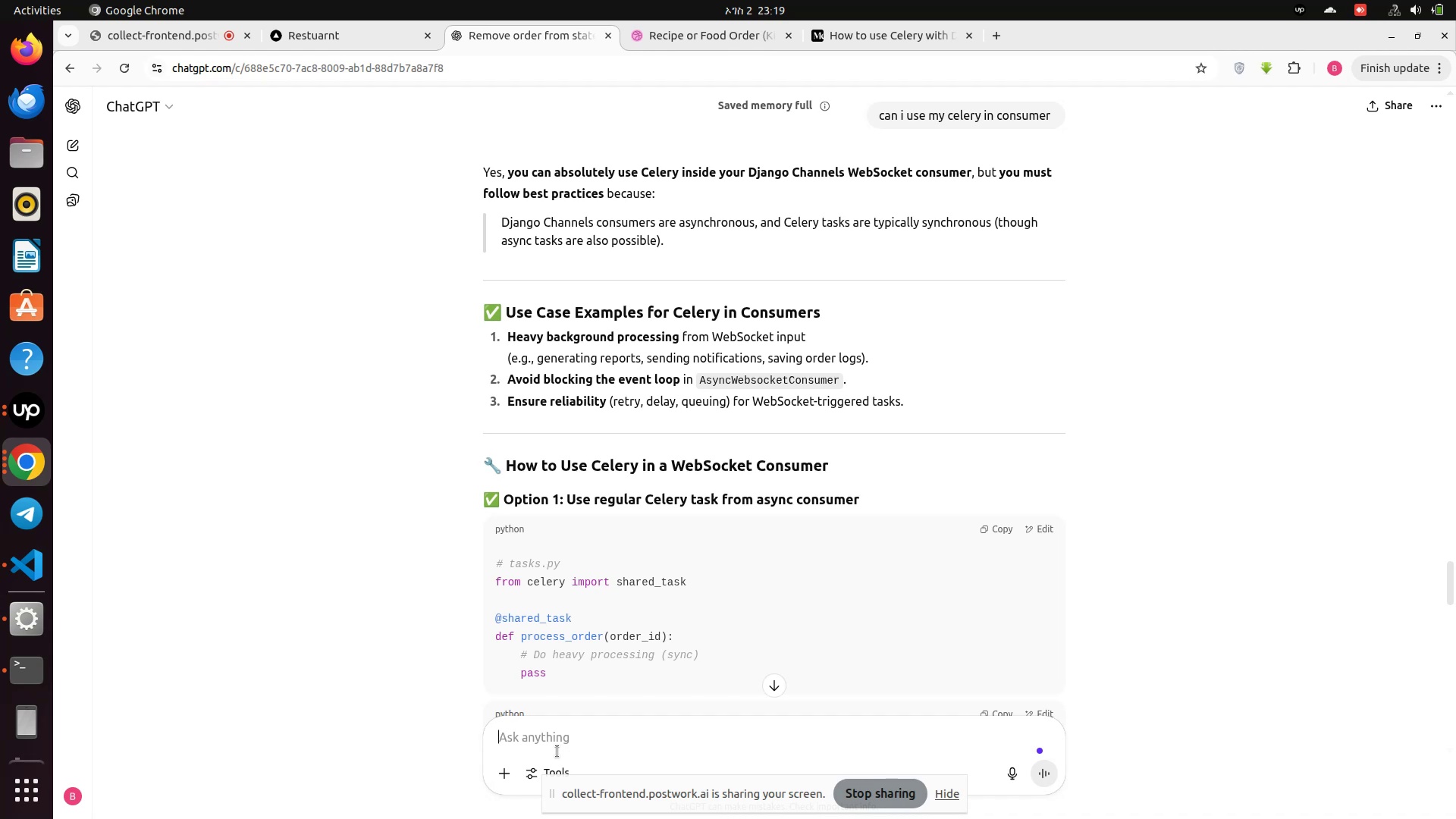 
scroll: coordinate [623, 651], scroll_direction: down, amount: 5.0
 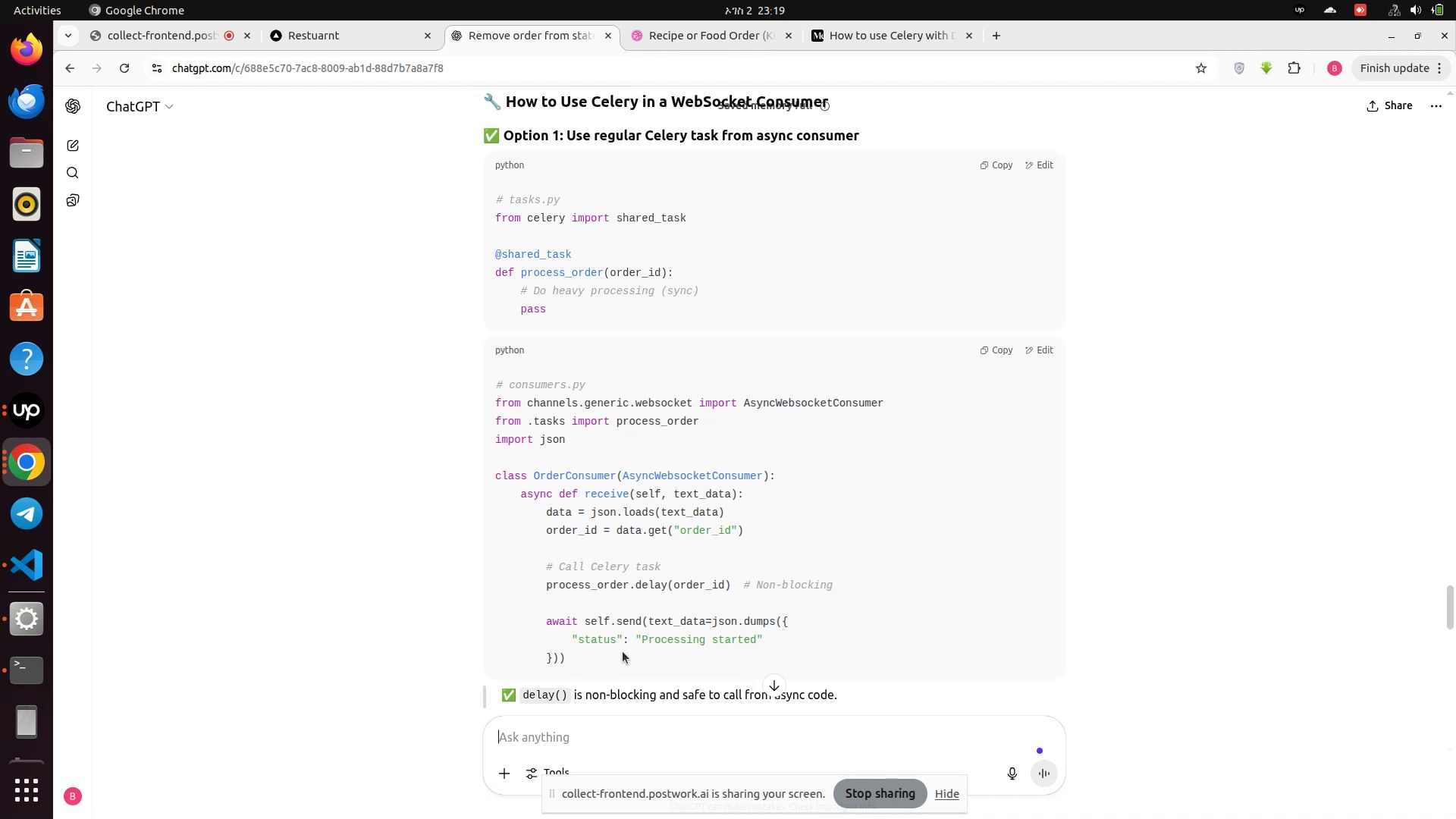 
wait(14.7)
 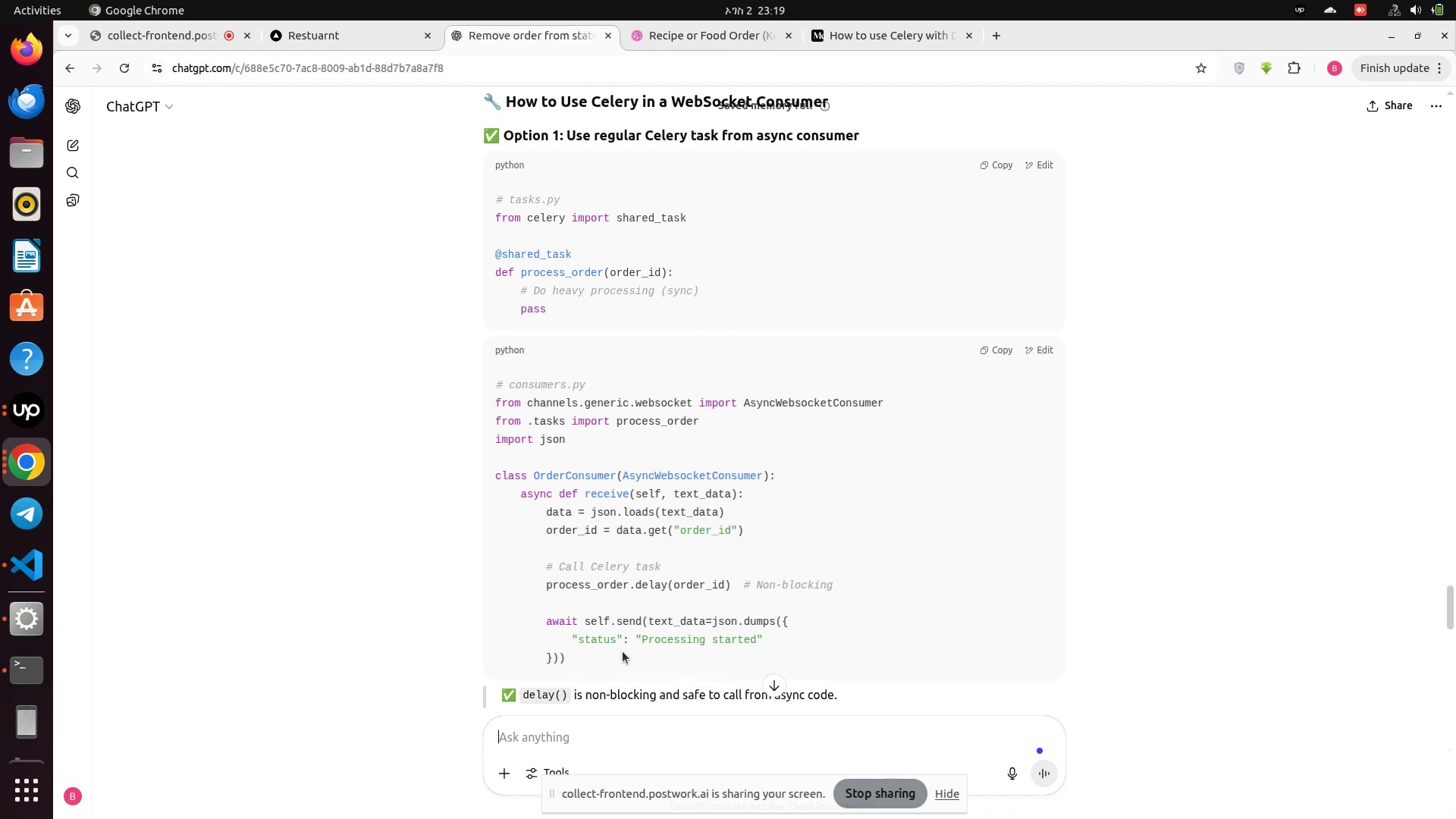 
scroll: coordinate [598, 670], scroll_direction: down, amount: 1.0
 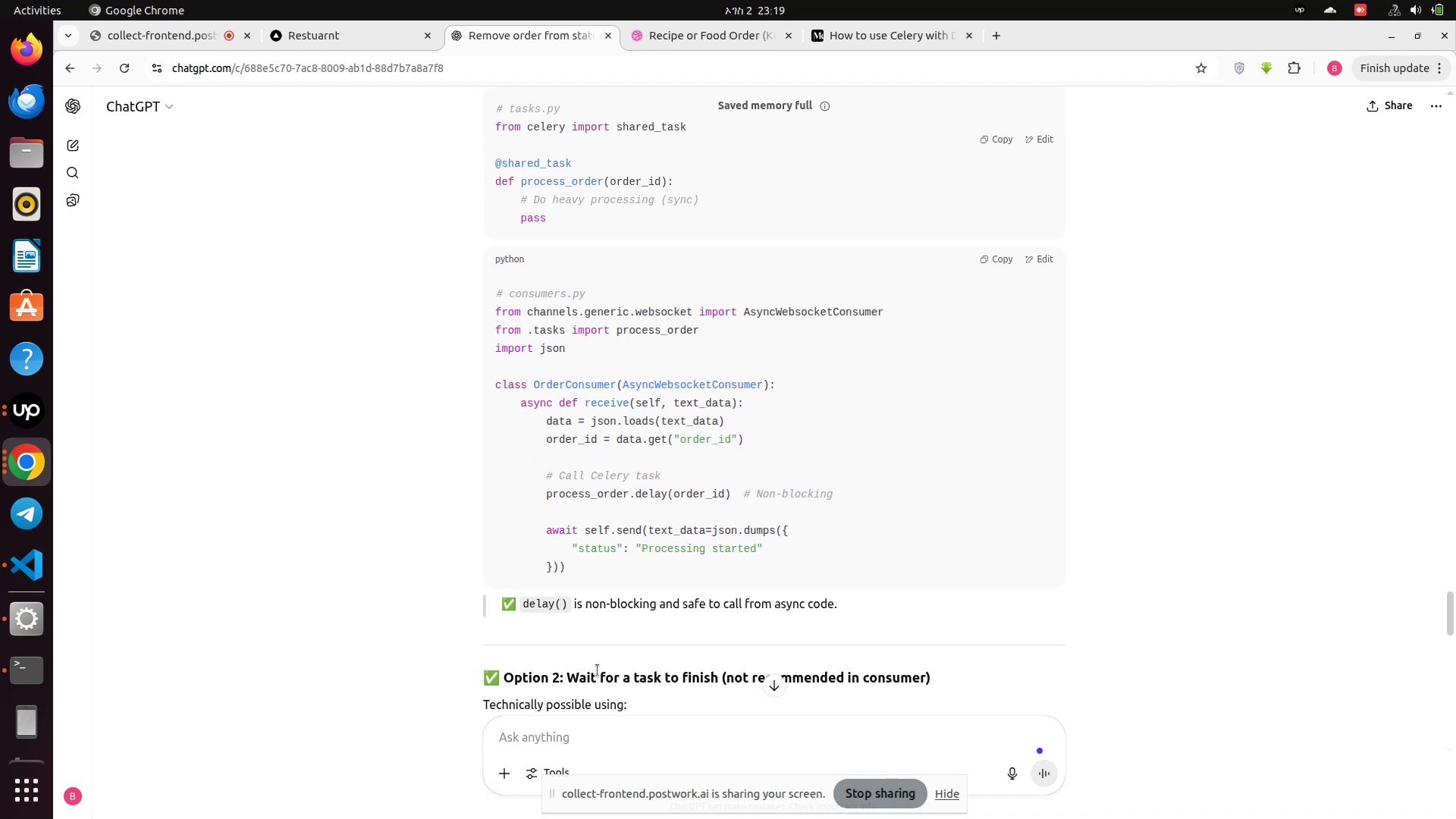 
wait(5.31)
 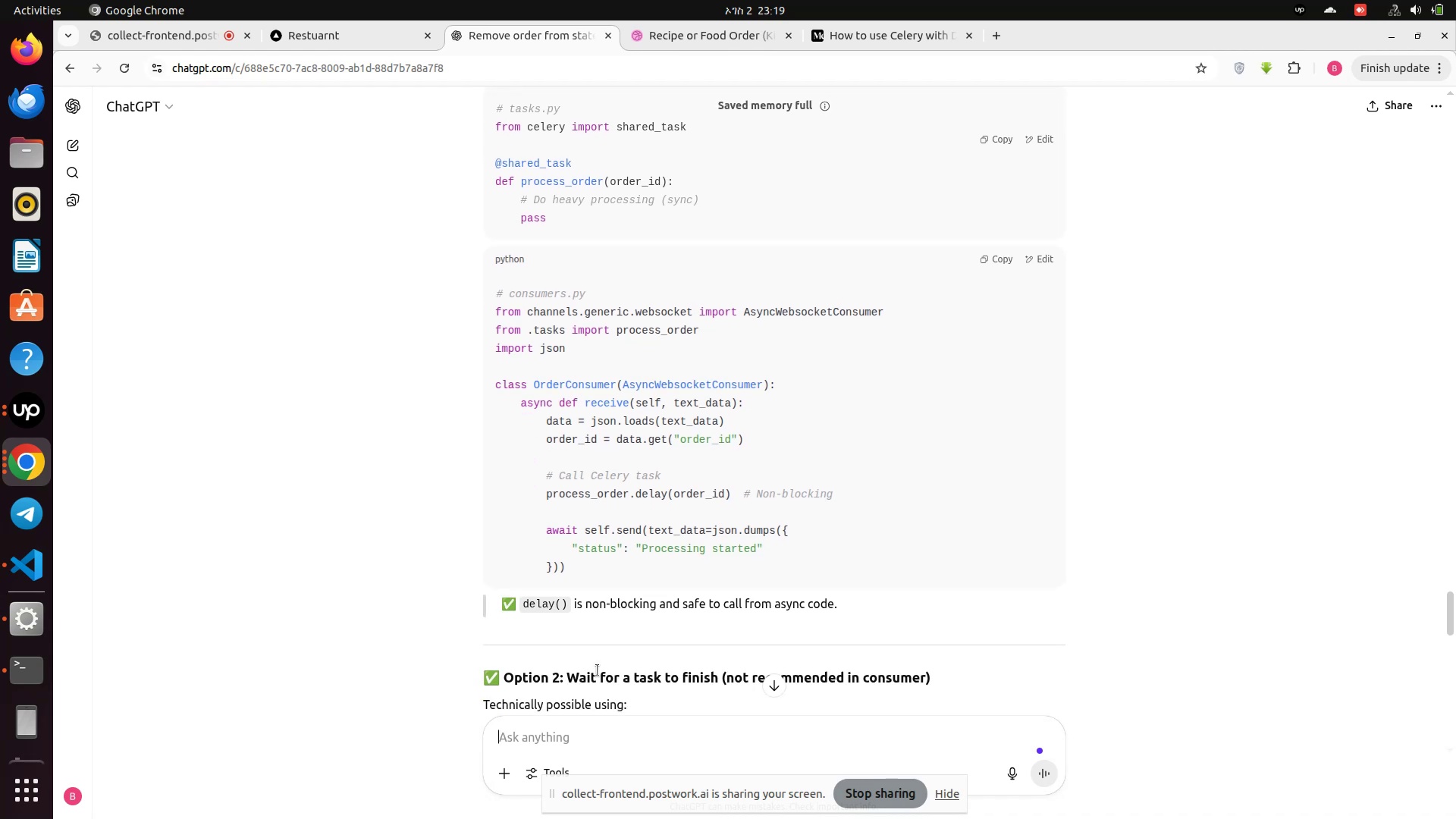 
scroll: coordinate [597, 672], scroll_direction: down, amount: 1.0
 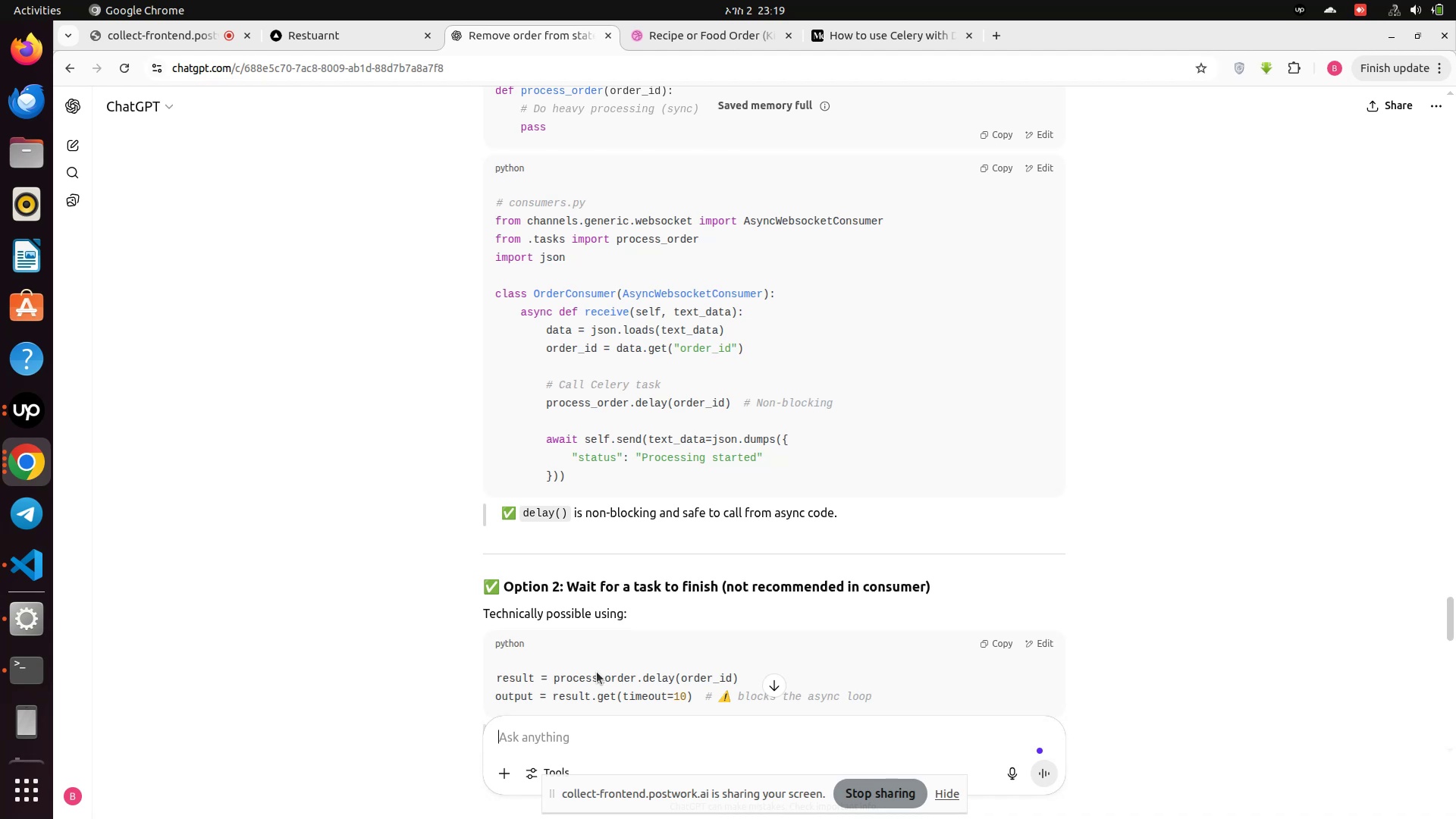 
wait(9.45)
 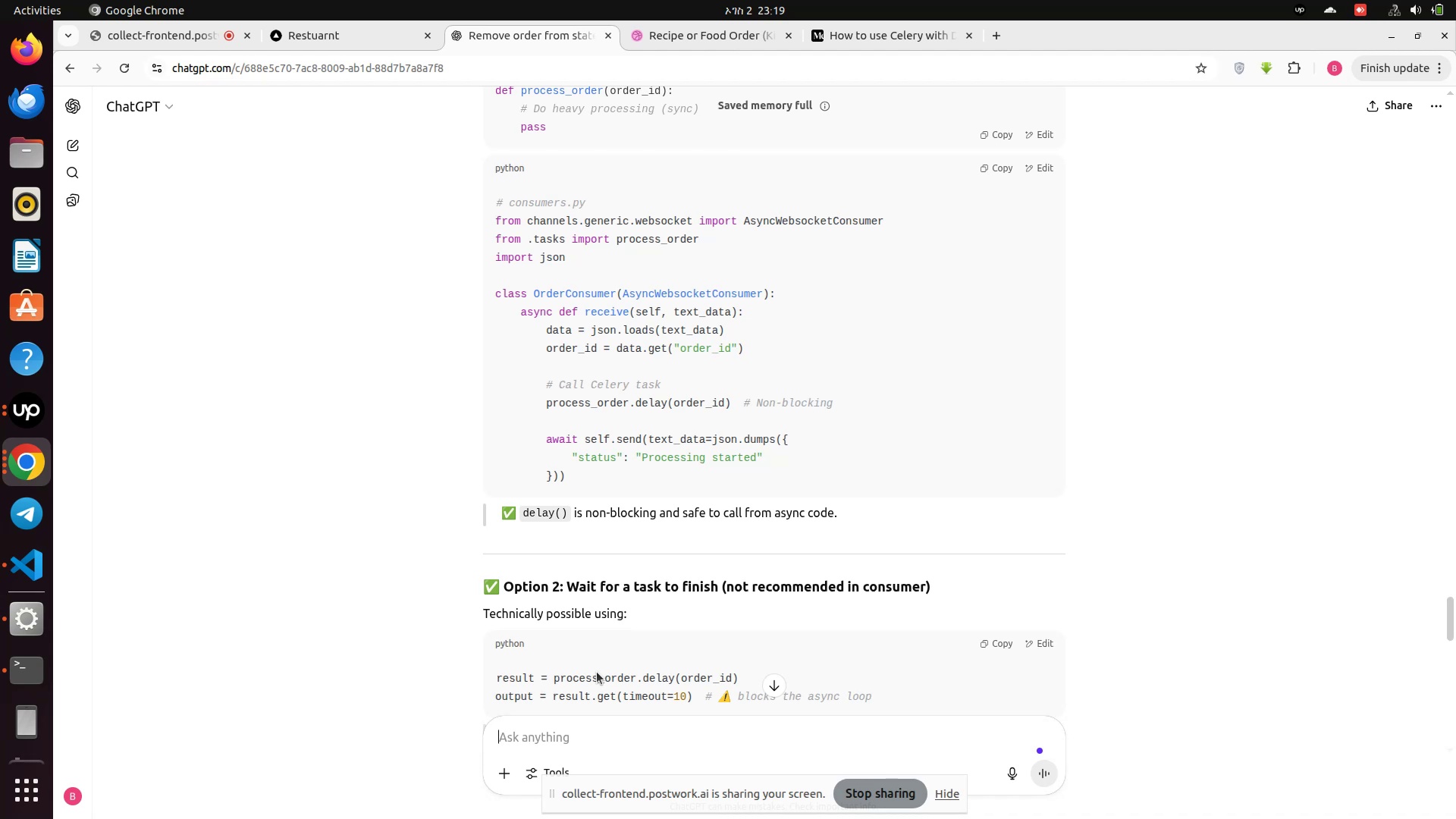 
scroll: coordinate [597, 672], scroll_direction: down, amount: 1.0
 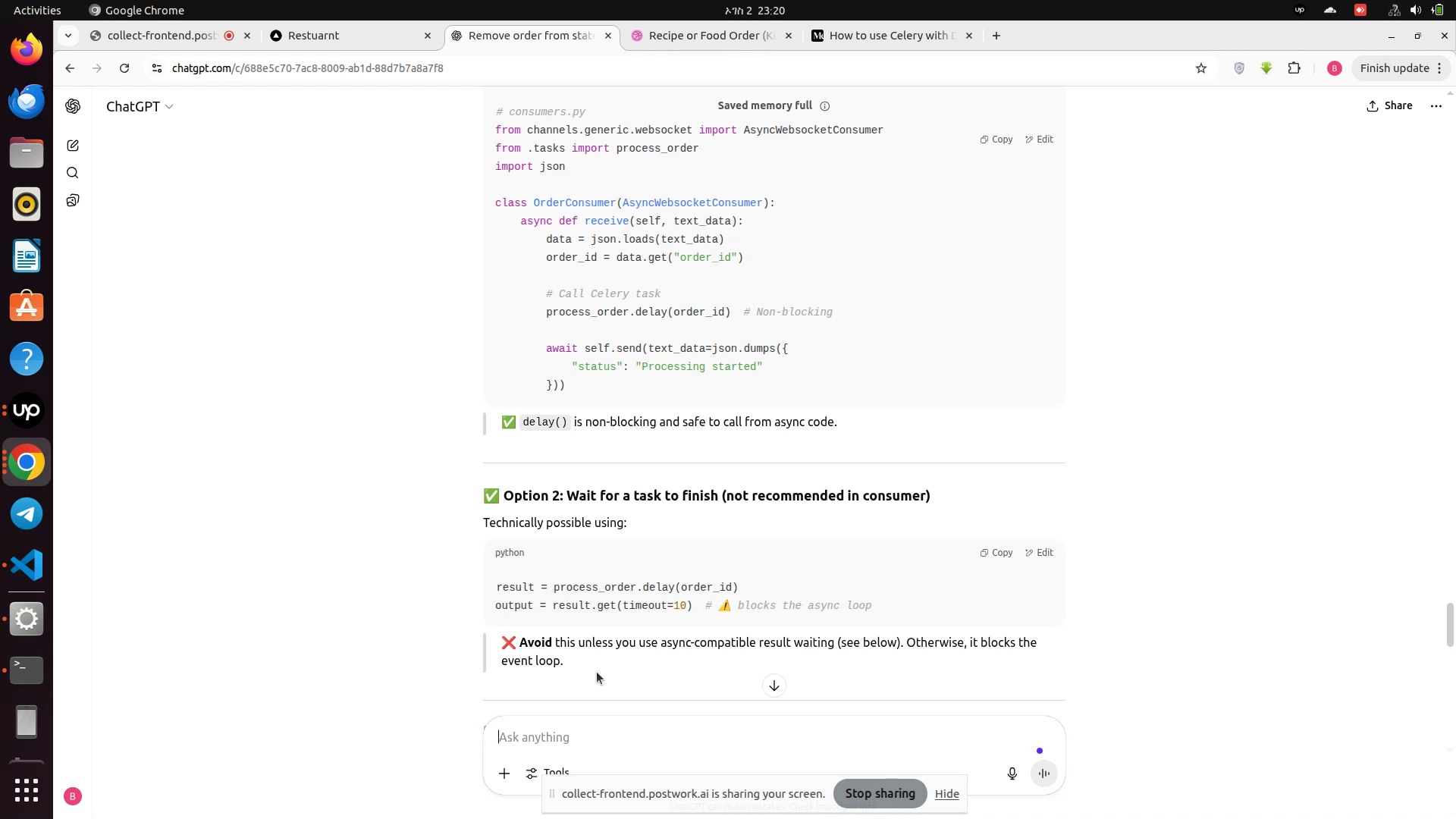 
wait(23.63)
 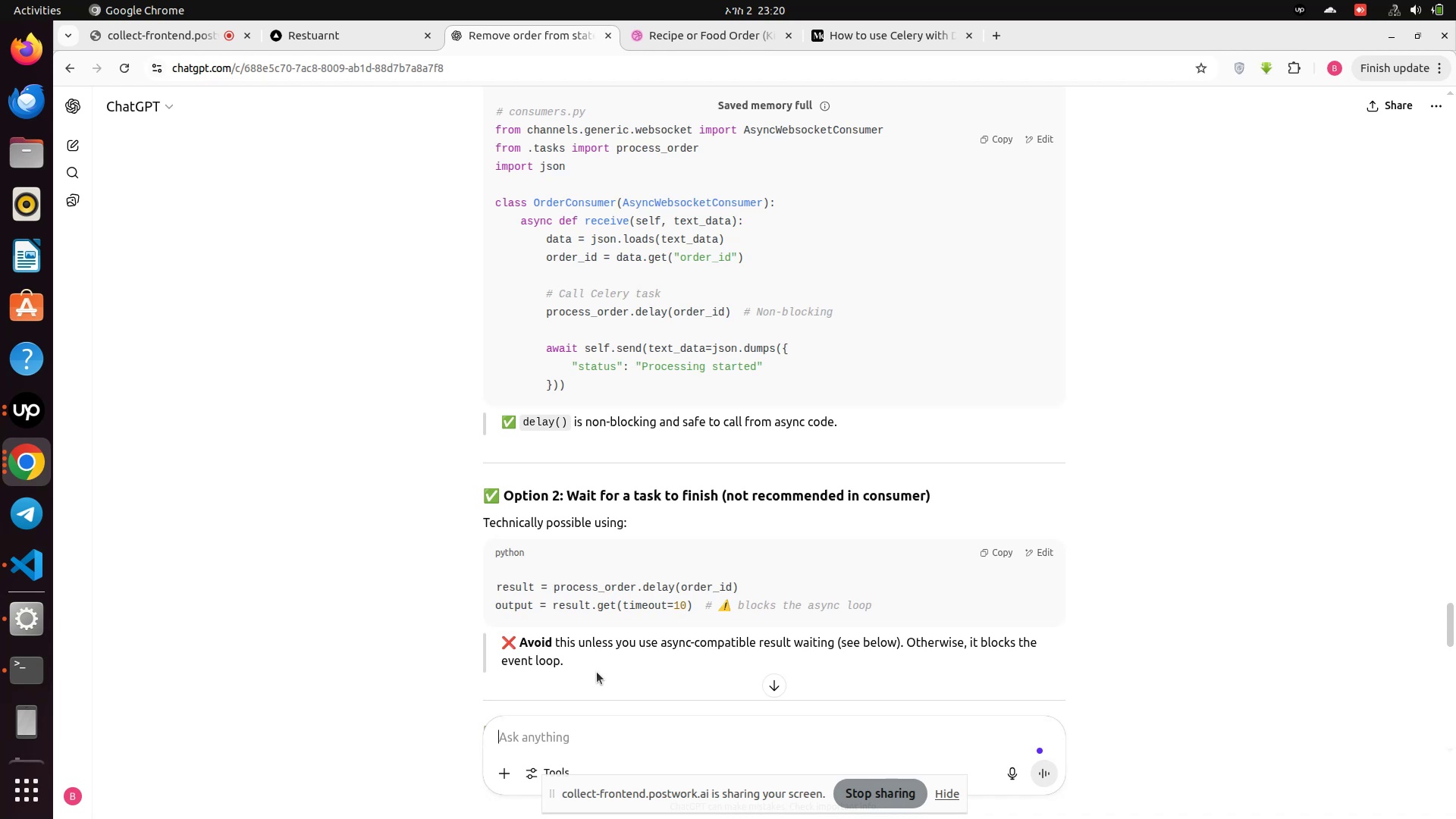 
scroll: coordinate [597, 672], scroll_direction: down, amount: 3.0
 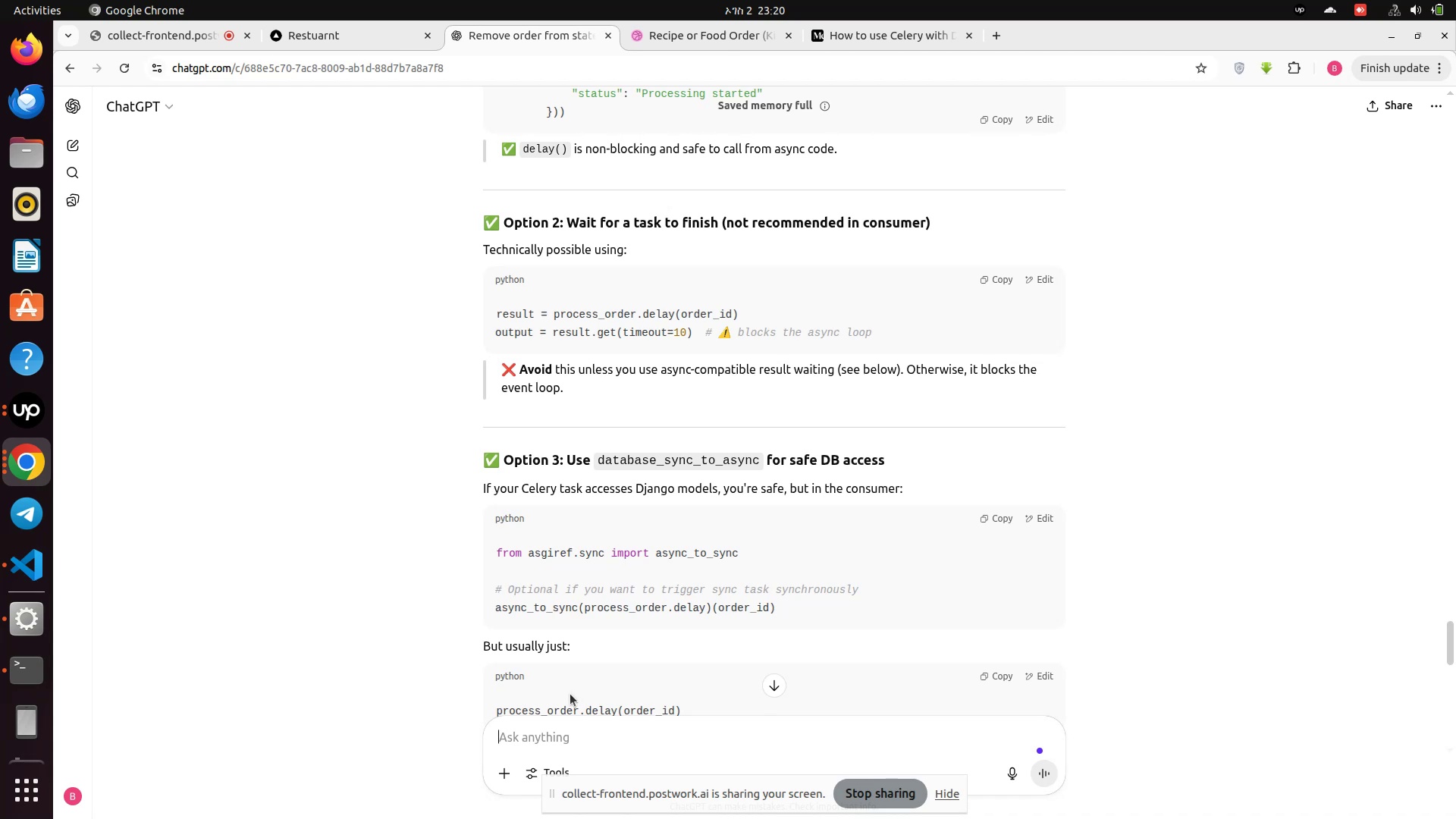 
wait(9.65)
 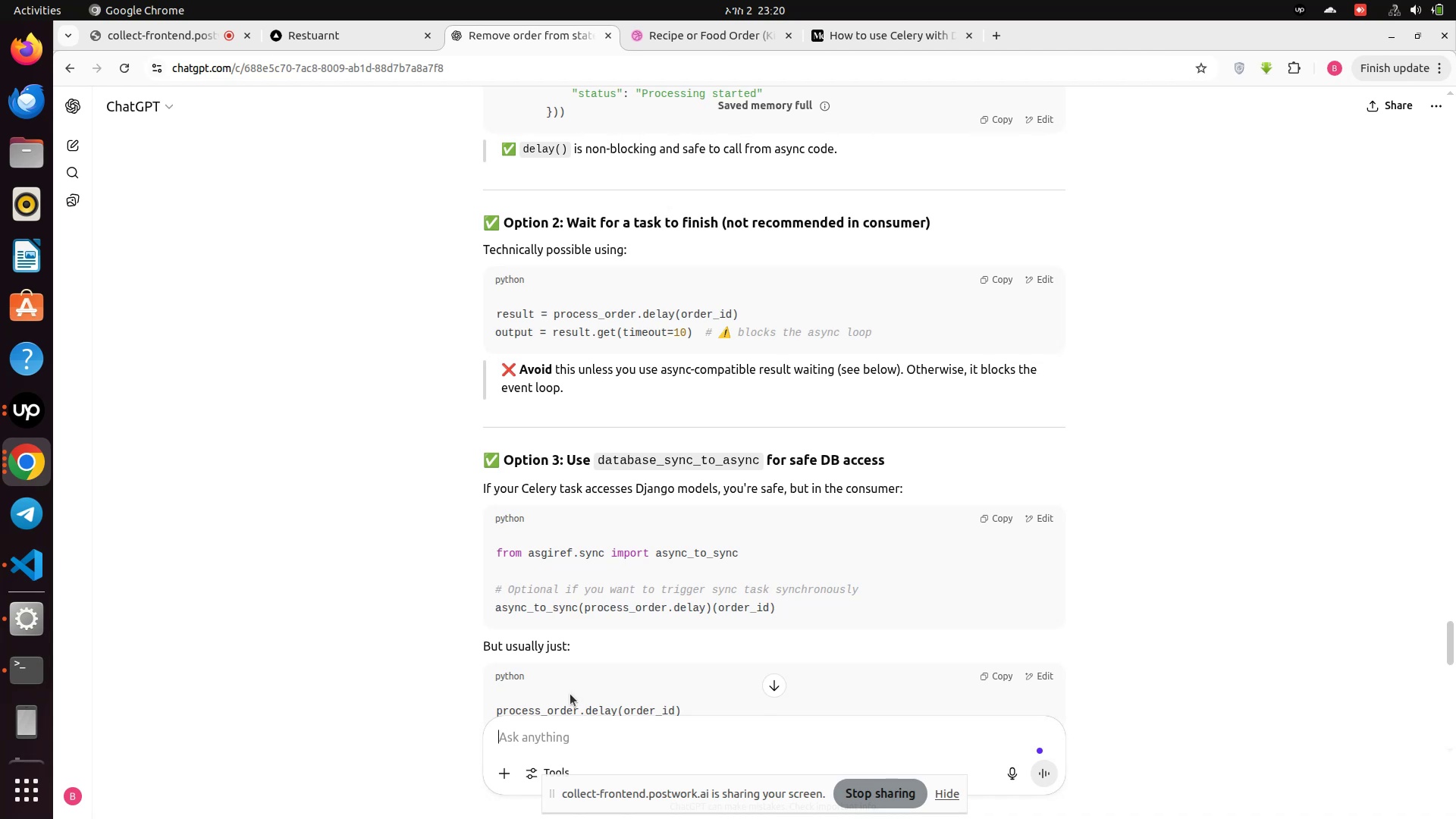 
scroll: coordinate [569, 694], scroll_direction: down, amount: 1.0
 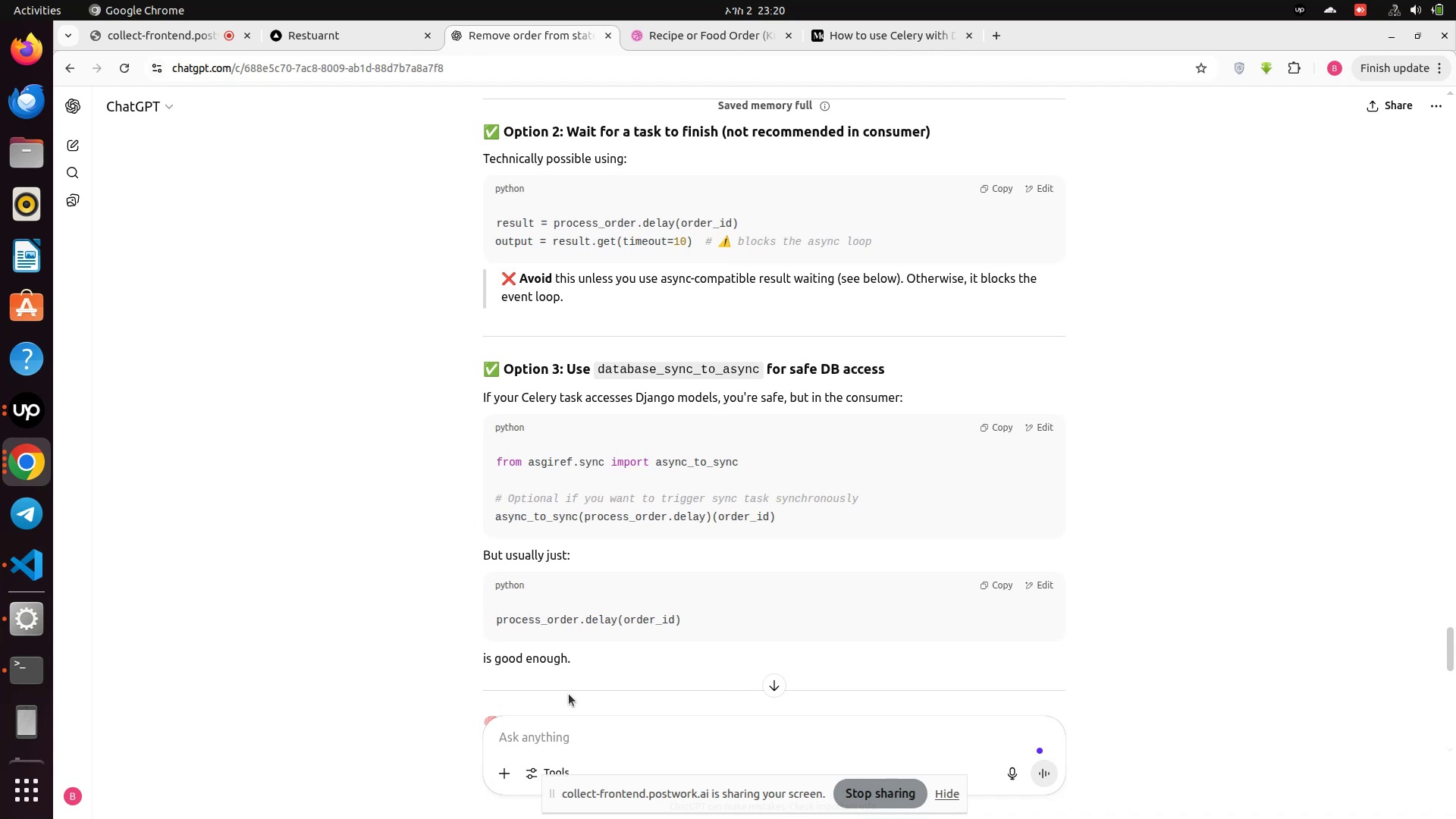 
wait(5.23)
 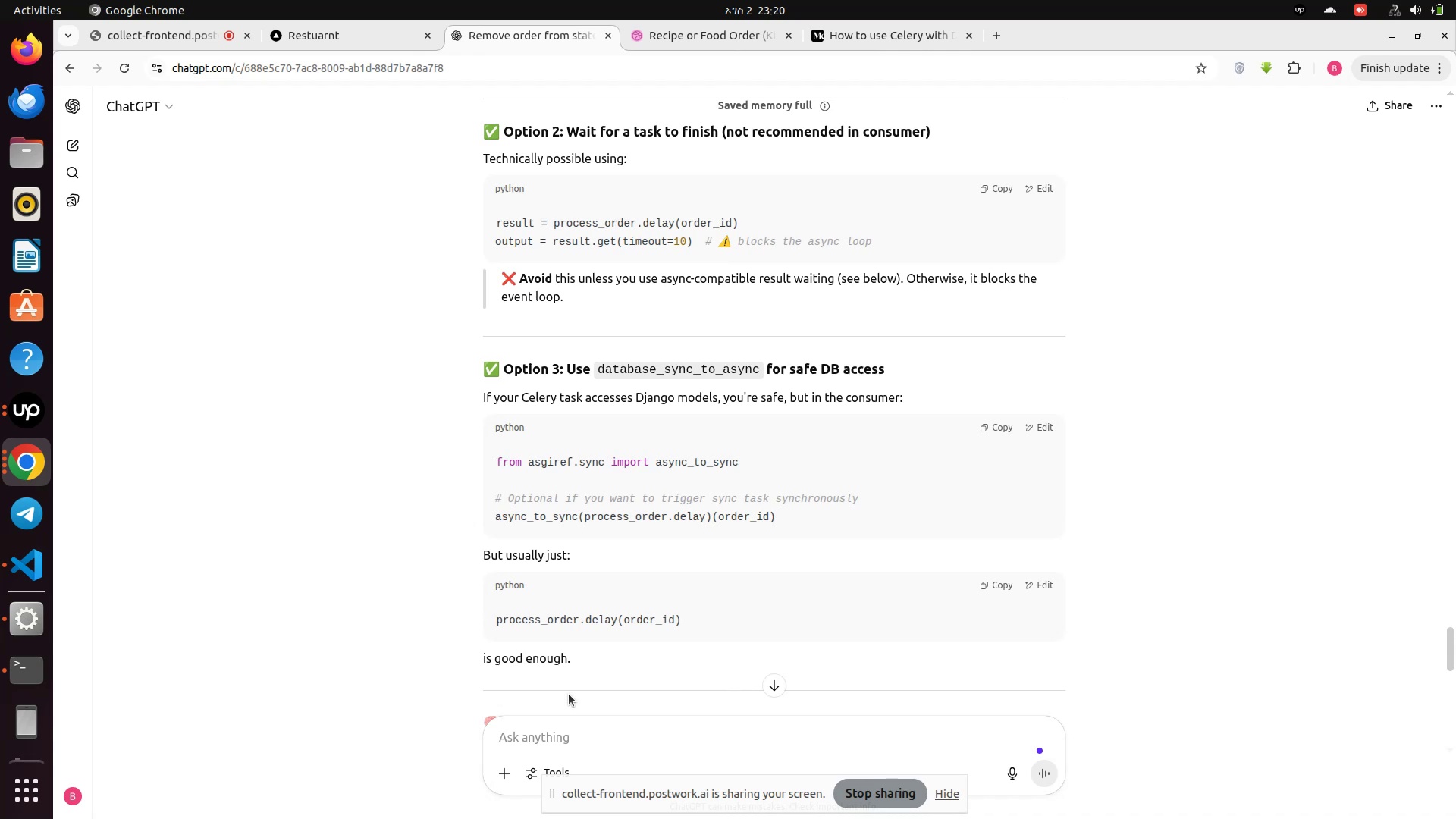 
scroll: coordinate [569, 695], scroll_direction: down, amount: 2.0
 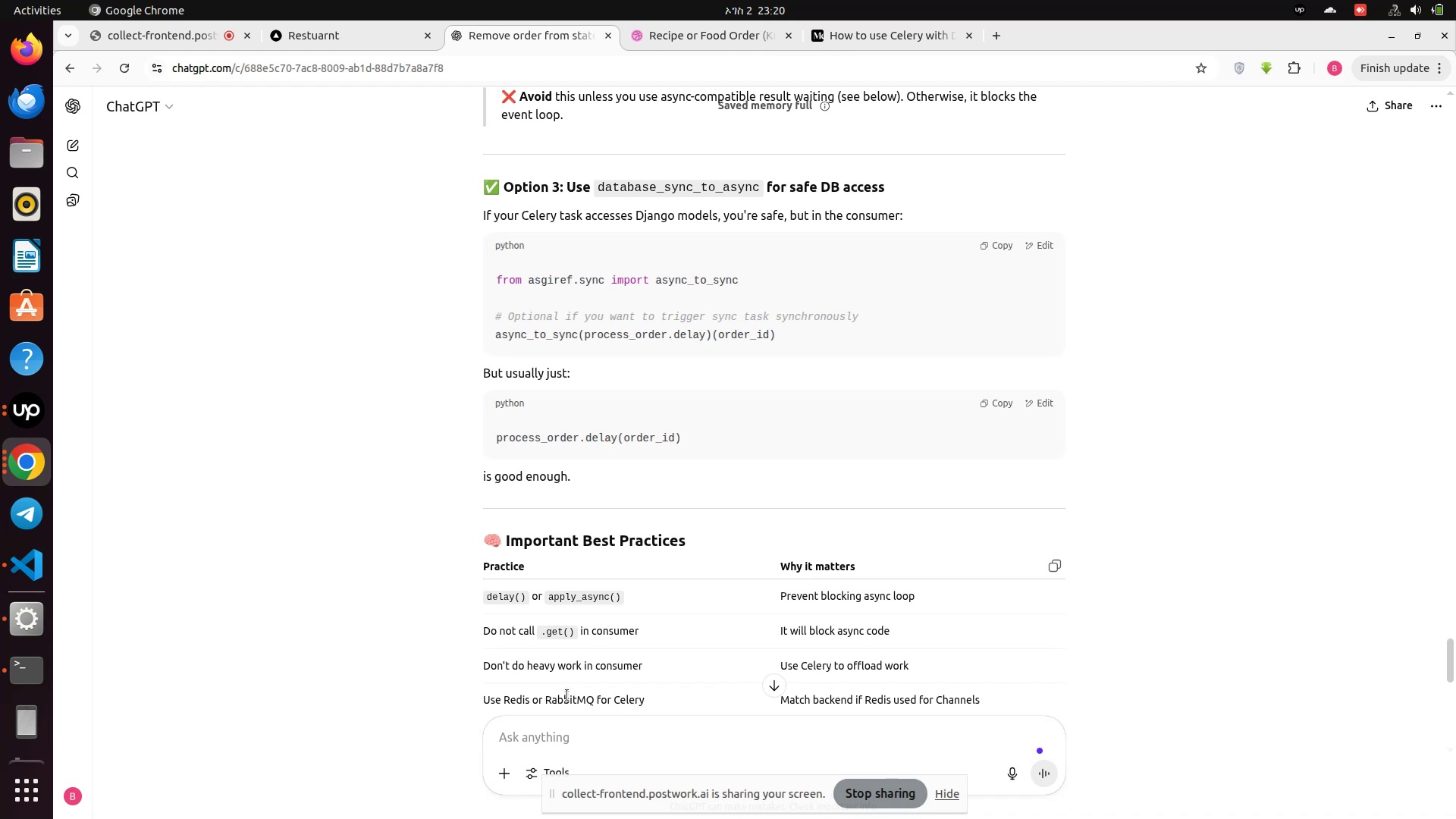 
wait(15.17)
 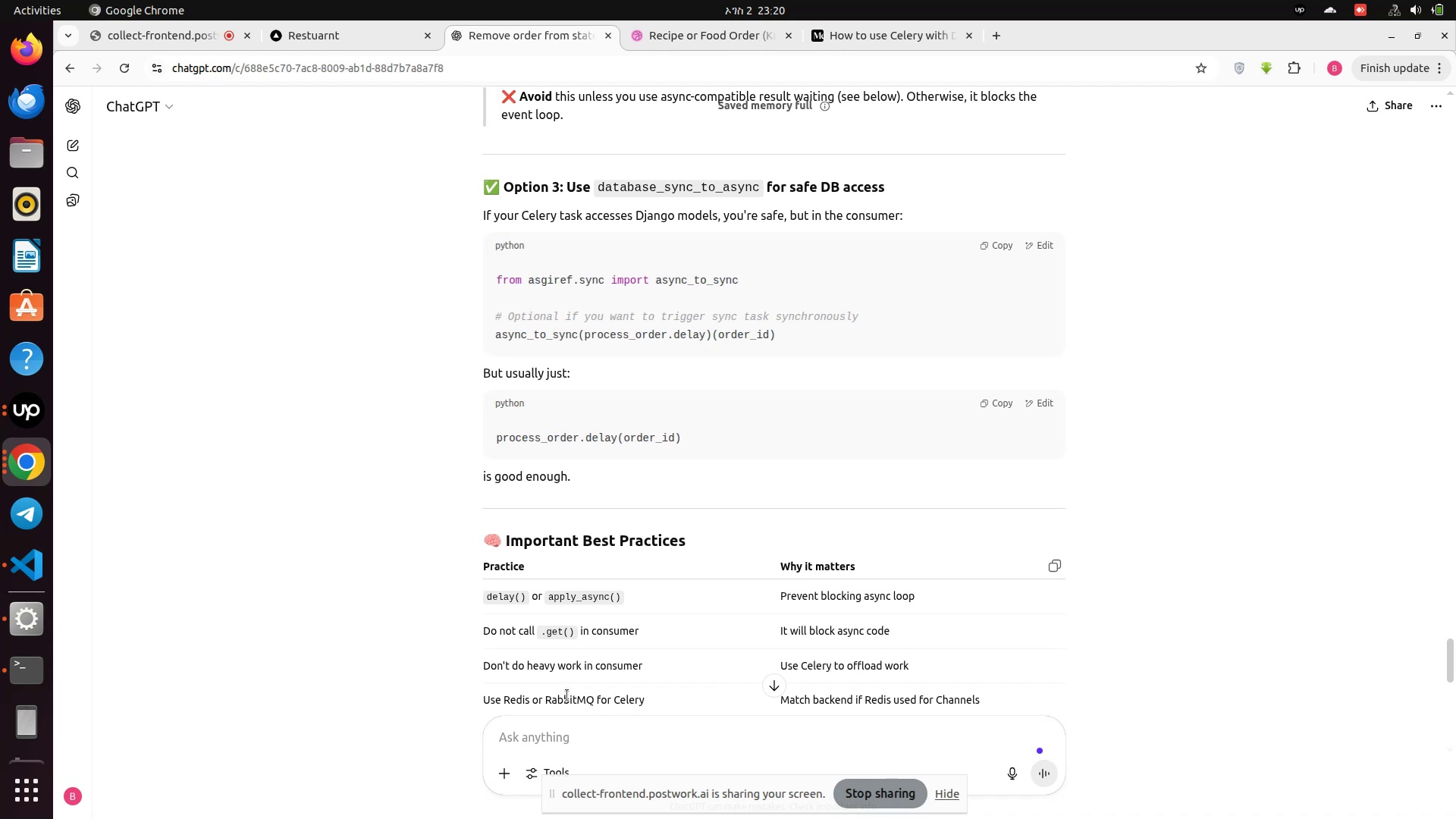 
scroll: coordinate [566, 697], scroll_direction: down, amount: 1.0
 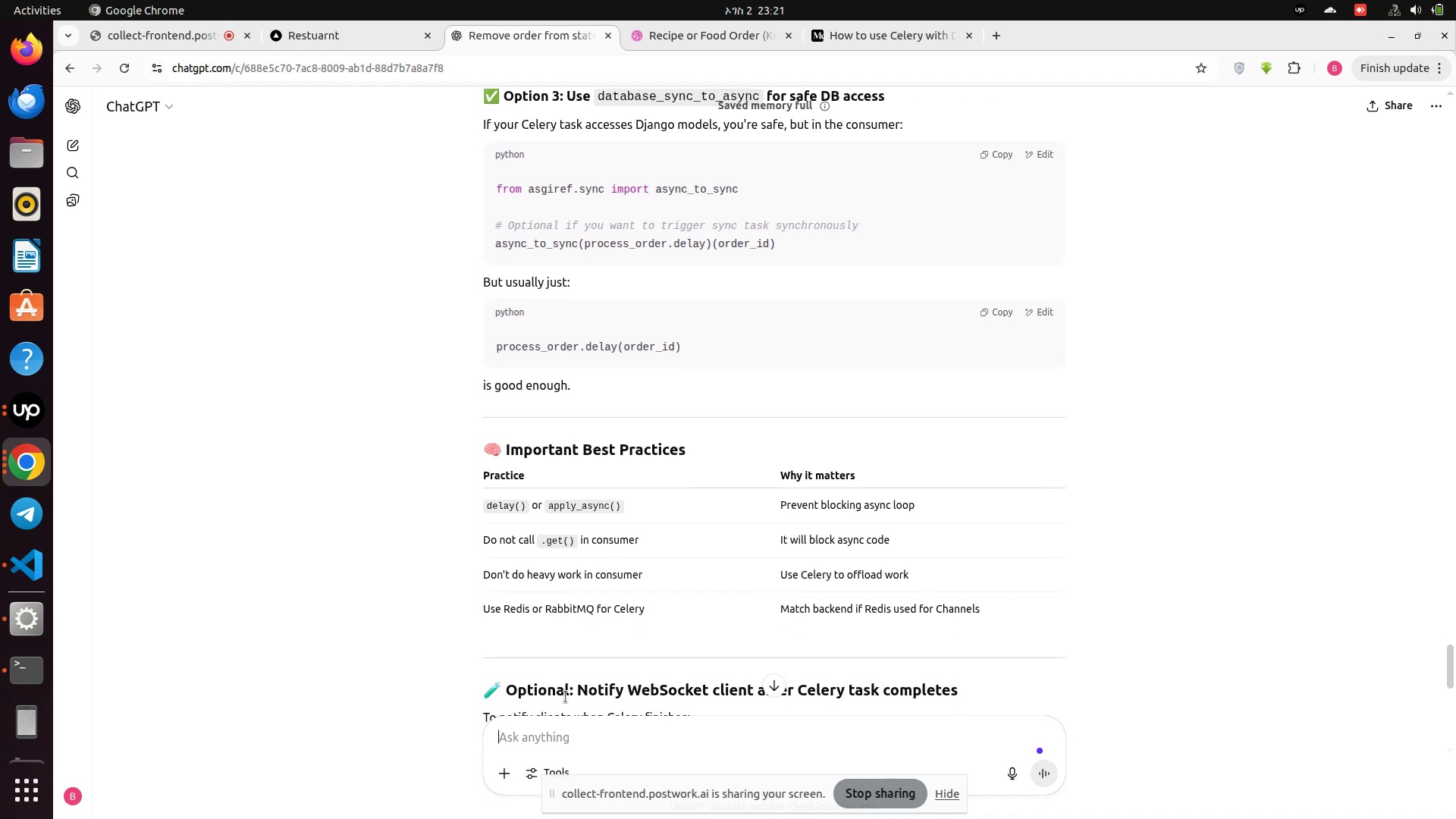 
wait(11.57)
 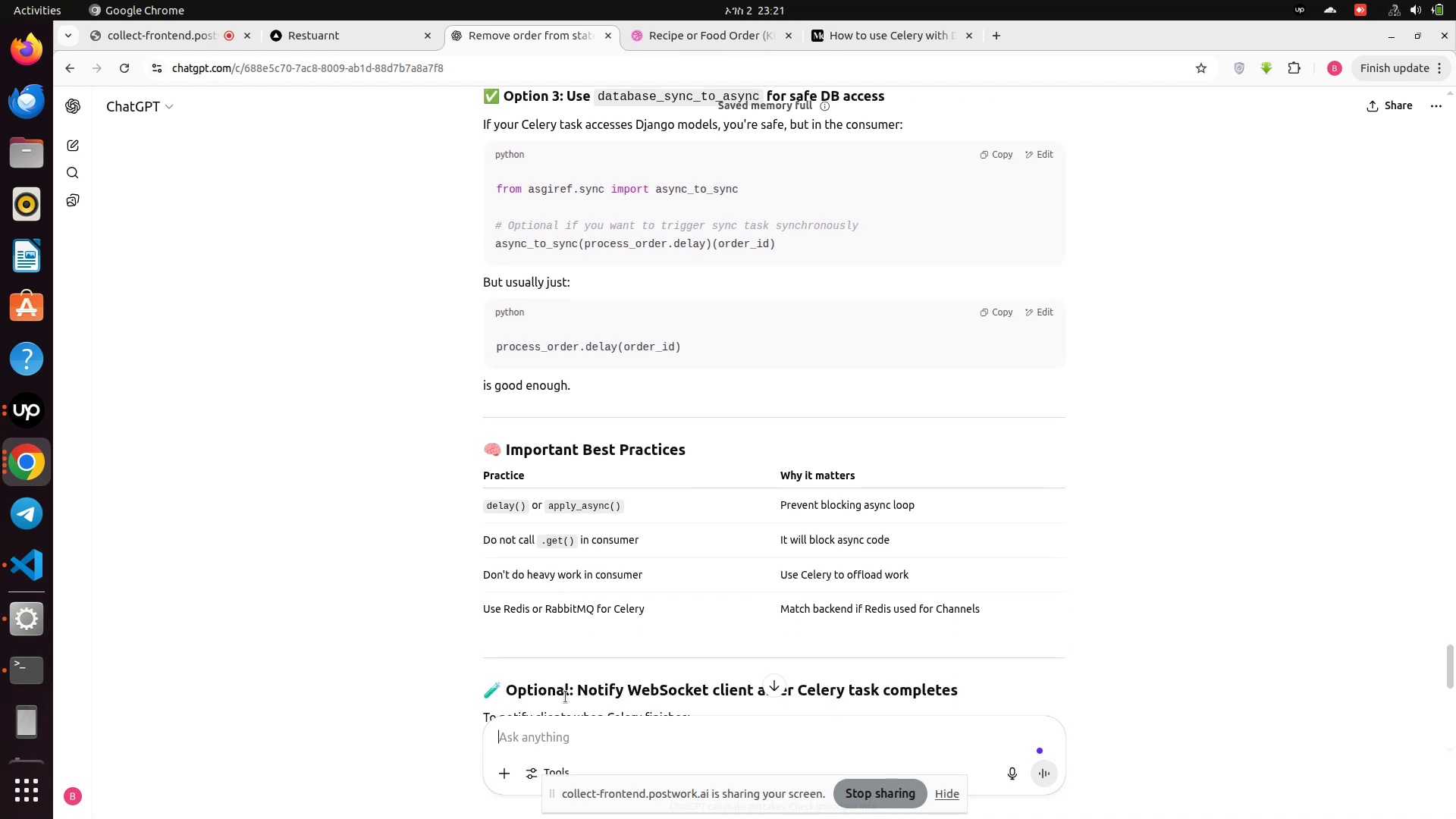 
scroll: coordinate [566, 697], scroll_direction: down, amount: 1.0
 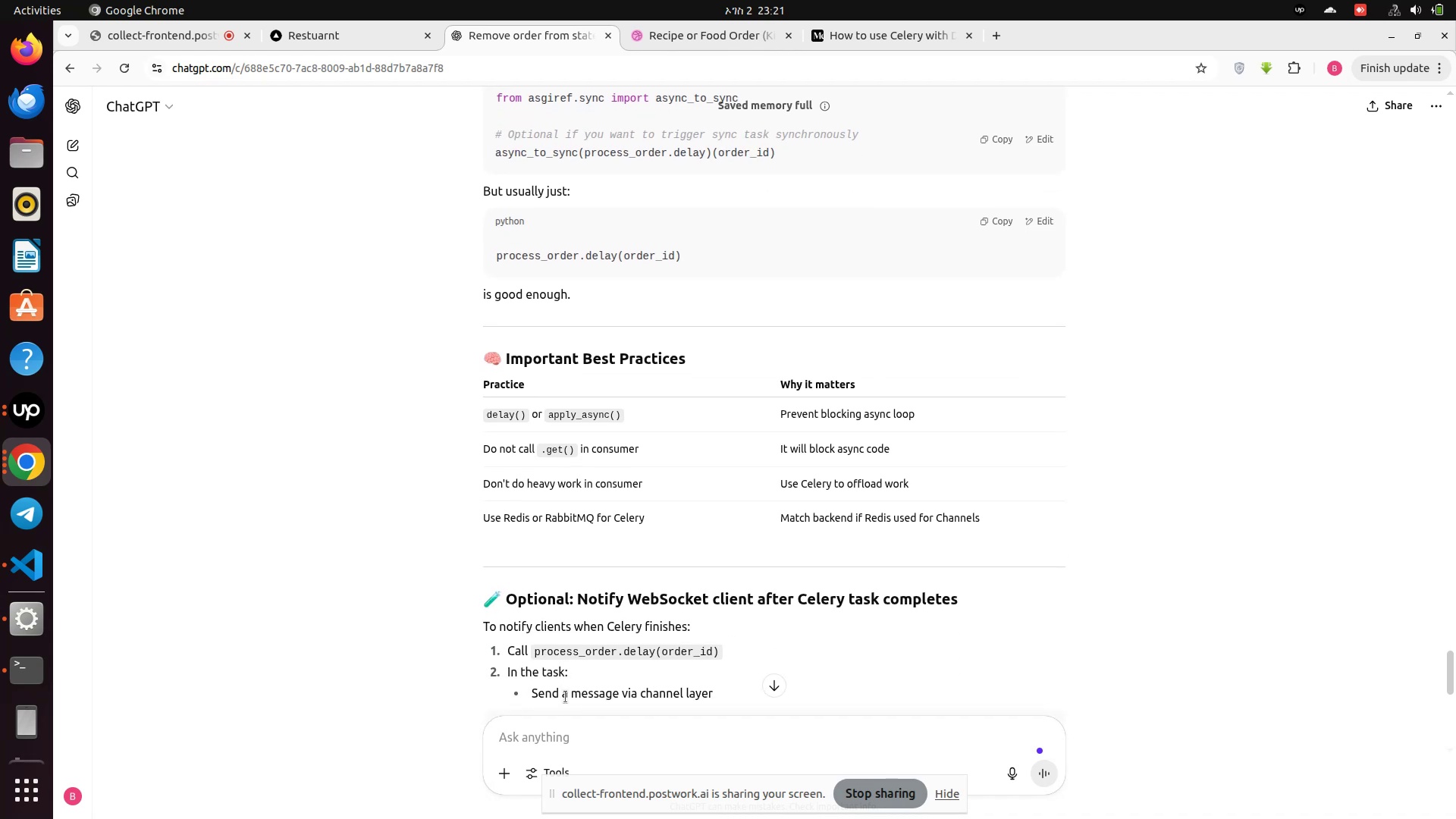 
wait(9.15)
 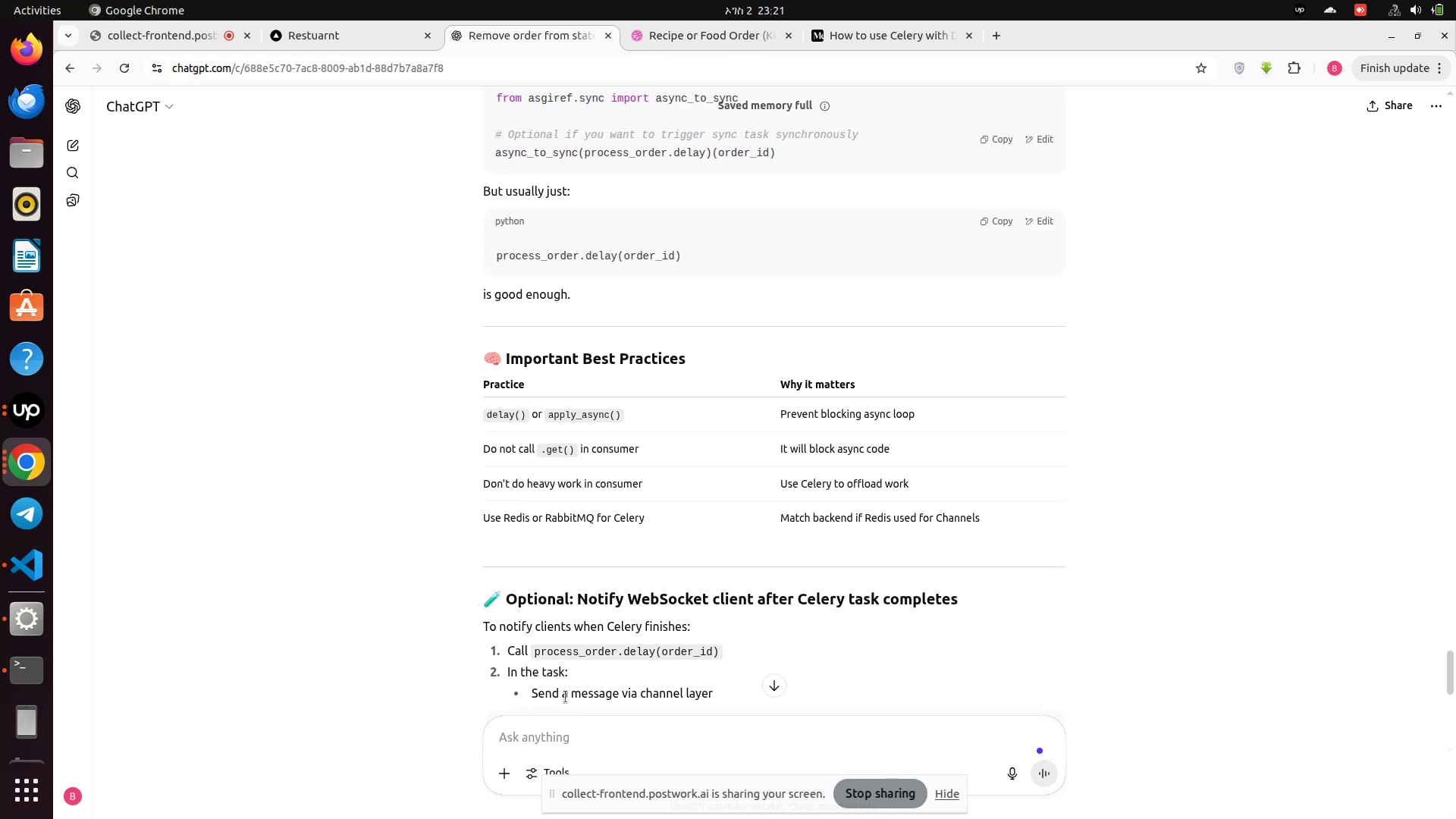 
scroll: coordinate [563, 700], scroll_direction: down, amount: 1.0
 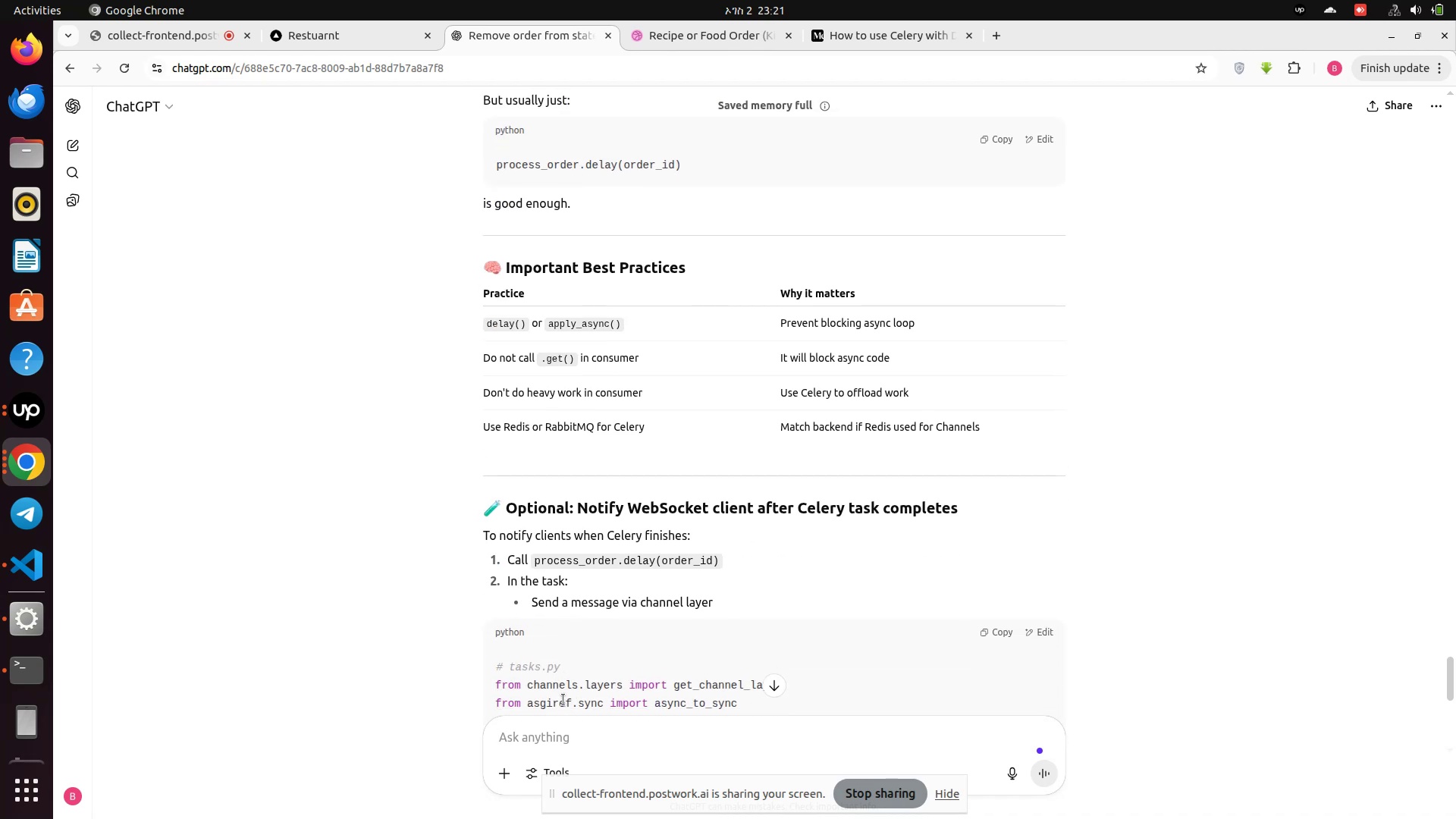 
wait(5.85)
 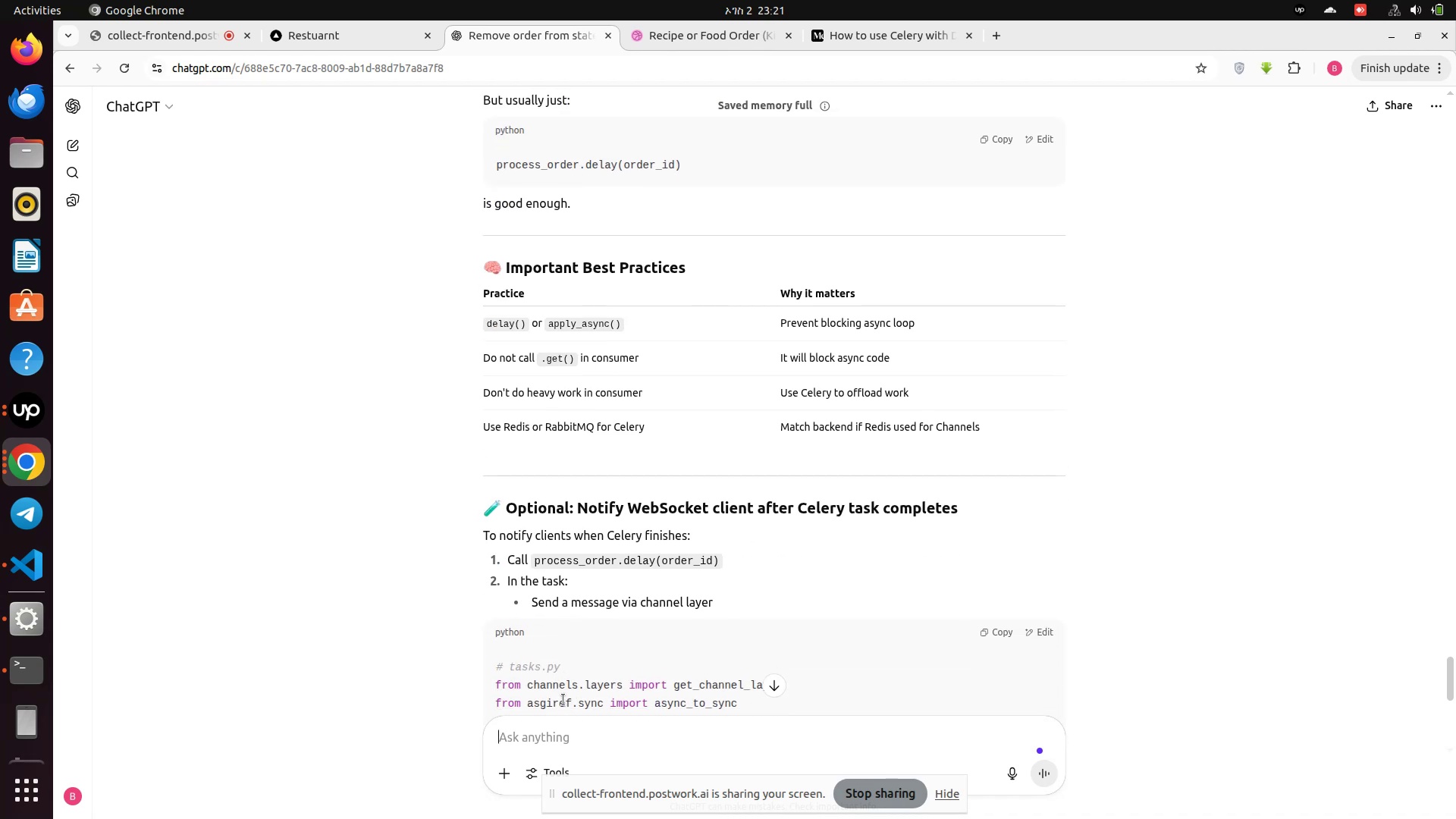 
scroll: coordinate [563, 700], scroll_direction: down, amount: 3.0
 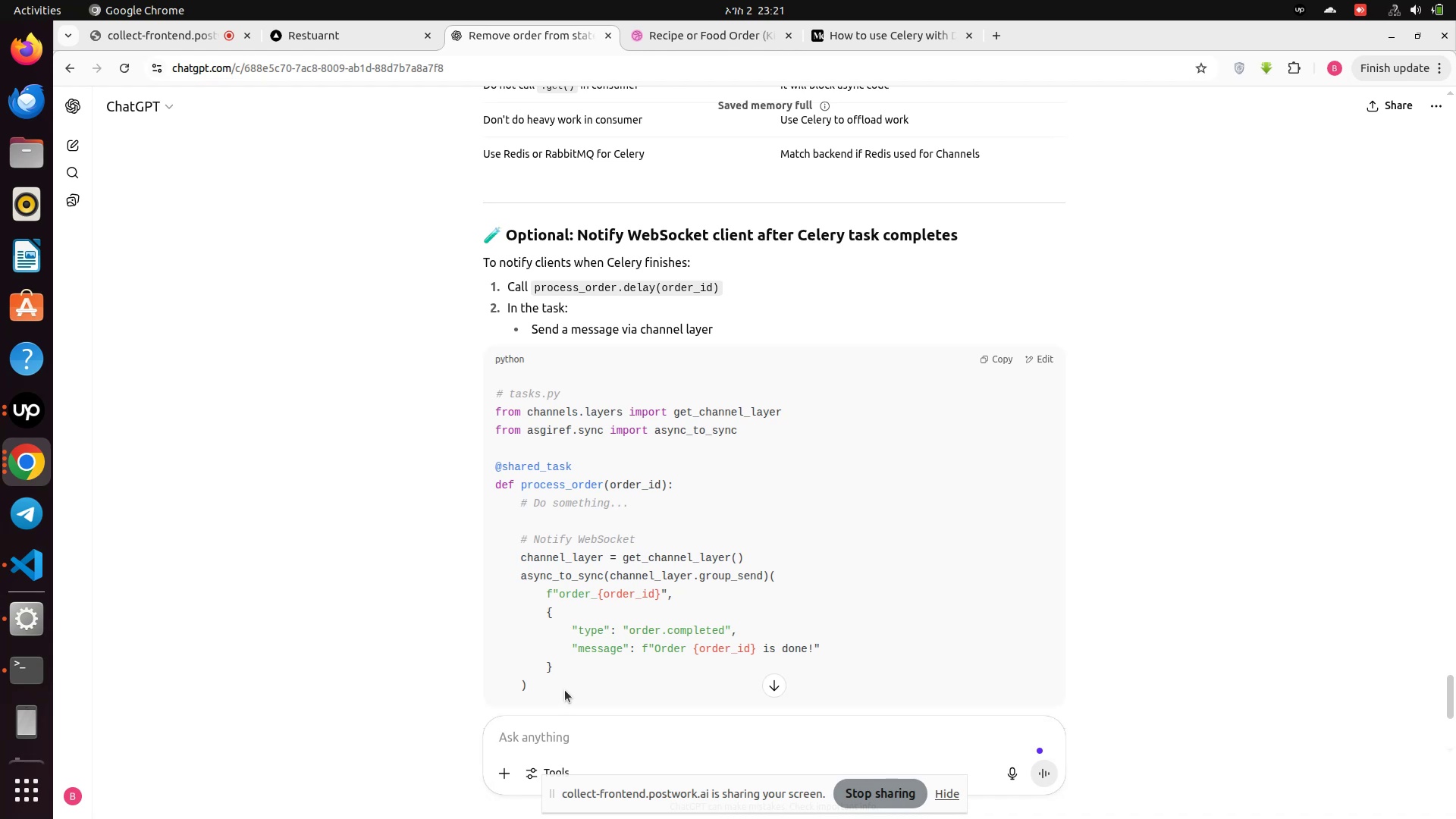 
wait(22.32)
 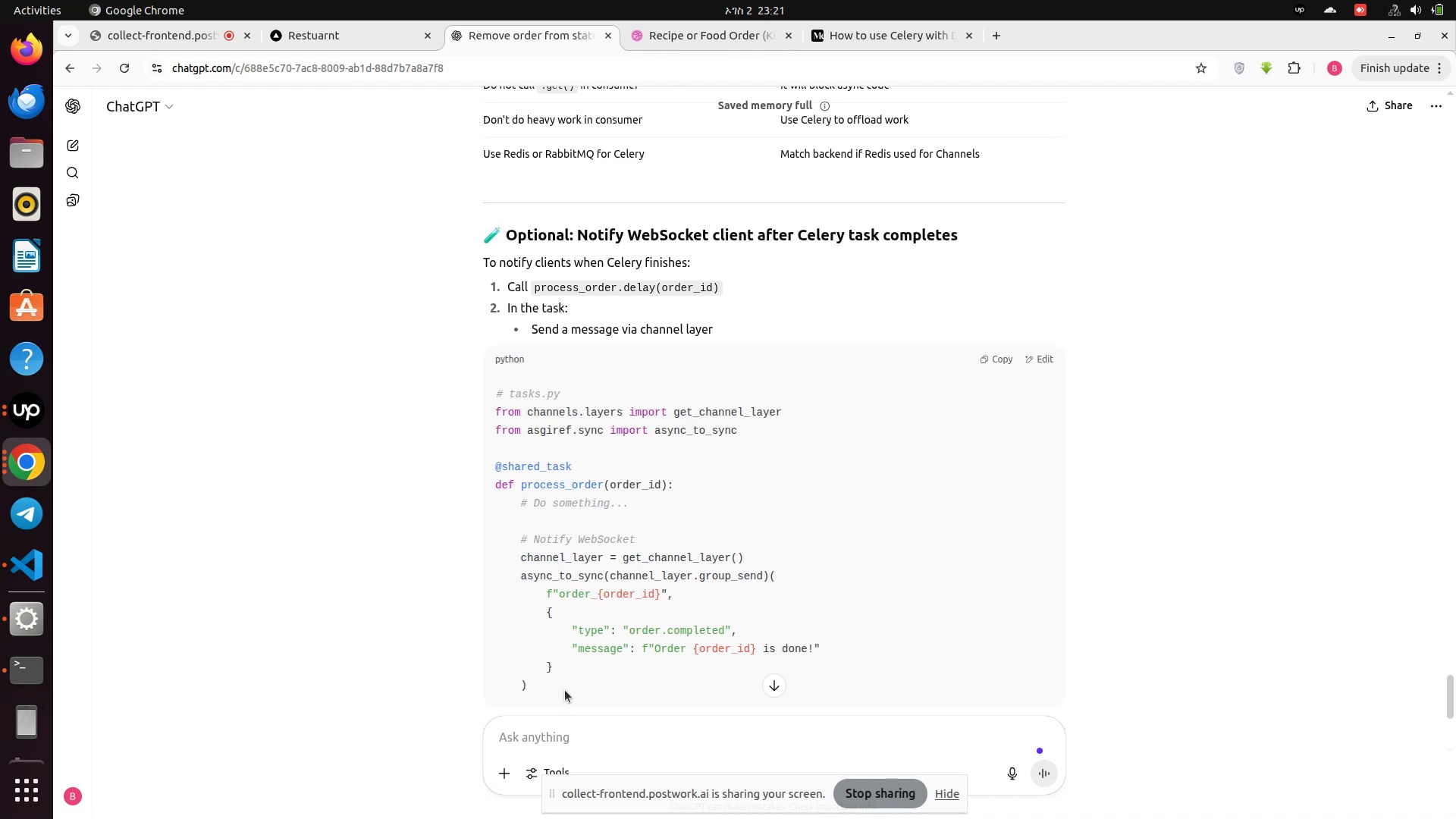 
scroll: coordinate [572, 678], scroll_direction: down, amount: 1.0
 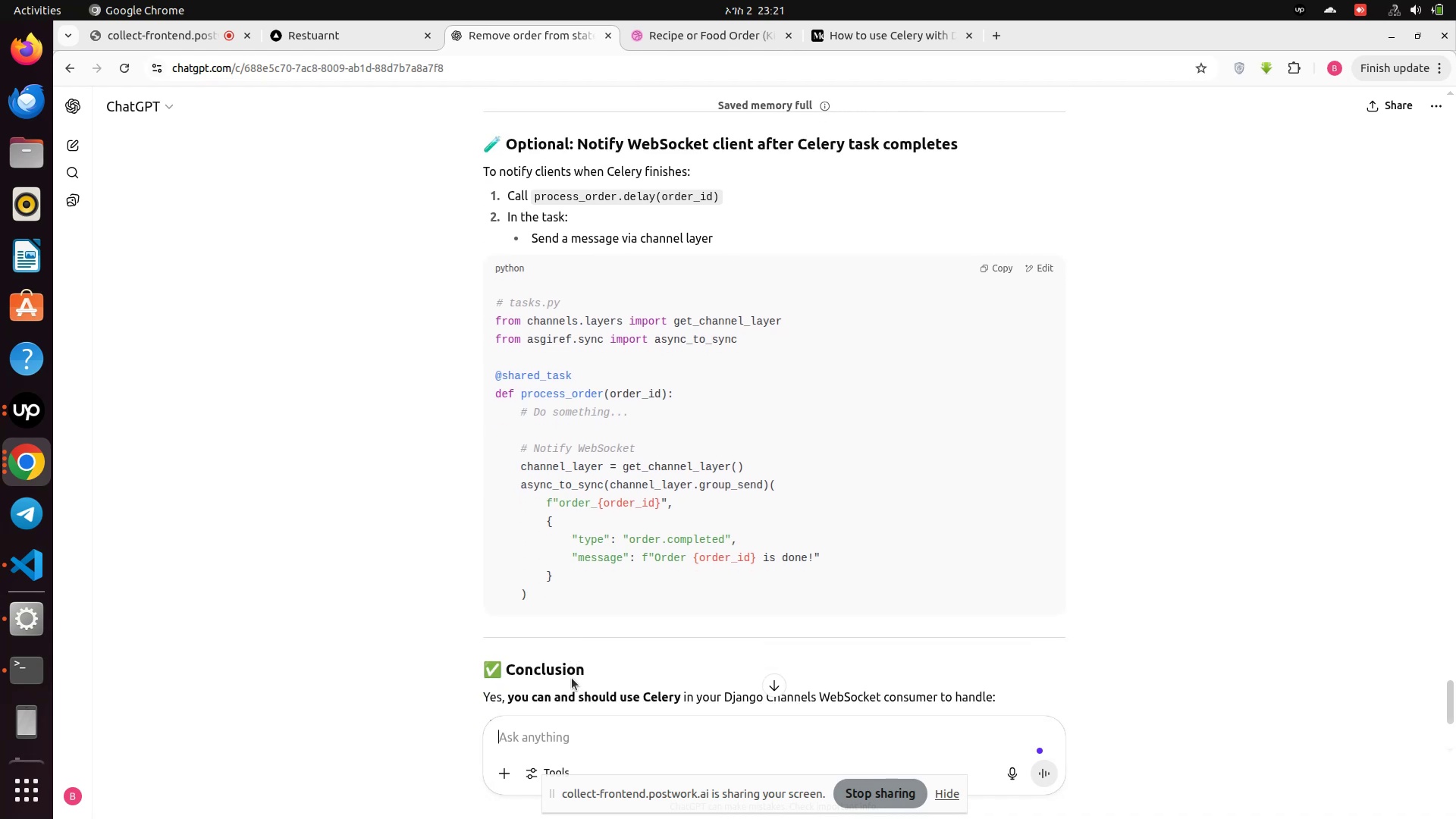 
wait(5.54)
 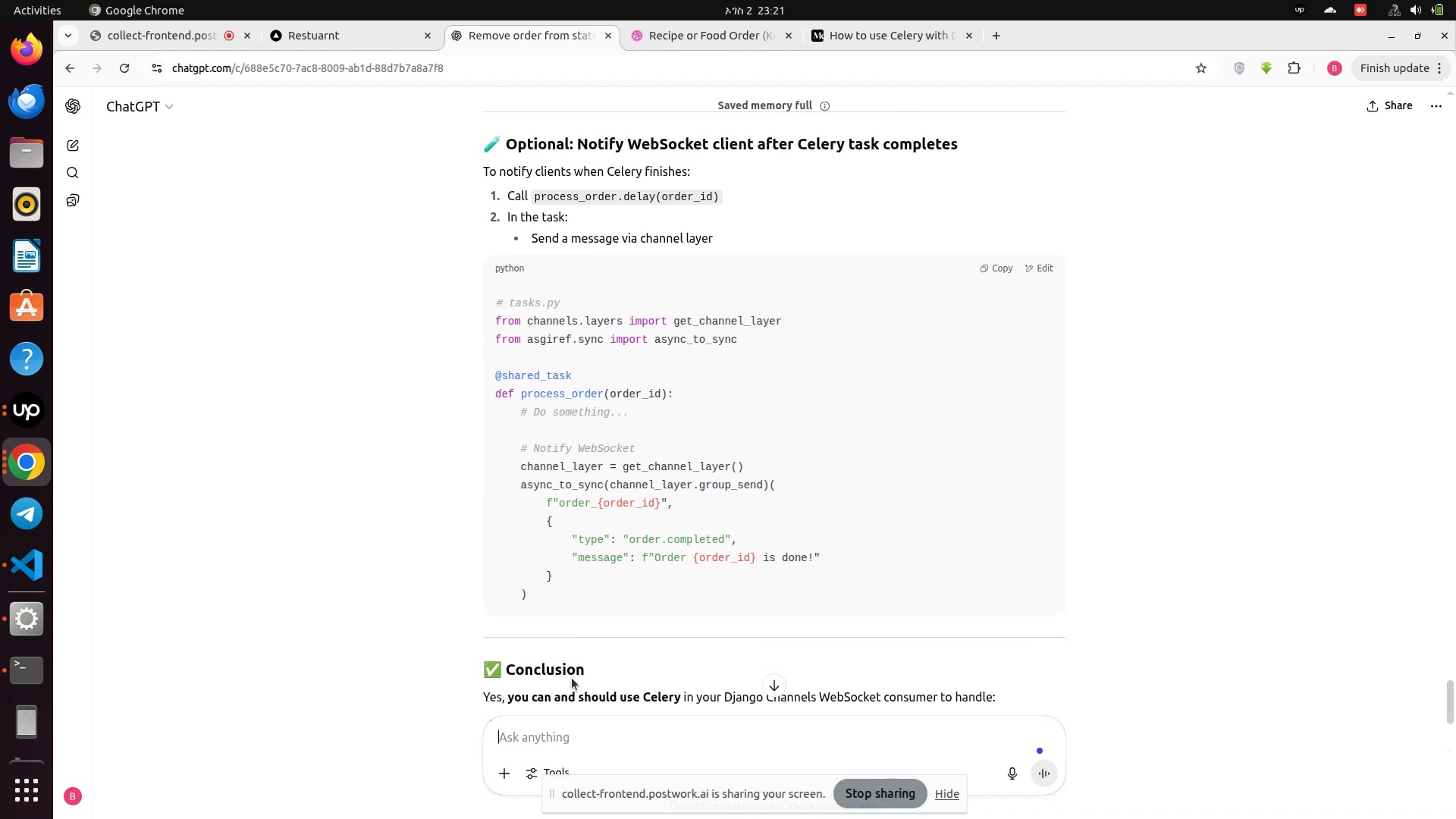 
scroll: coordinate [572, 678], scroll_direction: down, amount: 1.0
 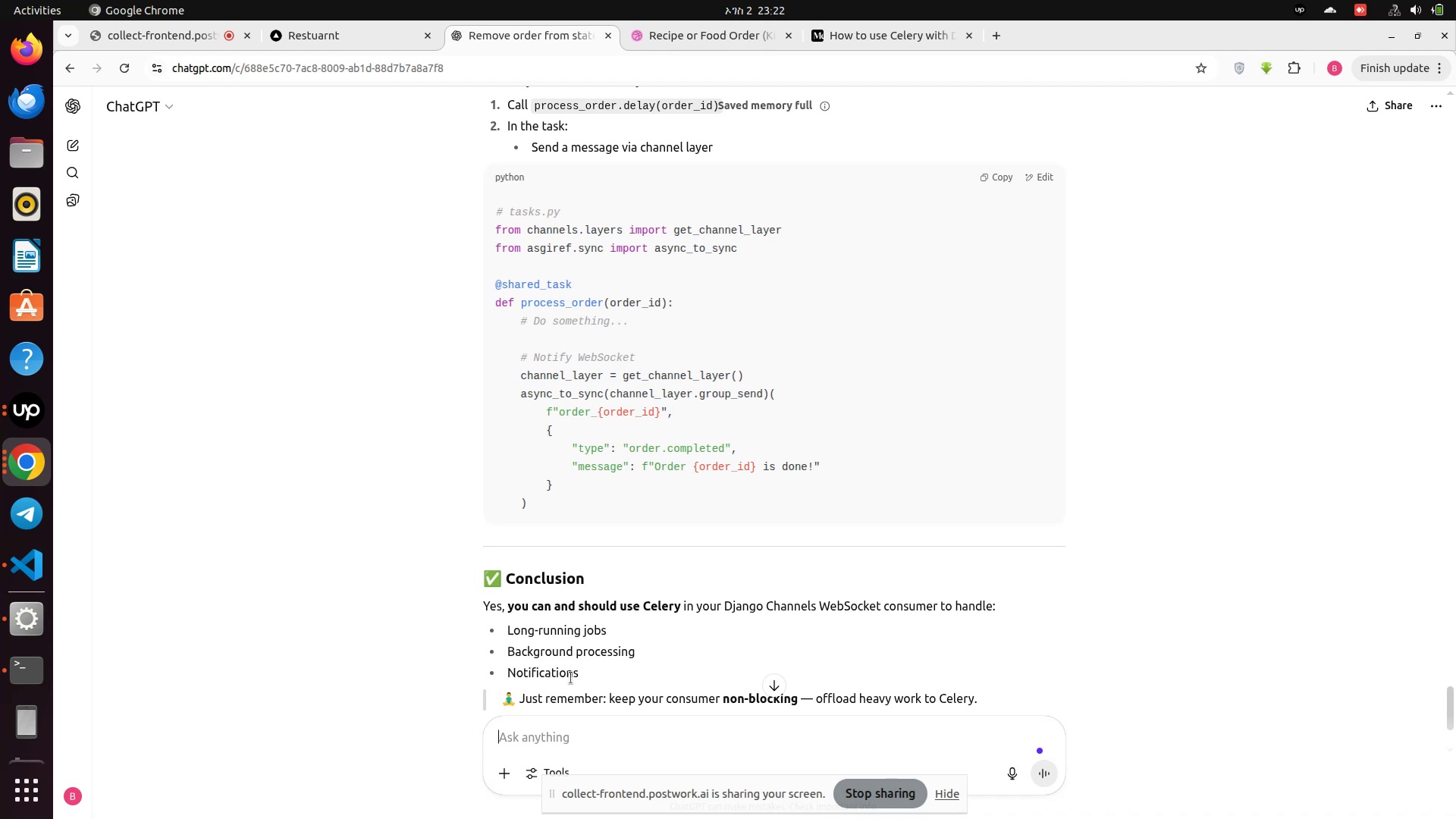 
wait(13.04)
 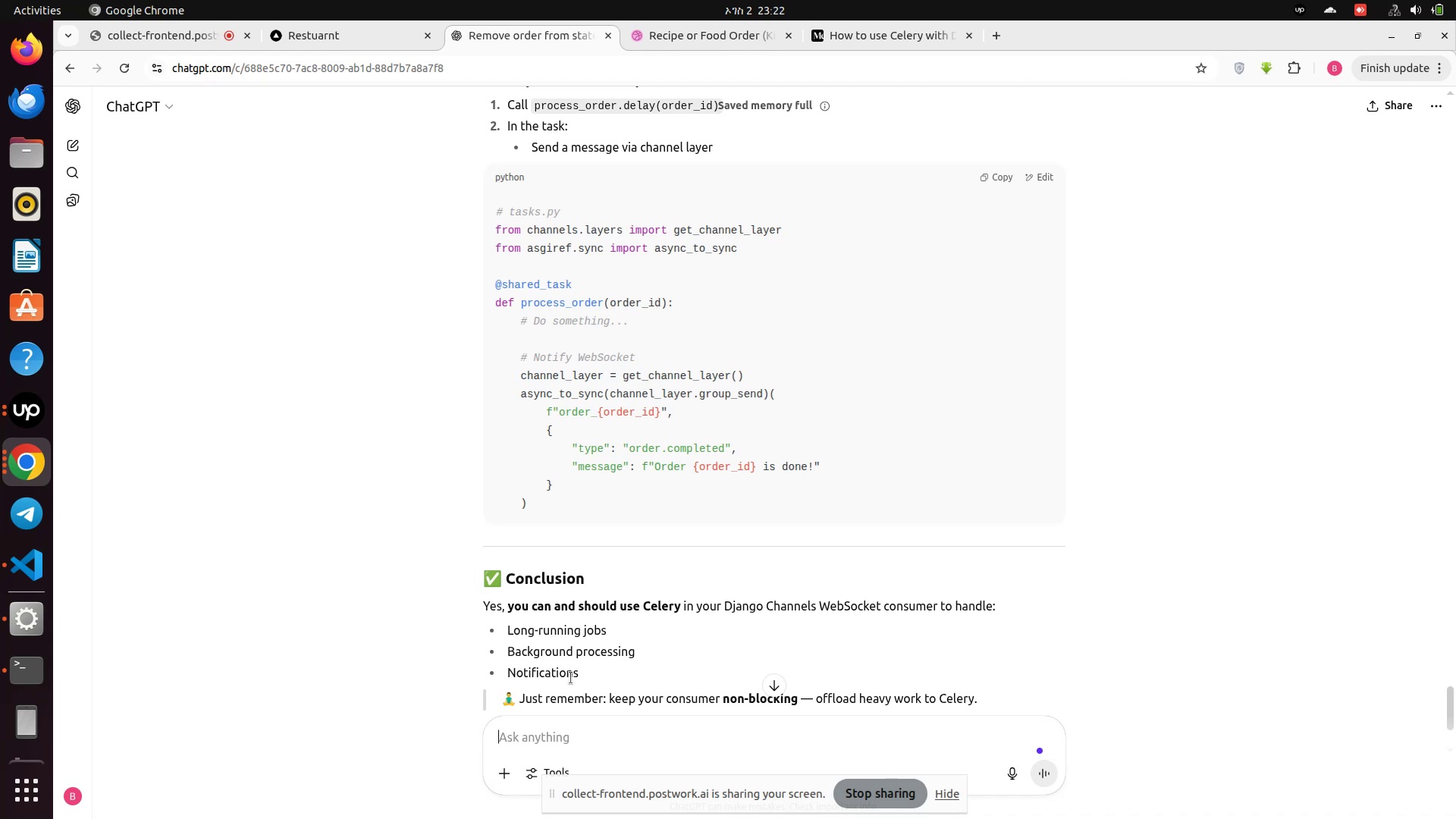 
scroll: coordinate [571, 678], scroll_direction: down, amount: 1.0
 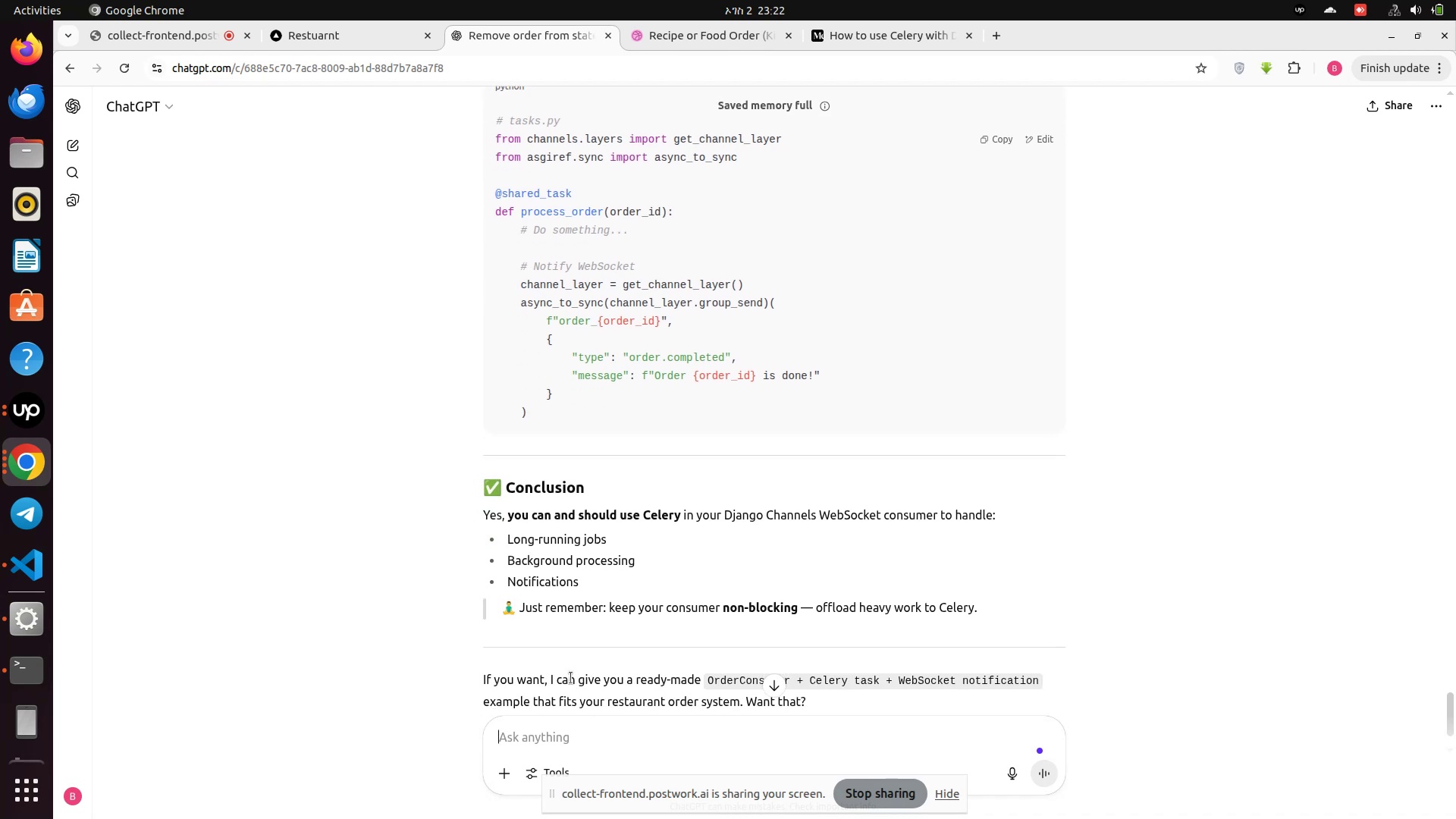 
wait(8.08)
 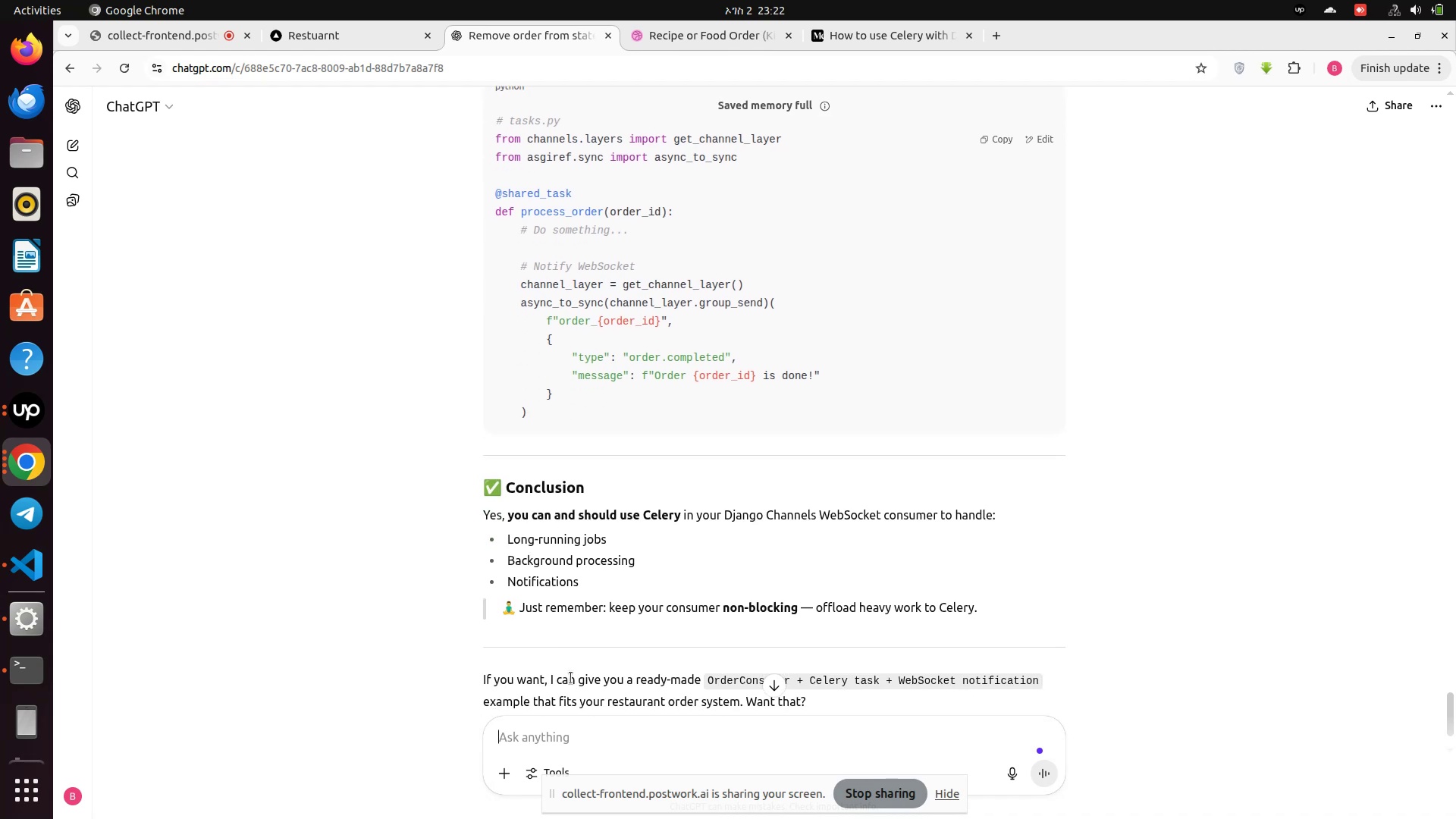 
scroll: coordinate [571, 678], scroll_direction: down, amount: 1.0
 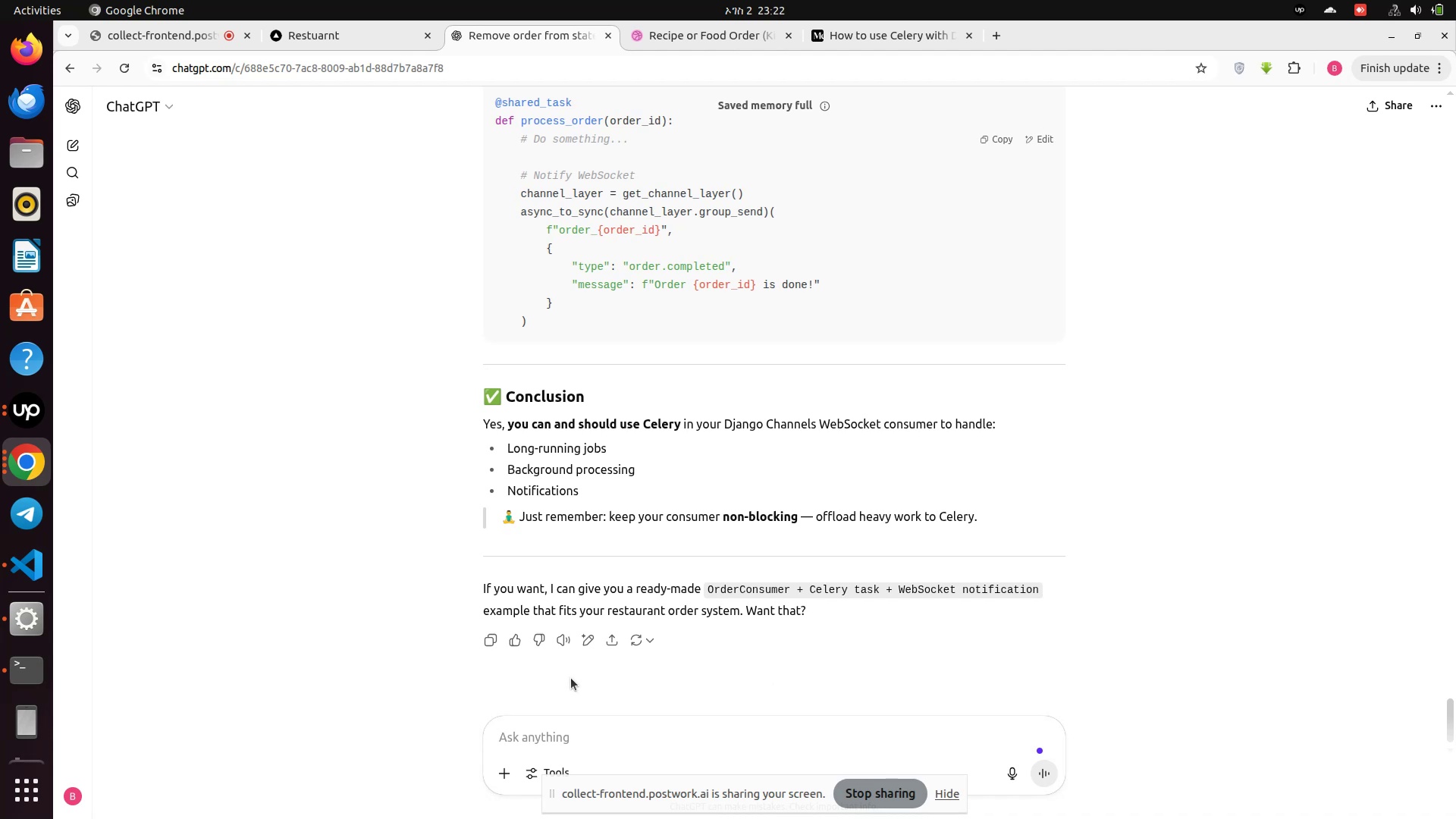 
wait(5.78)
 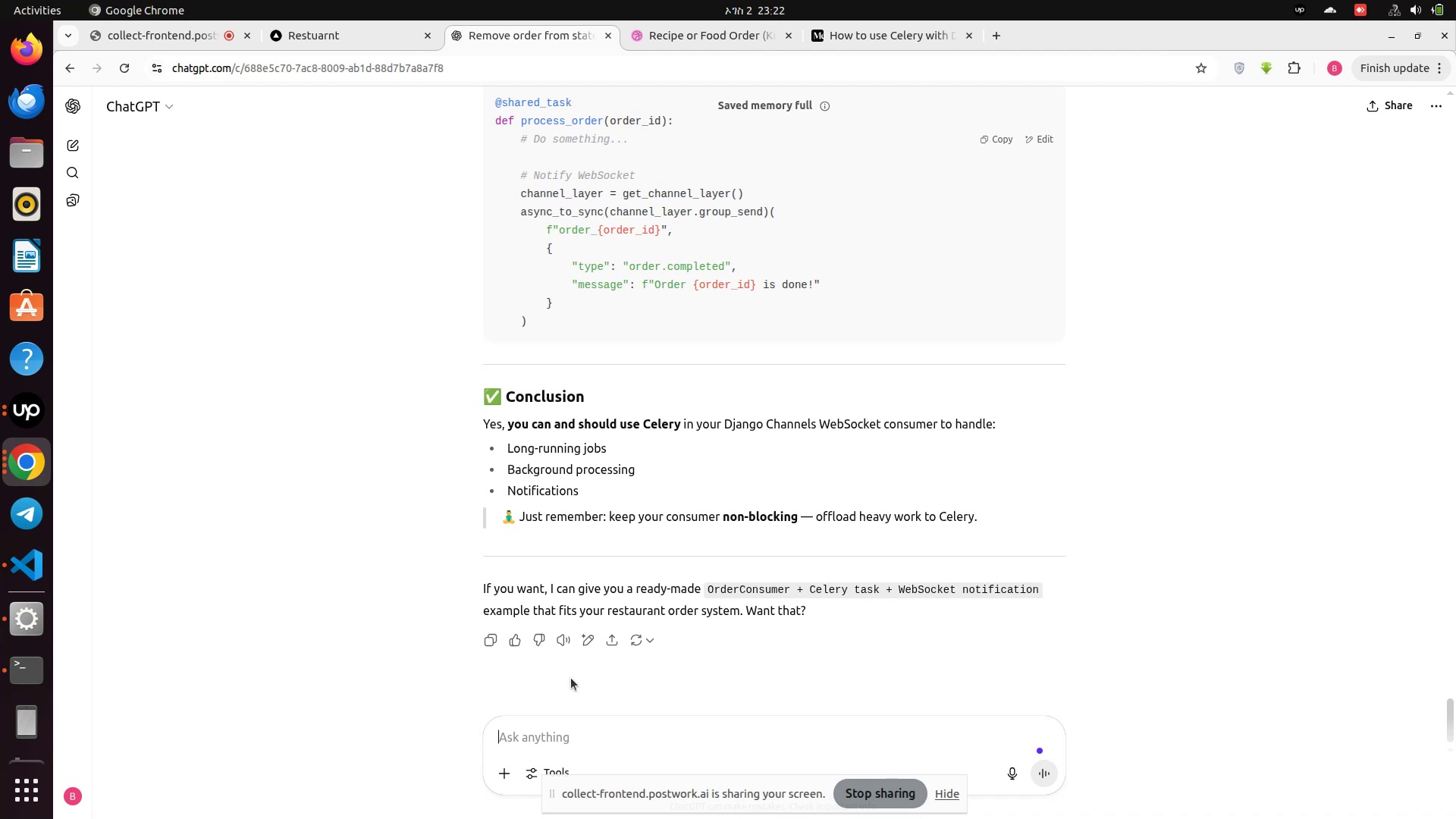 
scroll: coordinate [571, 678], scroll_direction: down, amount: 1.0
 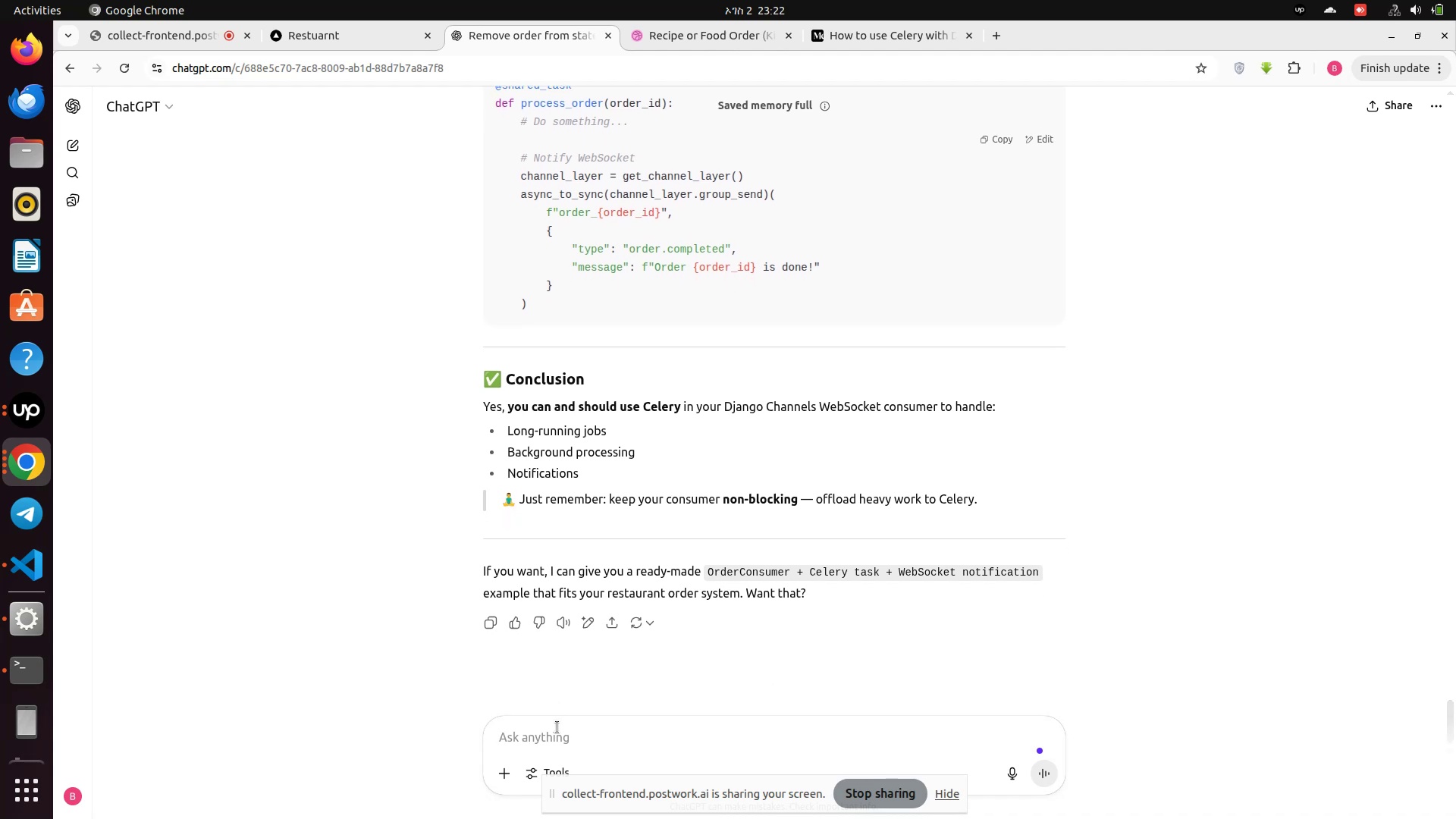 
type(so Celery task is best practice for View , moe)
key(Backspace)
type(del right )
 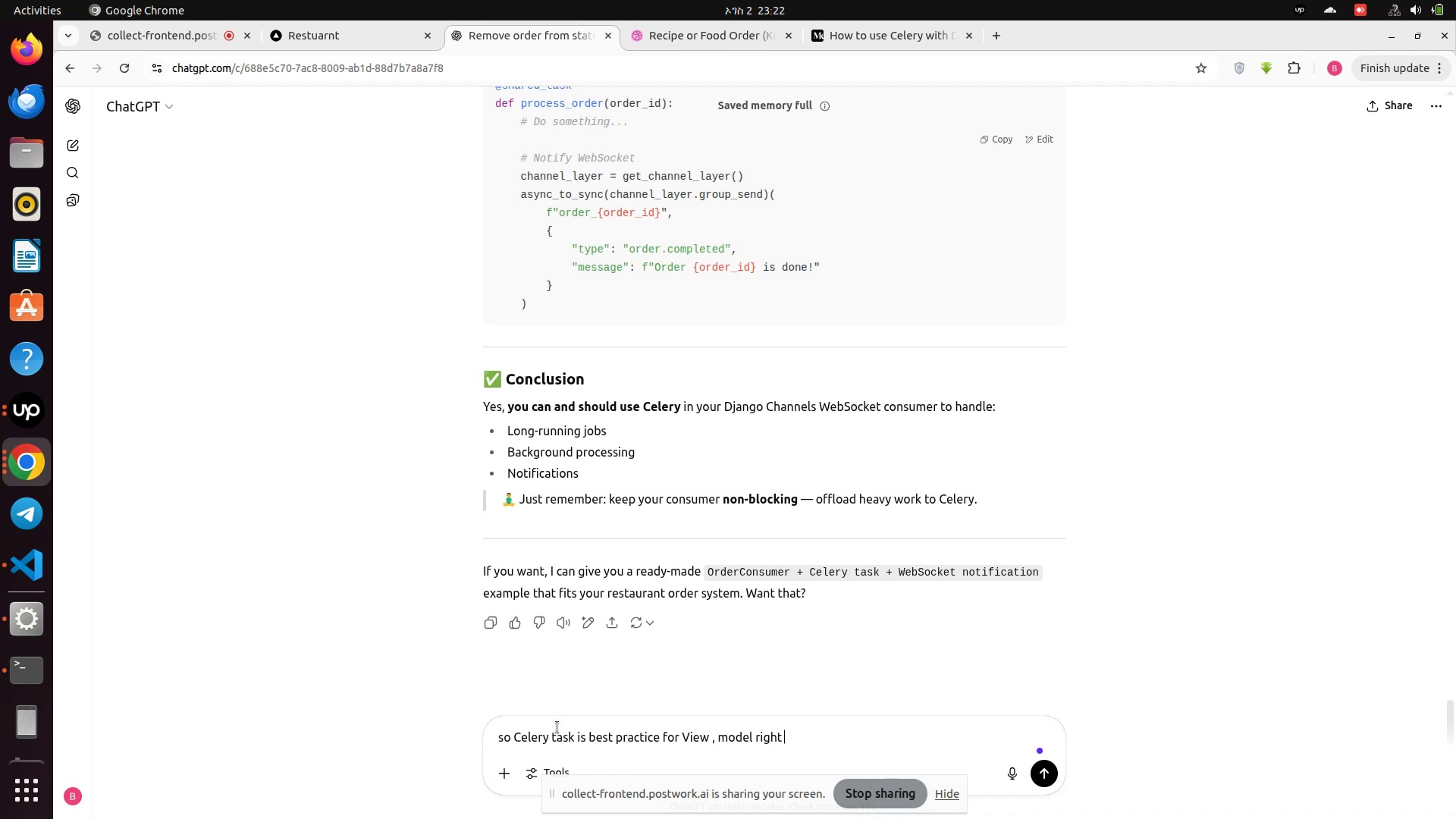 
 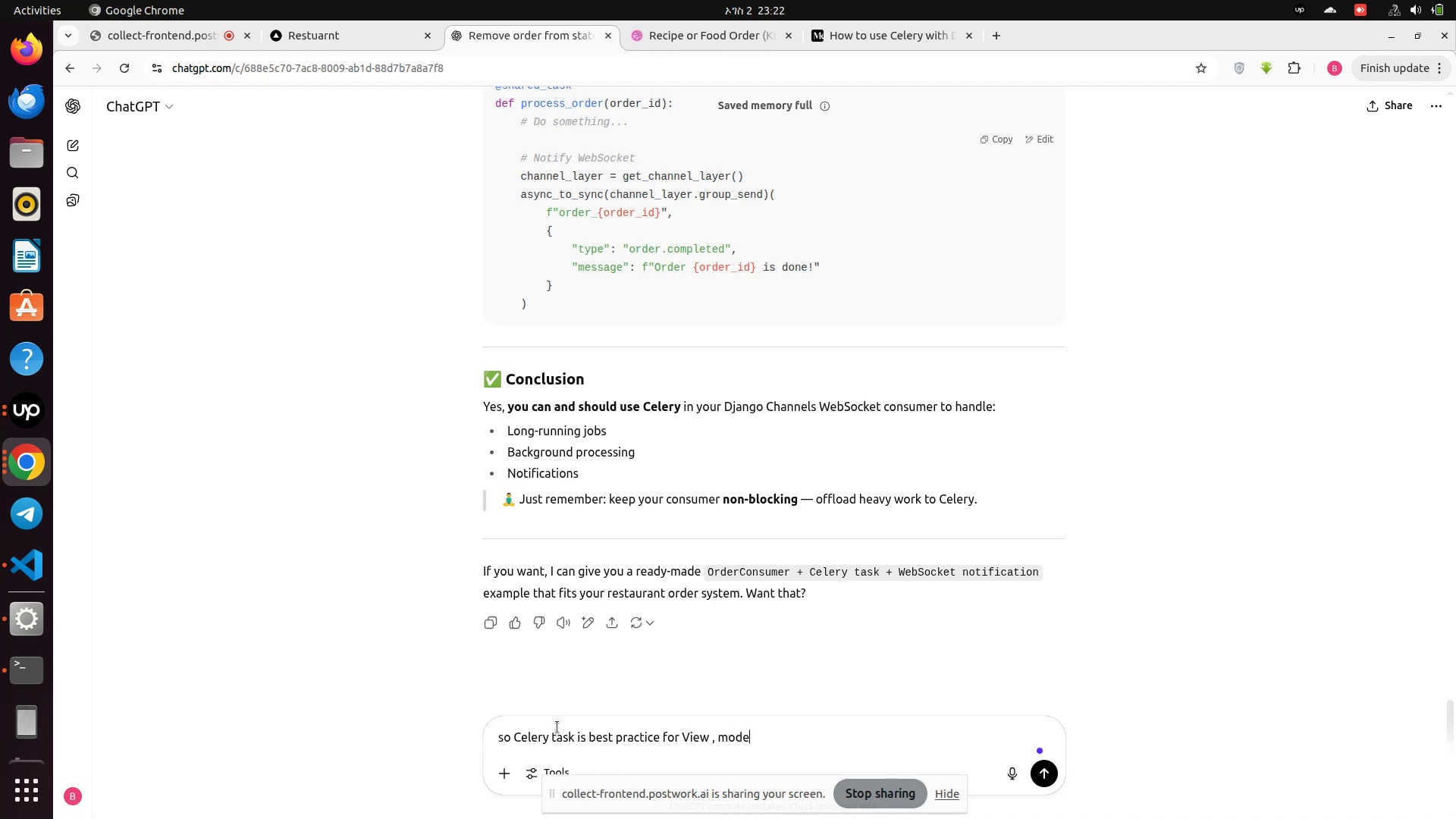 
key(Enter)
 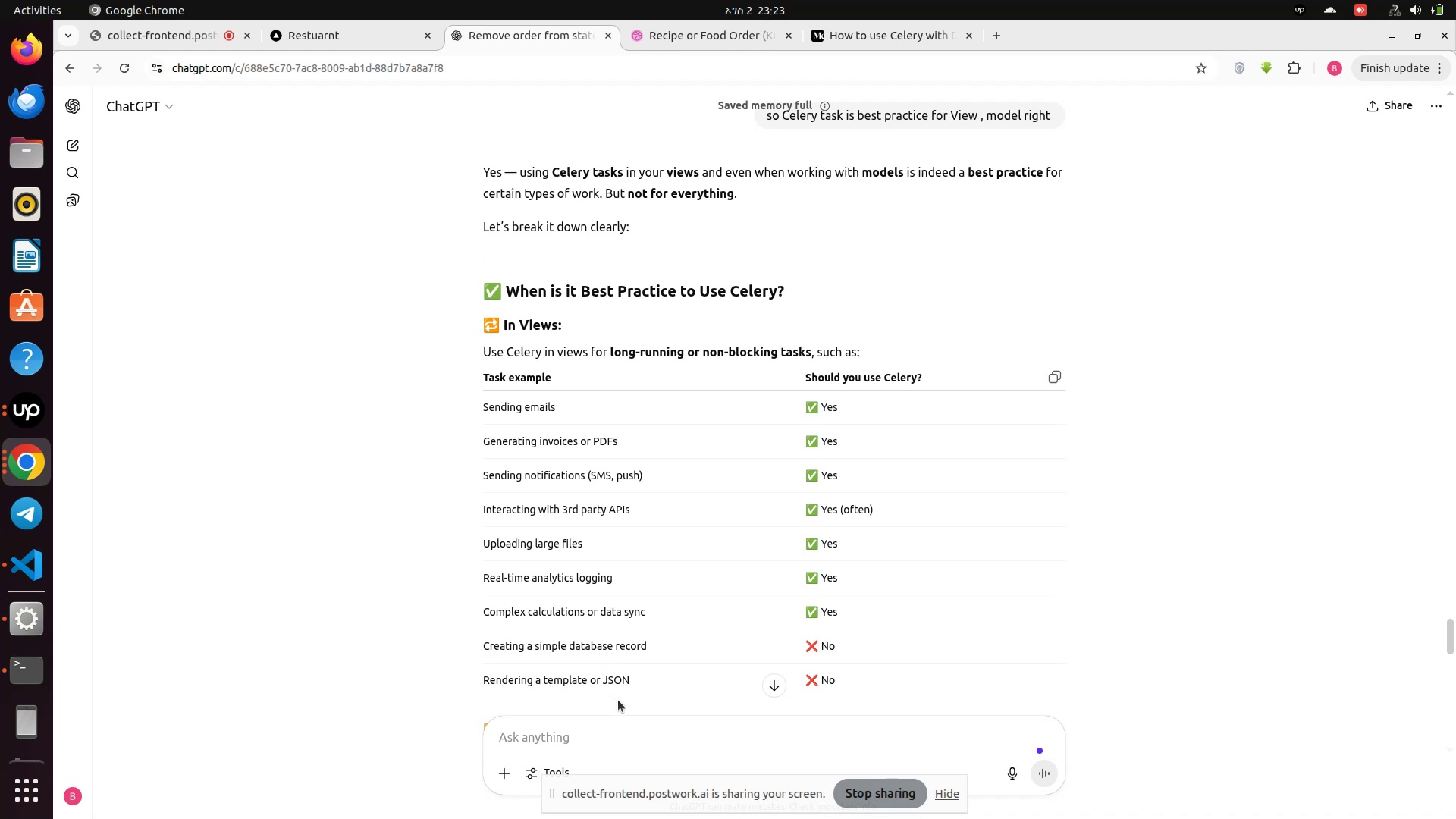 
wait(44.88)
 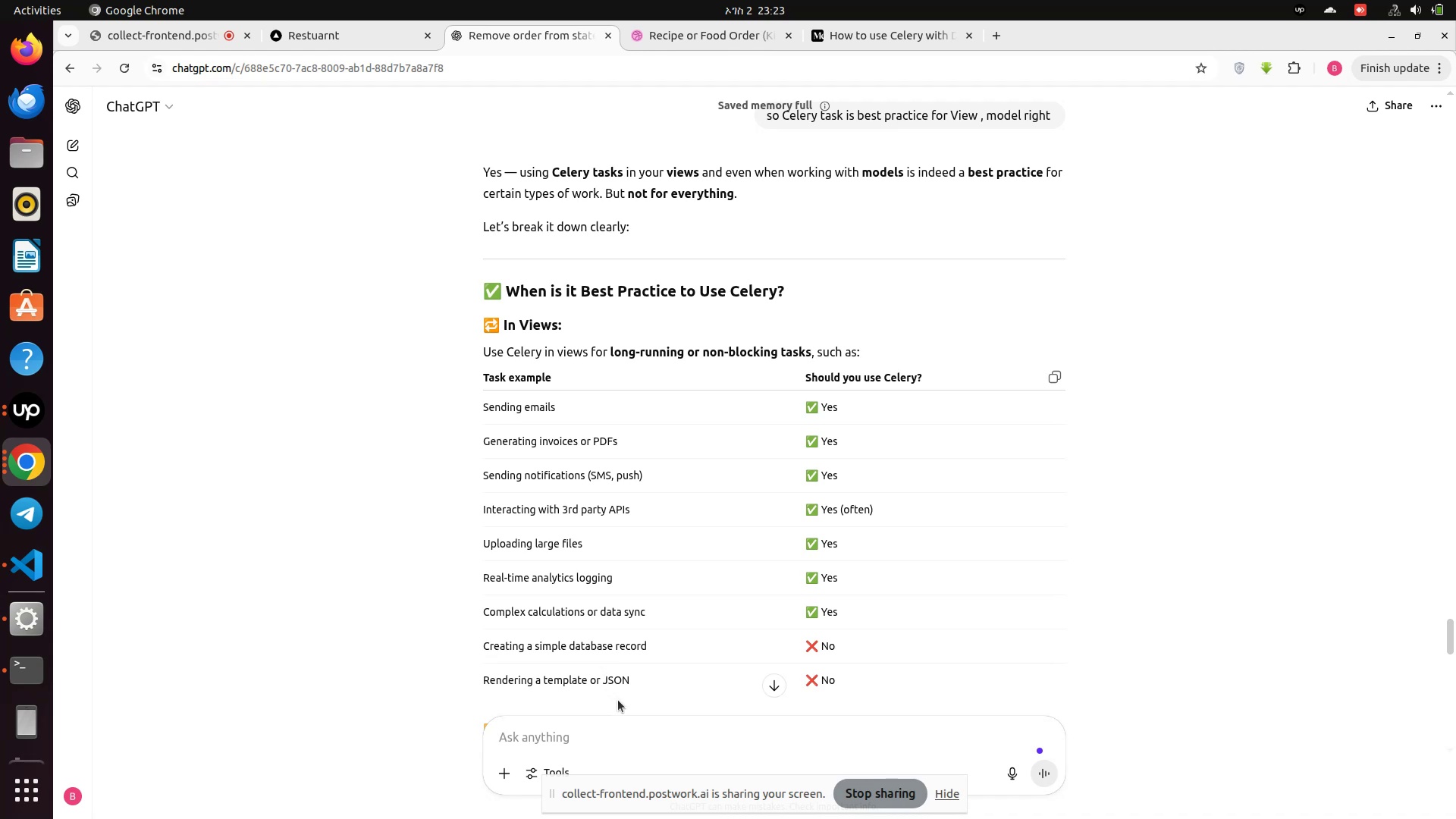 
scroll: coordinate [618, 700], scroll_direction: down, amount: 2.0
 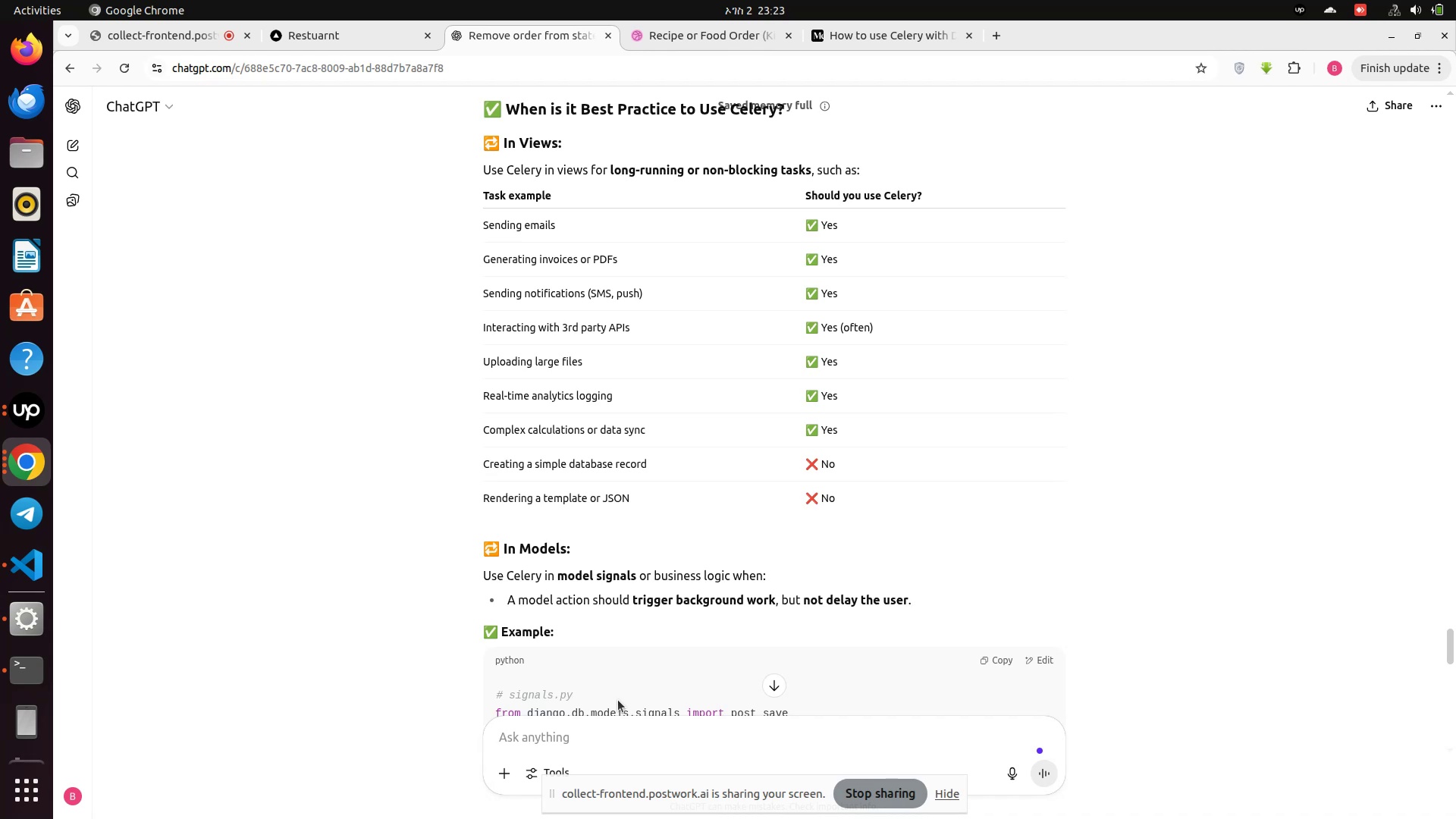 
wait(12.74)
 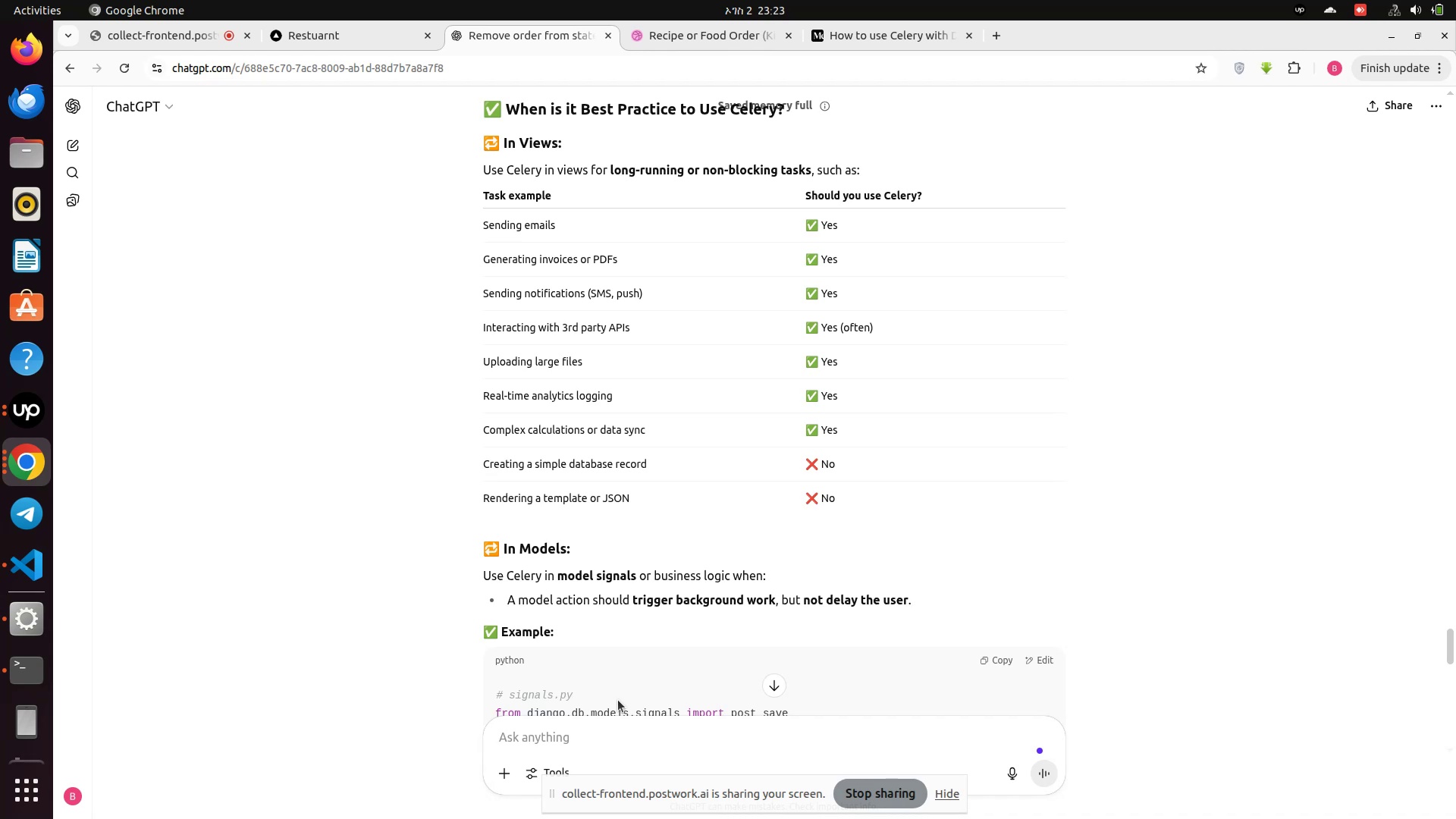 
scroll: coordinate [618, 700], scroll_direction: down, amount: 1.0
 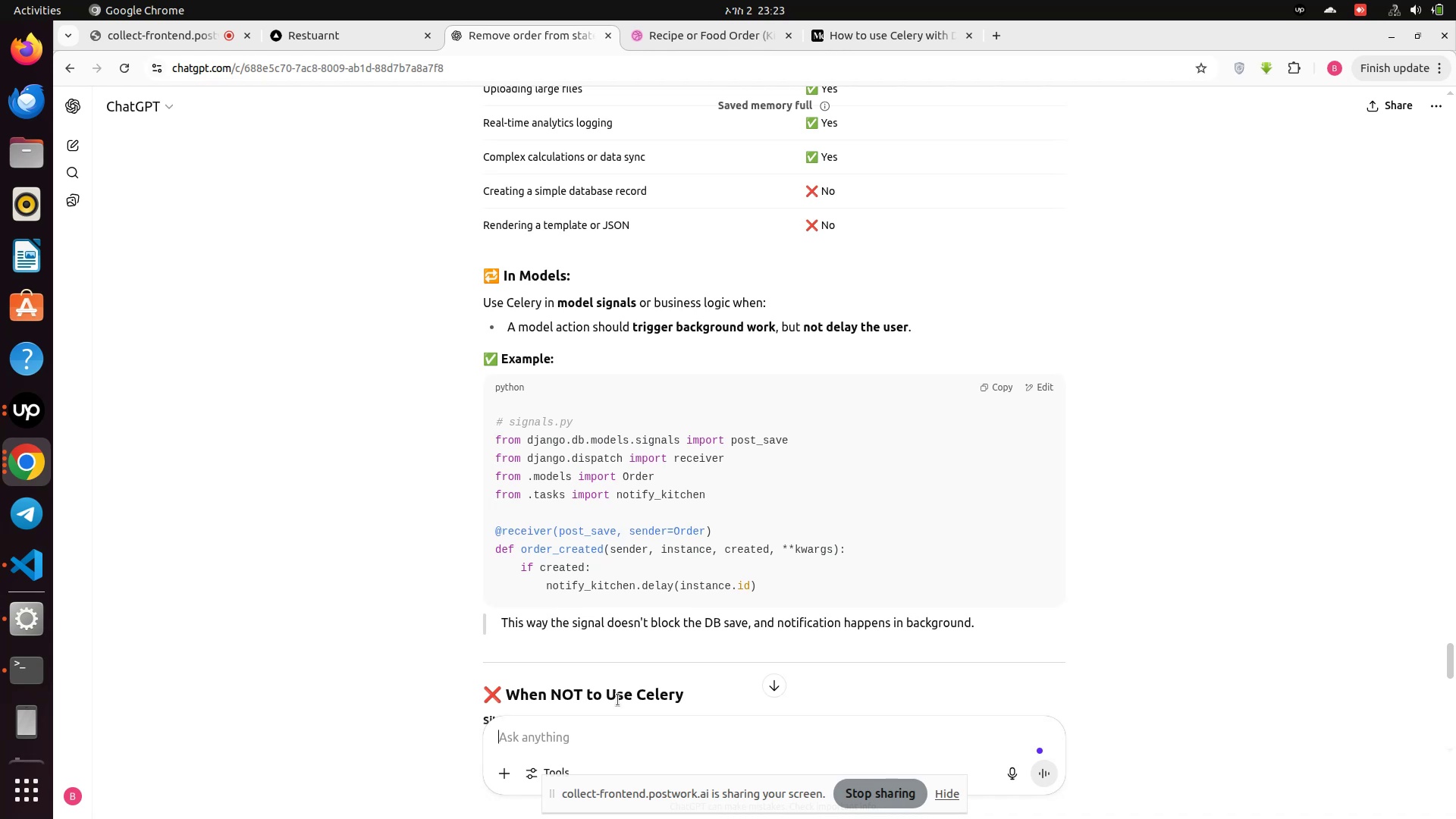 
wait(19.68)
 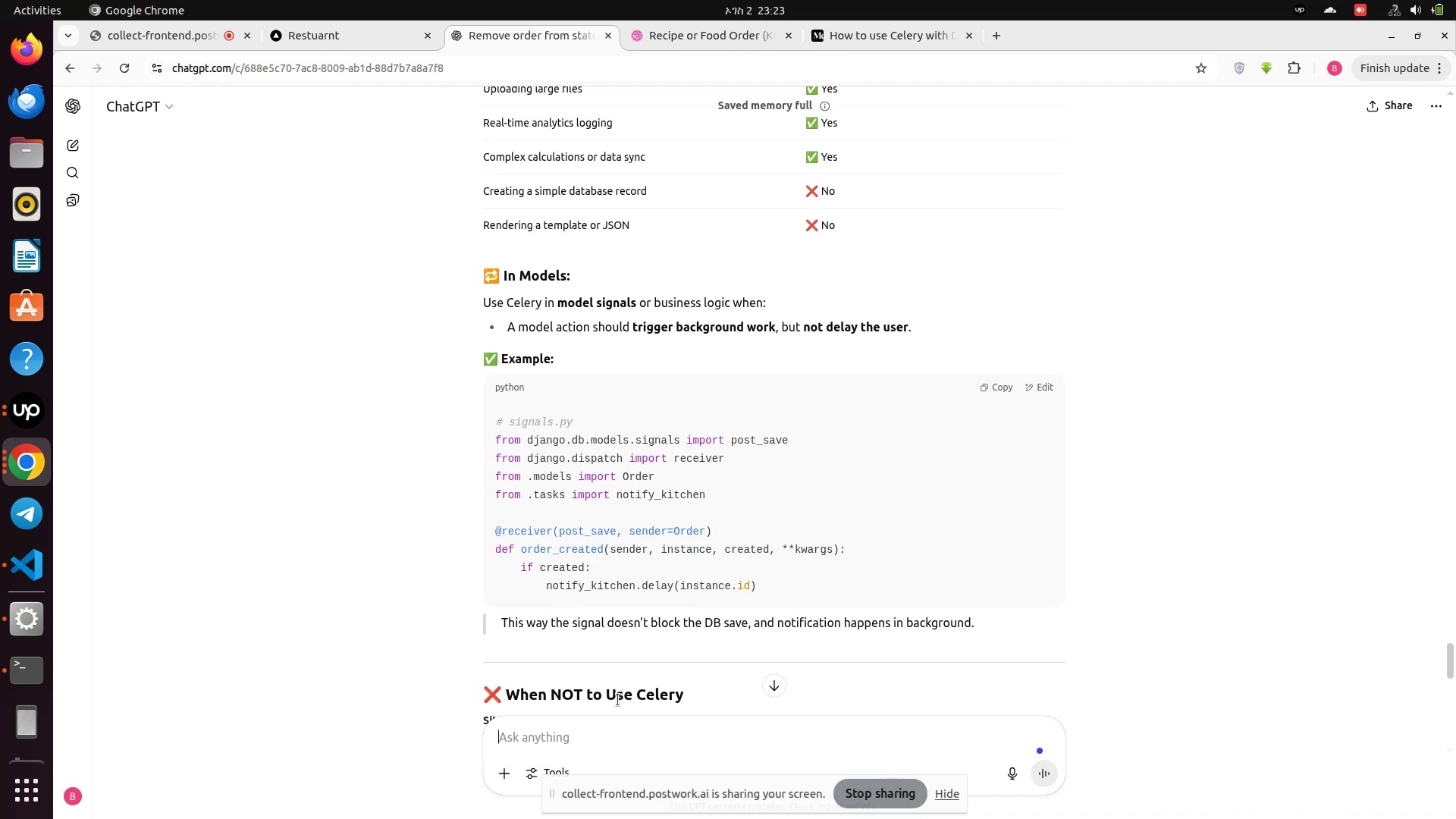 
scroll: coordinate [618, 700], scroll_direction: down, amount: 2.0
 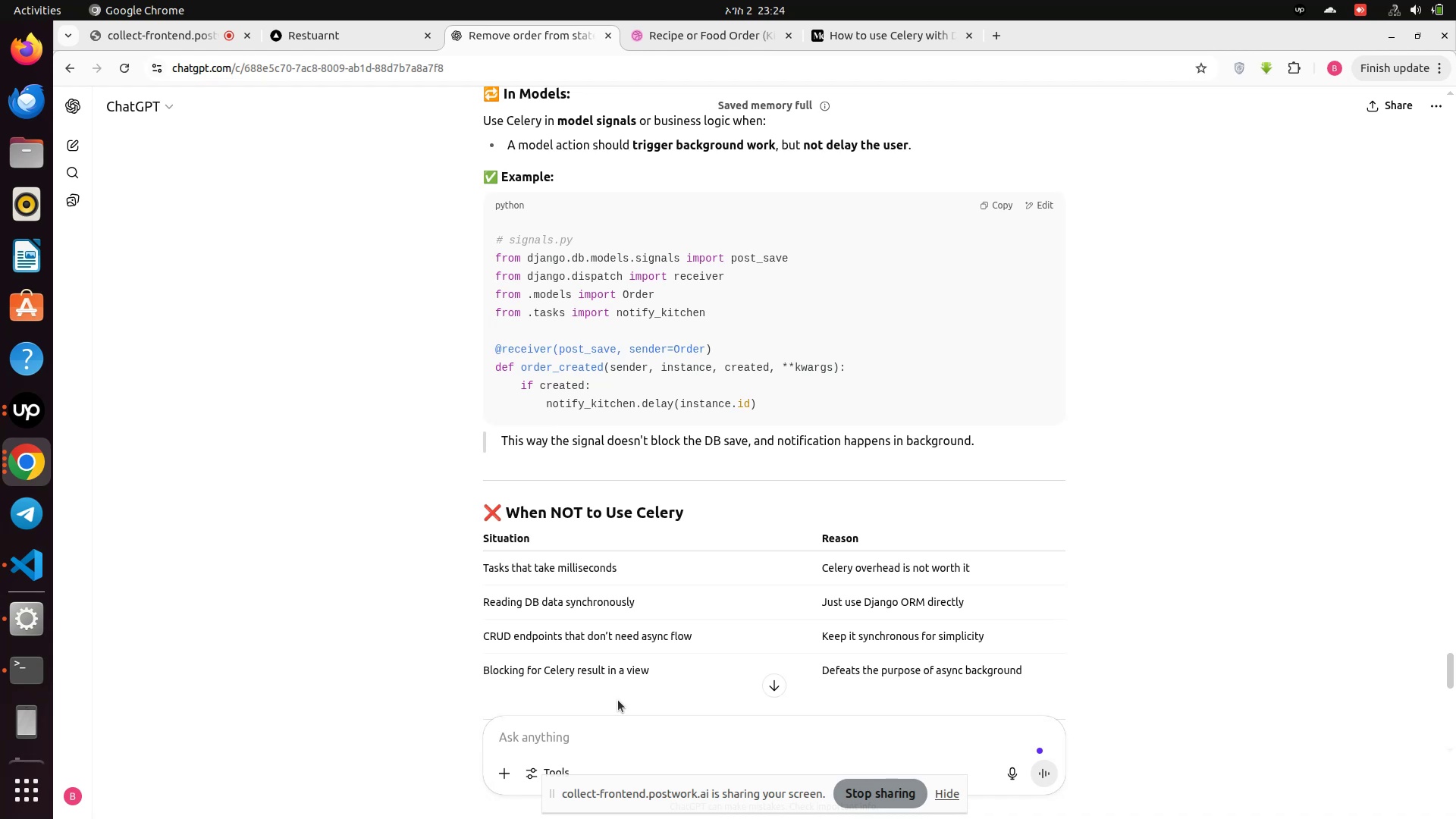 
wait(16.1)
 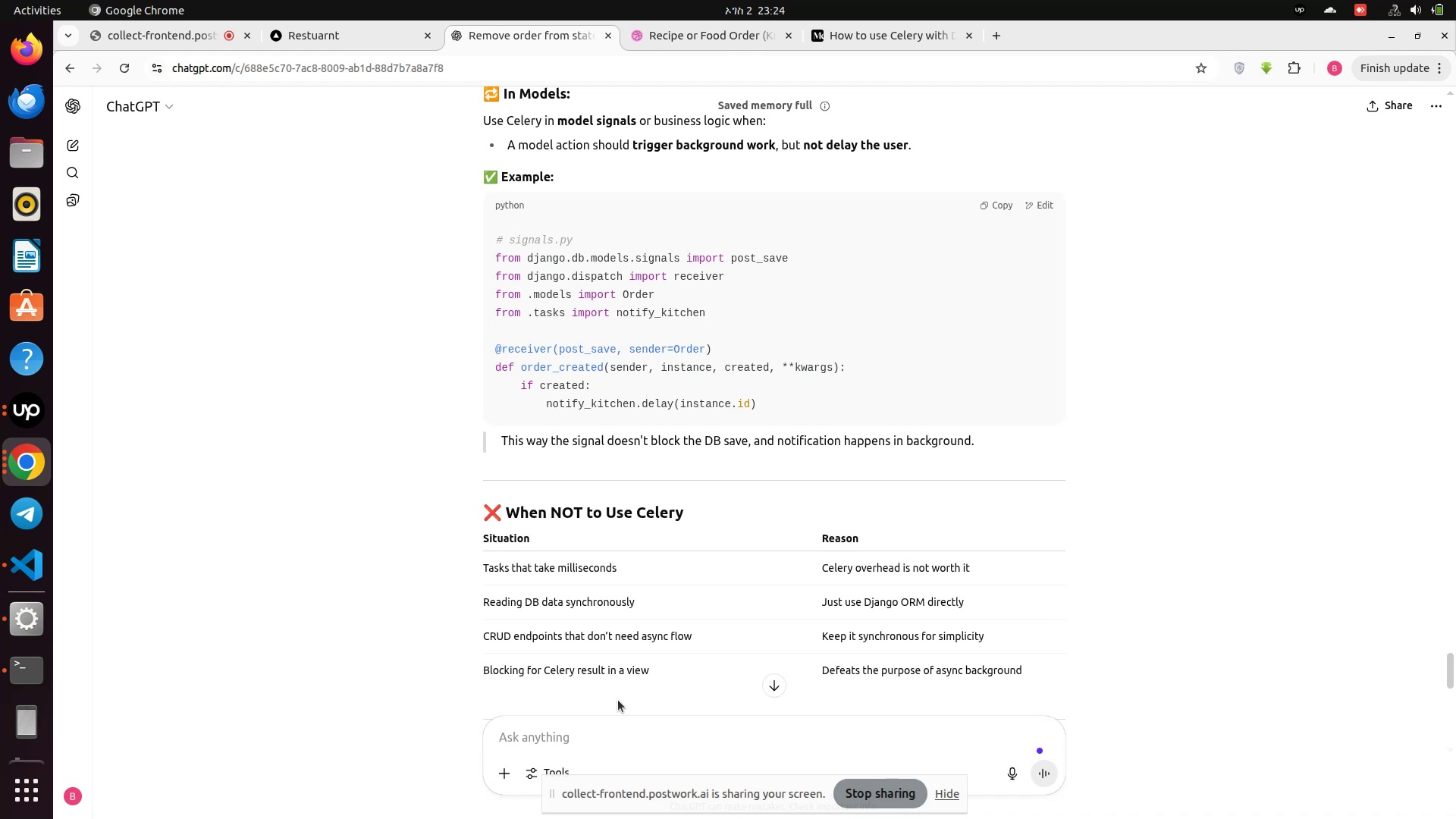 
scroll: coordinate [618, 700], scroll_direction: down, amount: 1.0
 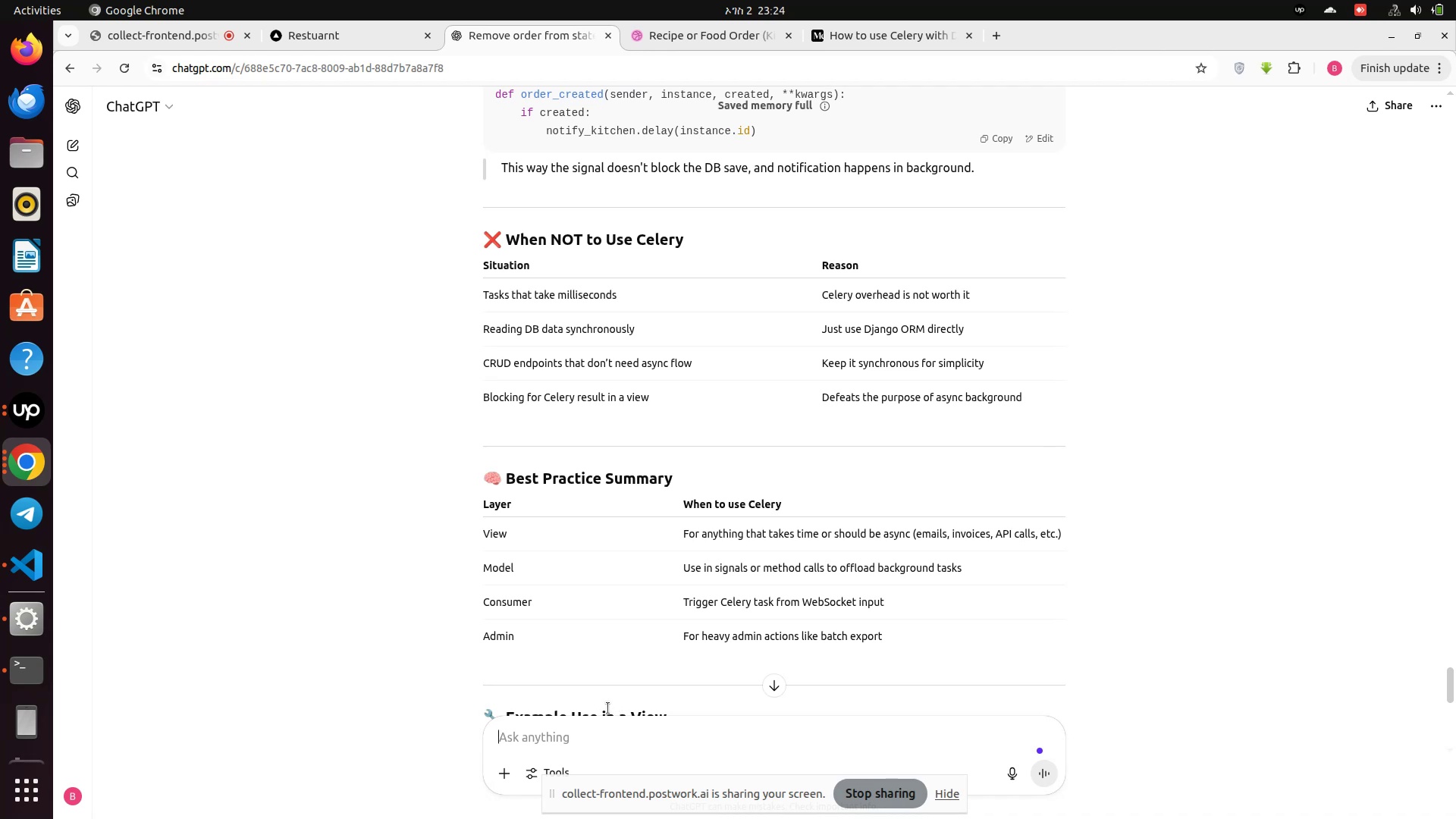 
wait(16.78)
 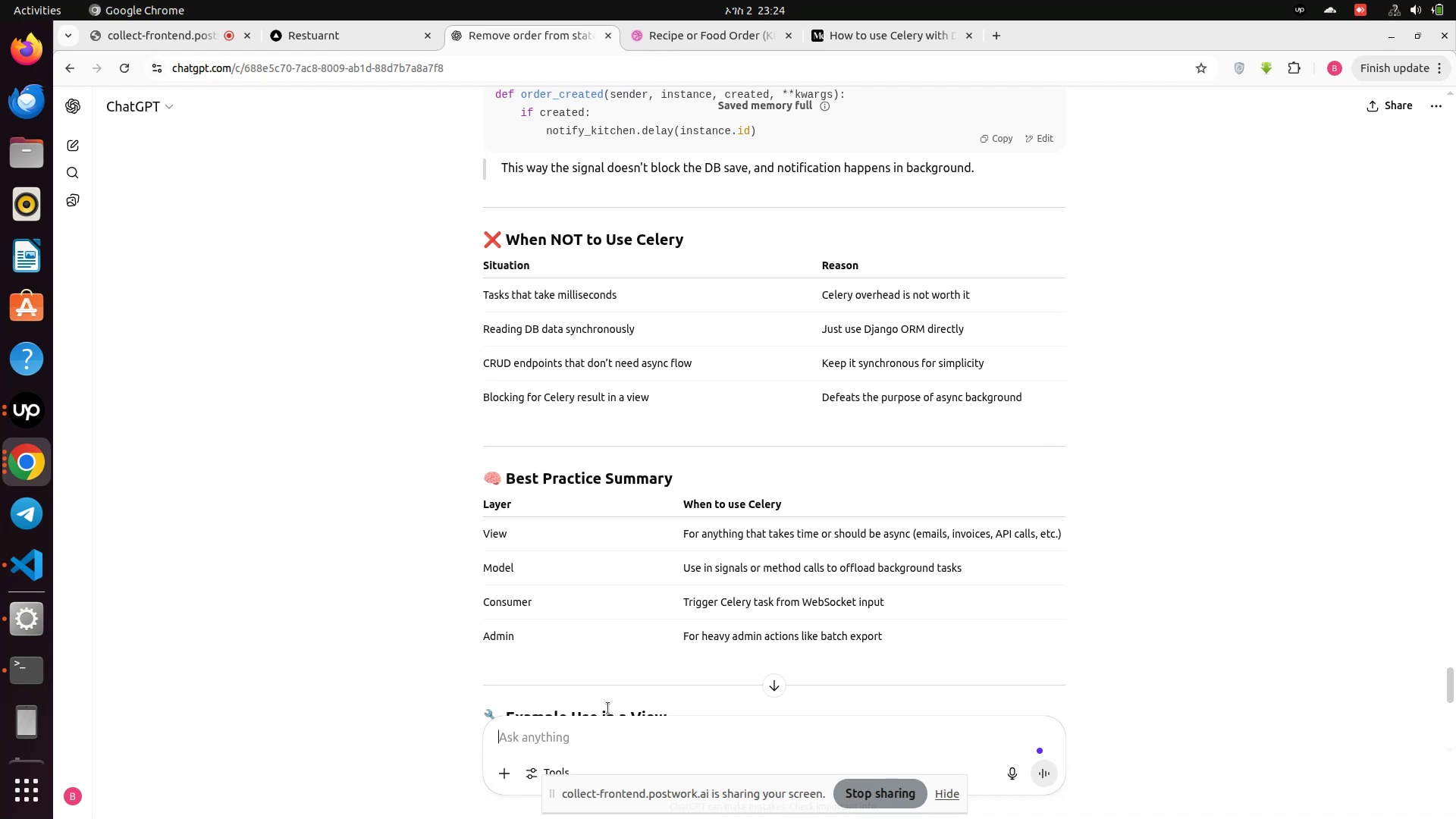 
scroll: coordinate [606, 711], scroll_direction: down, amount: 2.0
 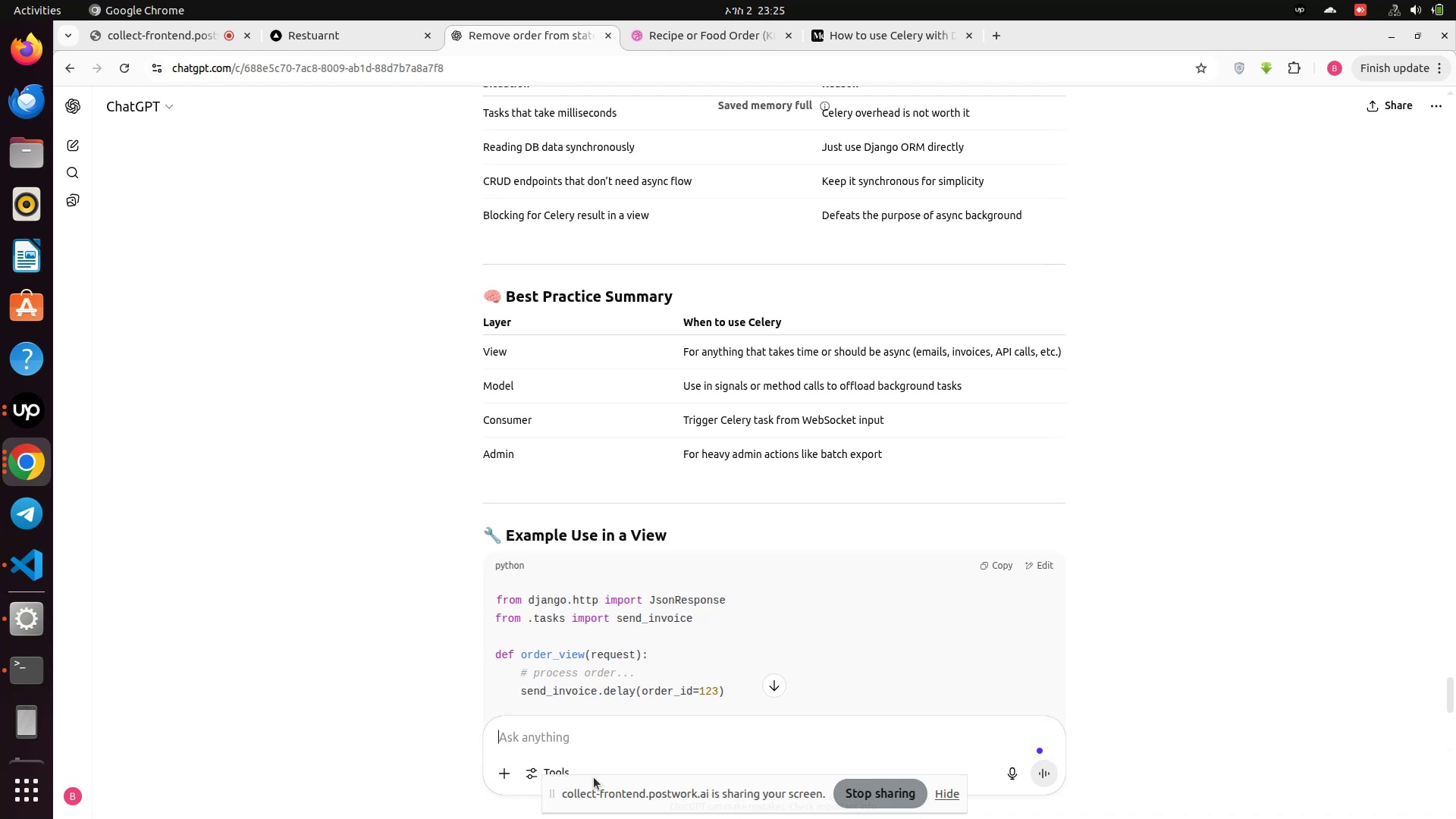 
wait(28.82)
 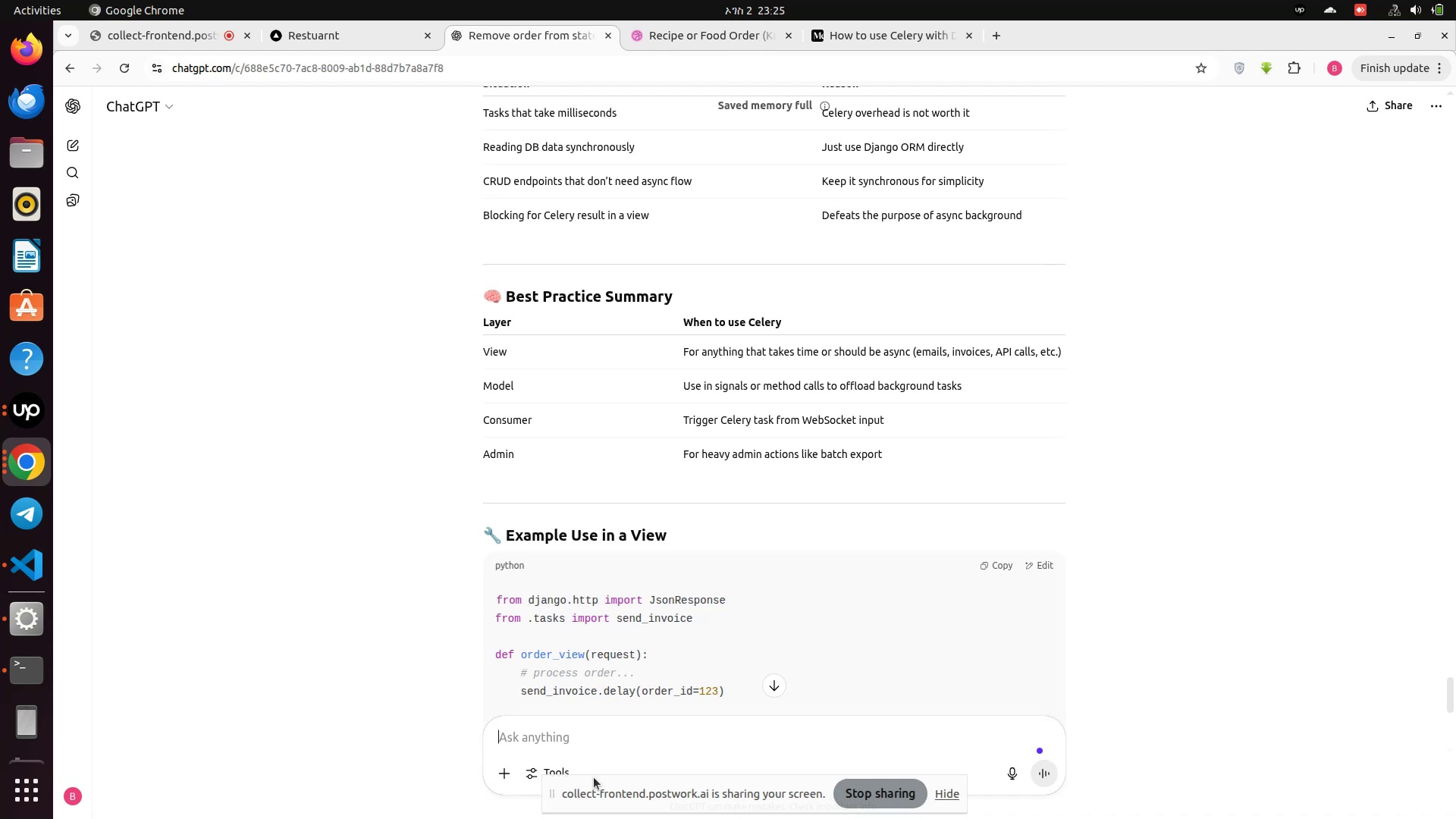 
scroll: coordinate [777, 651], scroll_direction: down, amount: 5.0
 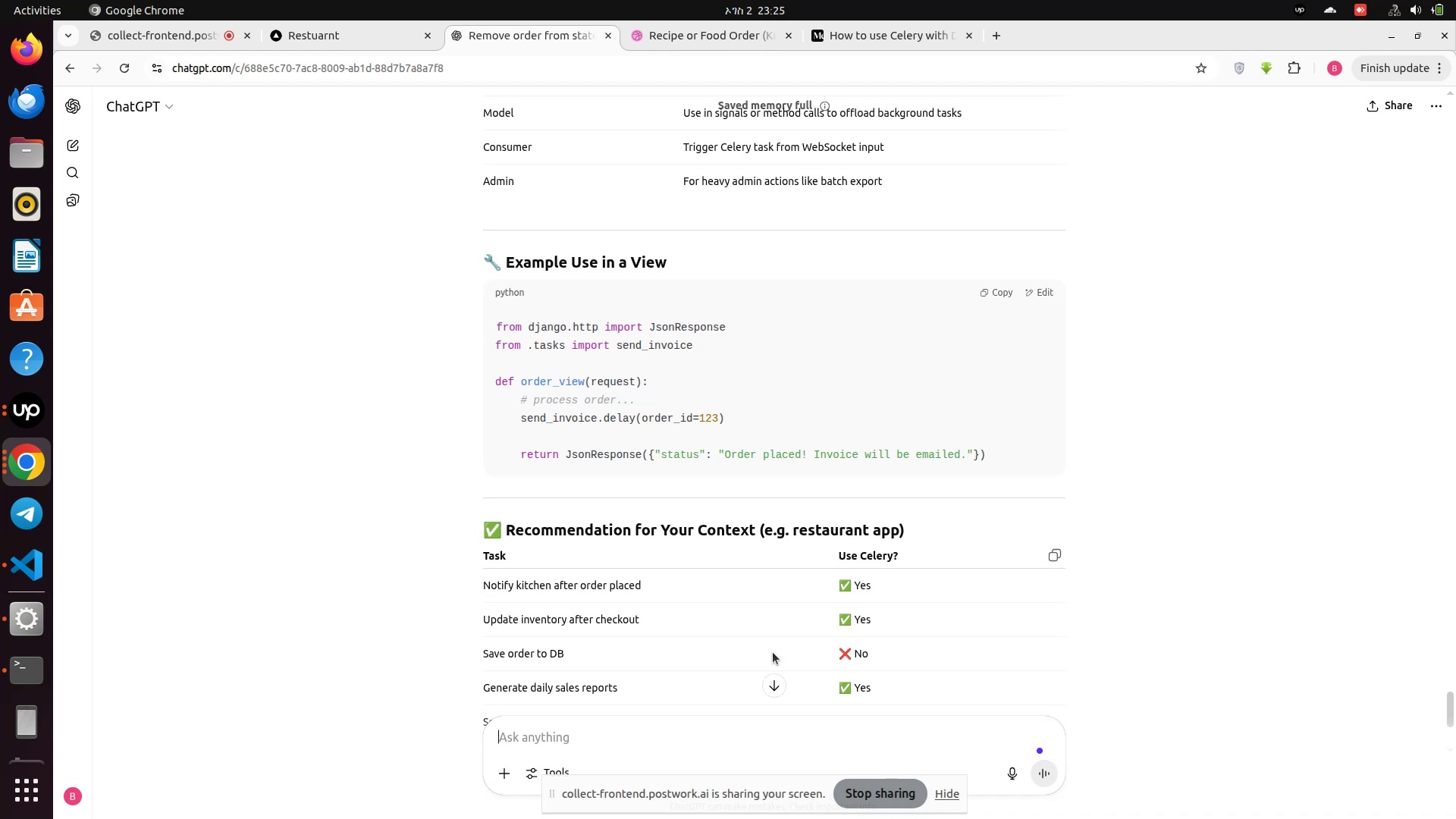 
wait(16.0)
 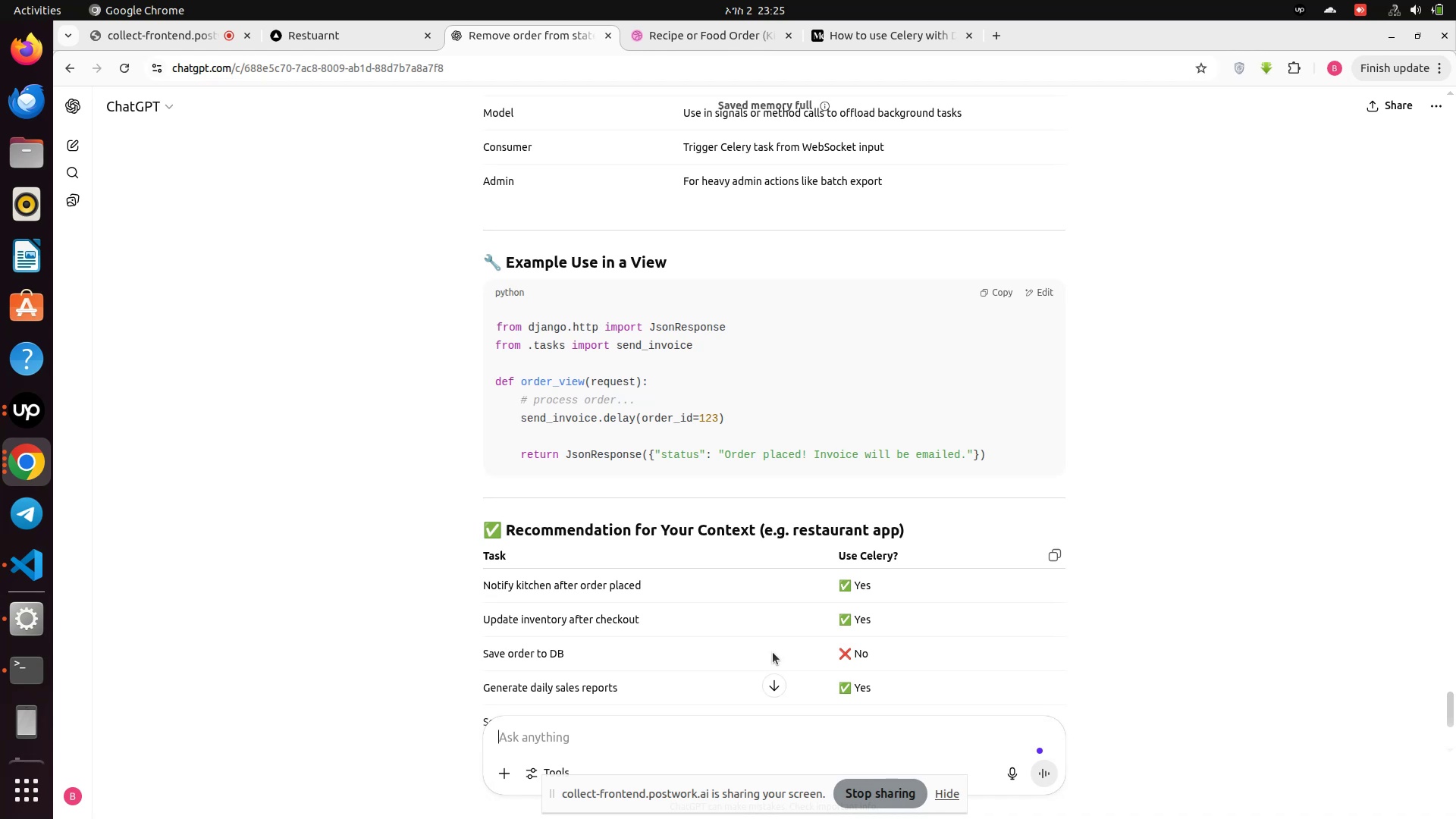 
scroll: coordinate [773, 652], scroll_direction: down, amount: 1.0
 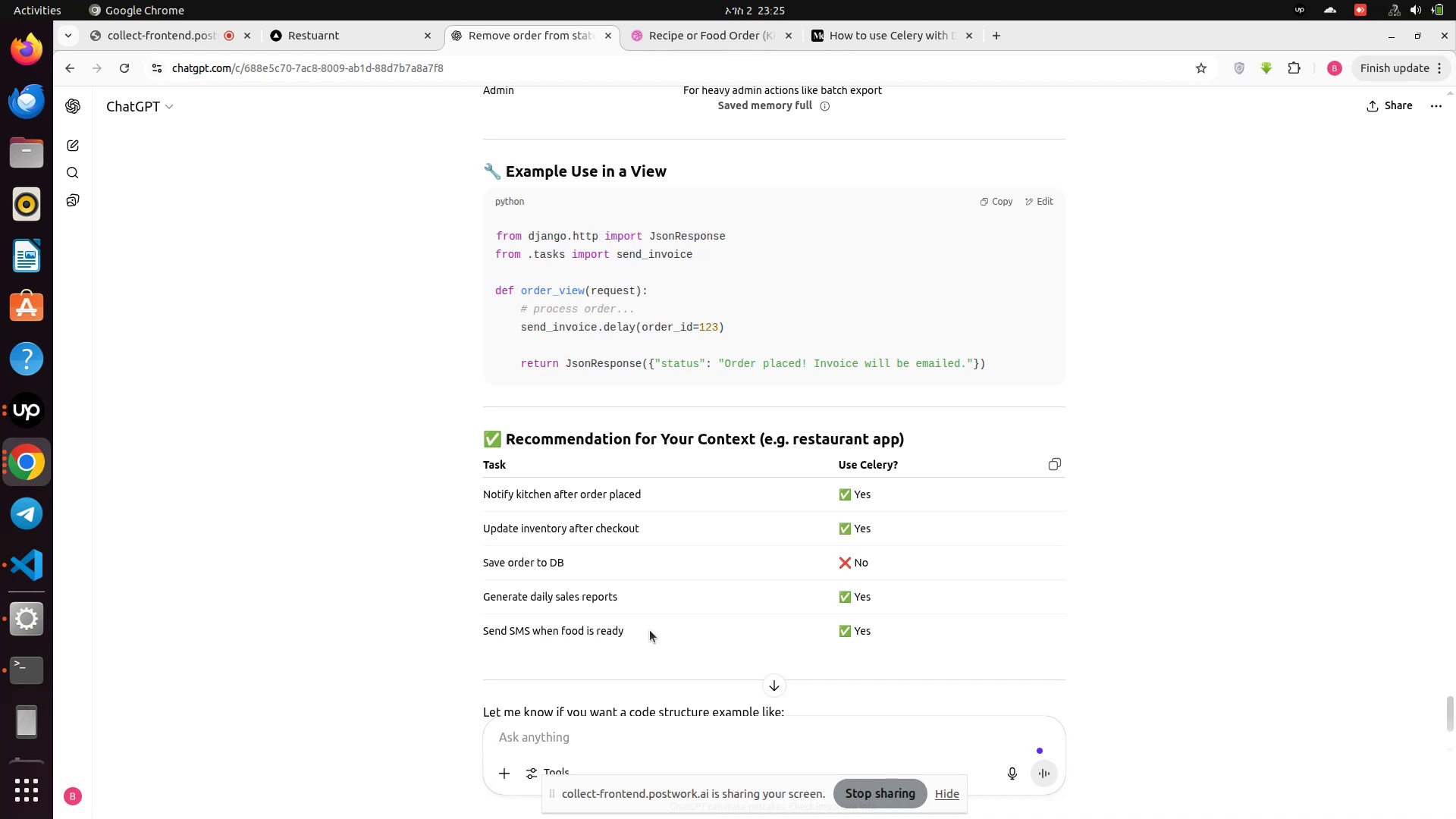 
wait(21.12)
 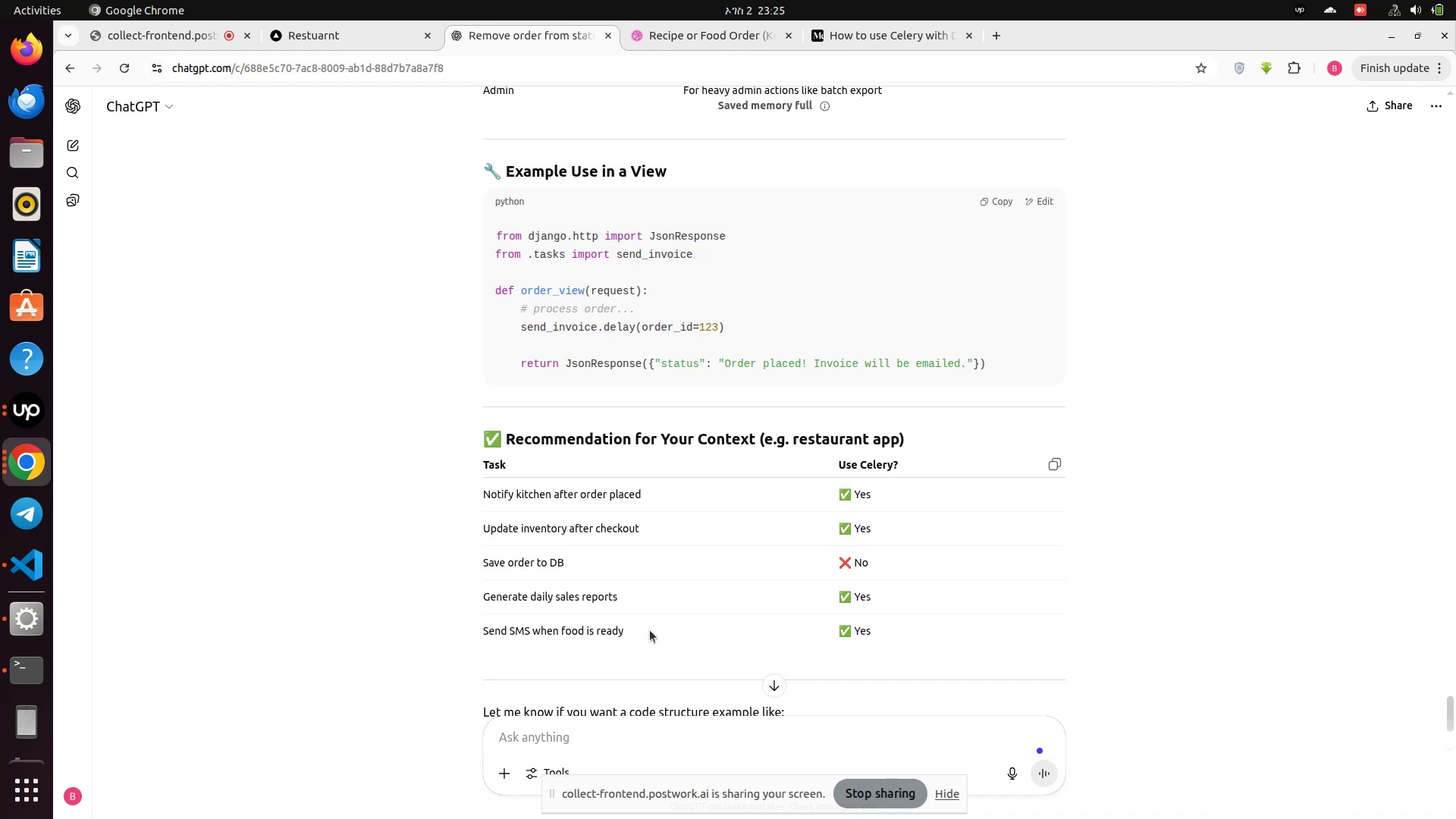 
scroll: coordinate [645, 633], scroll_direction: down, amount: 1.0
 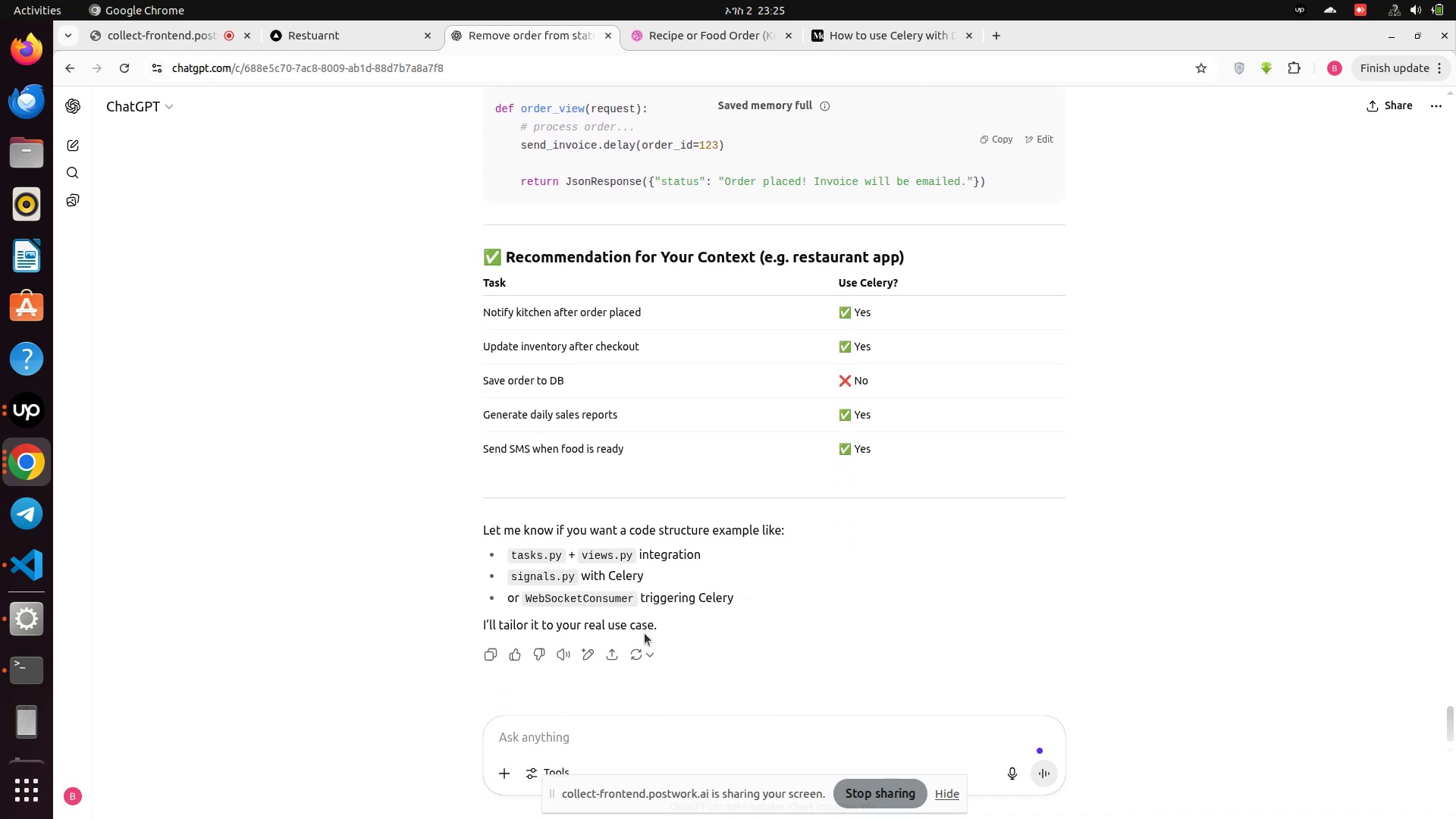 
wait(11.05)
 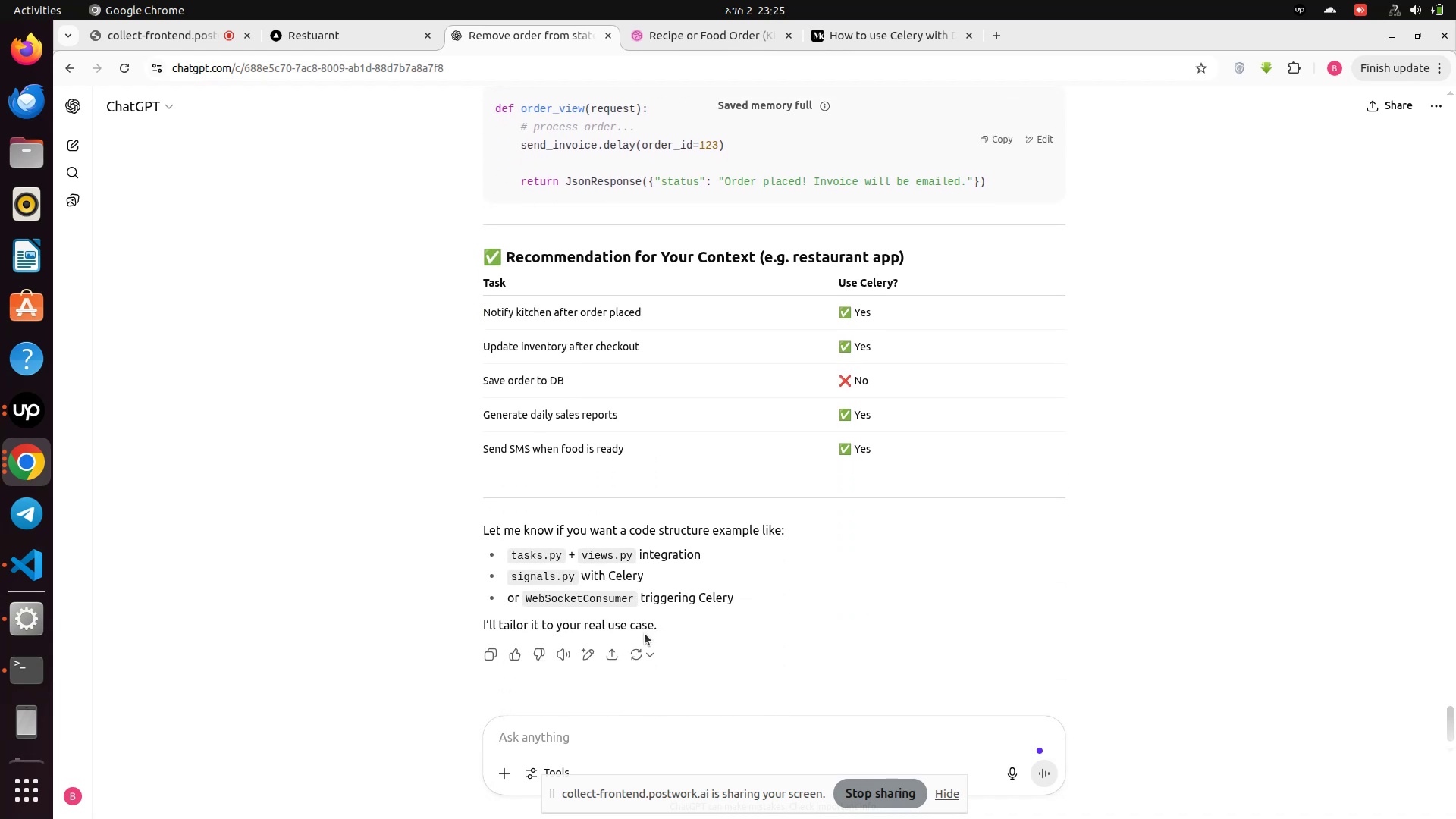 
scroll: coordinate [576, 639], scroll_direction: down, amount: 2.0
 